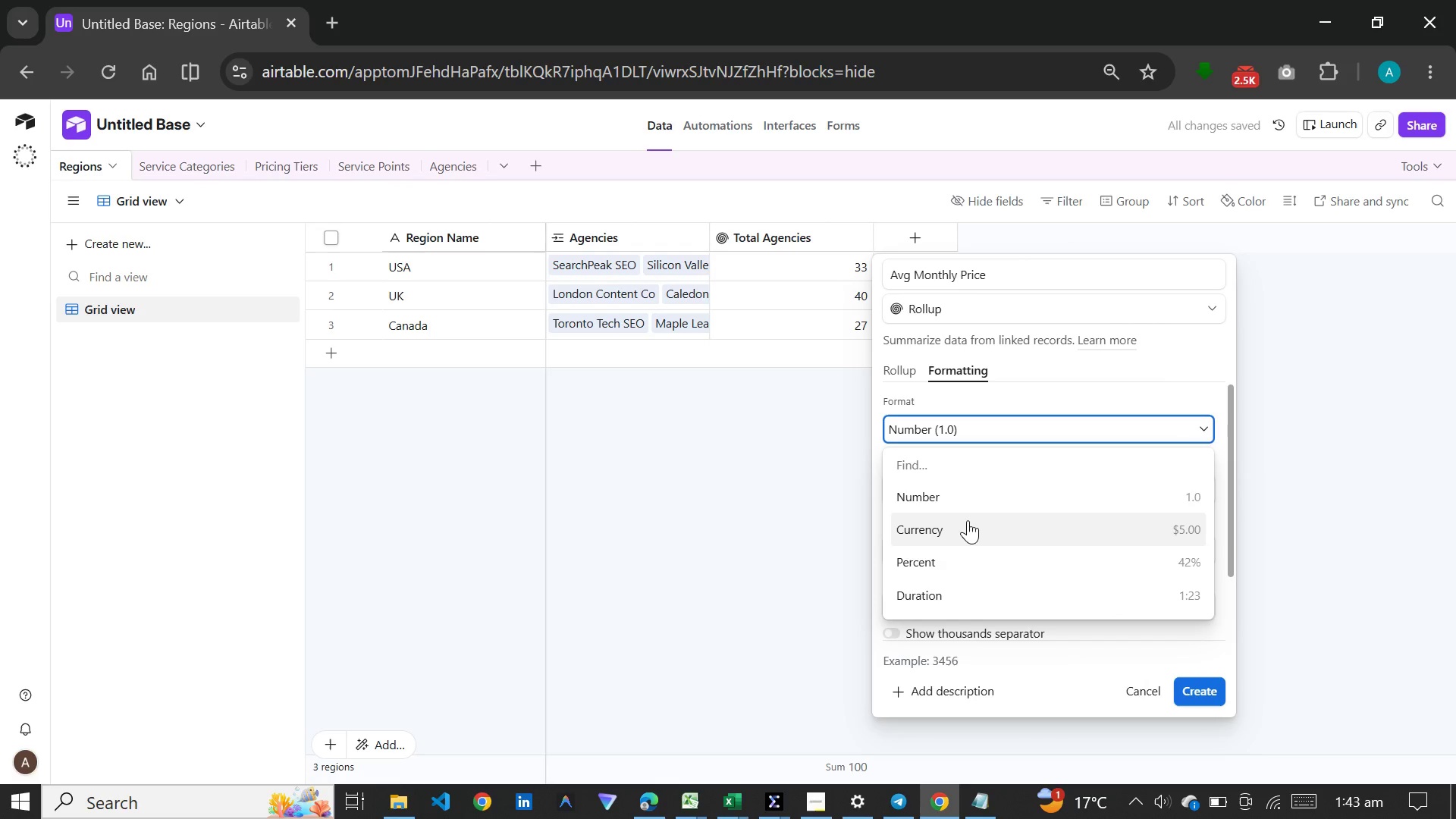 
left_click([965, 524])
 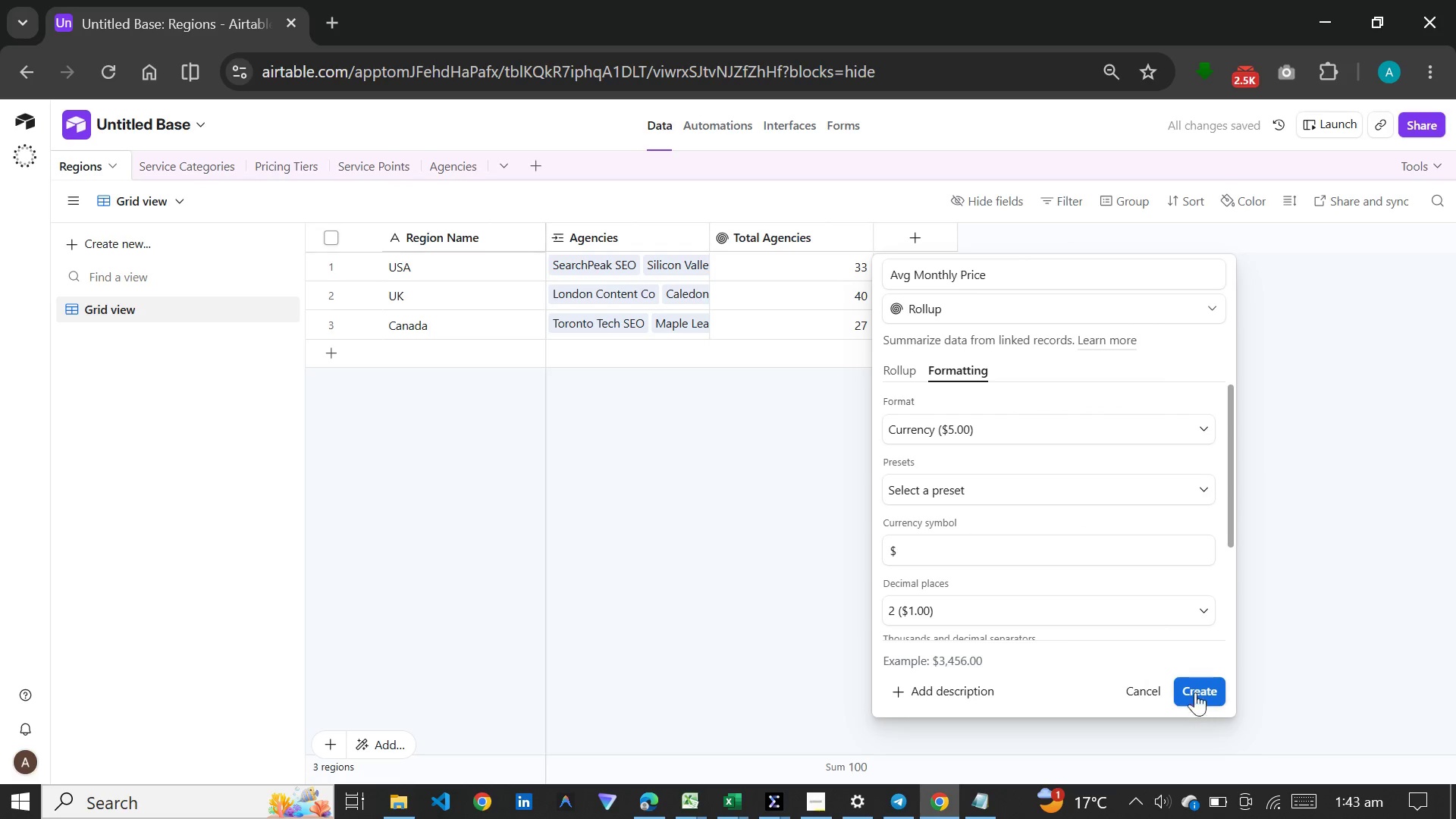 
left_click([1195, 687])
 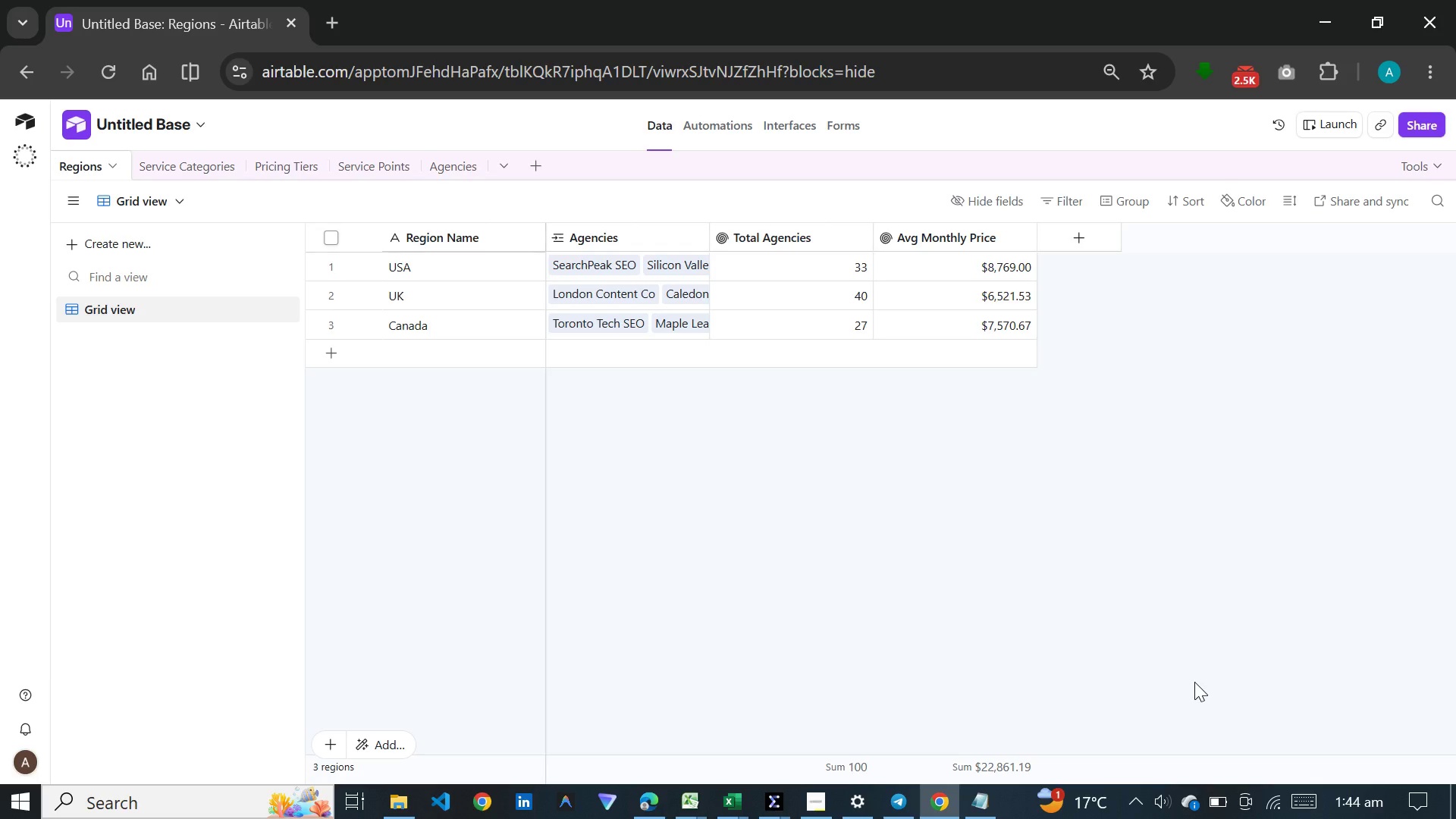 
wait(17.0)
 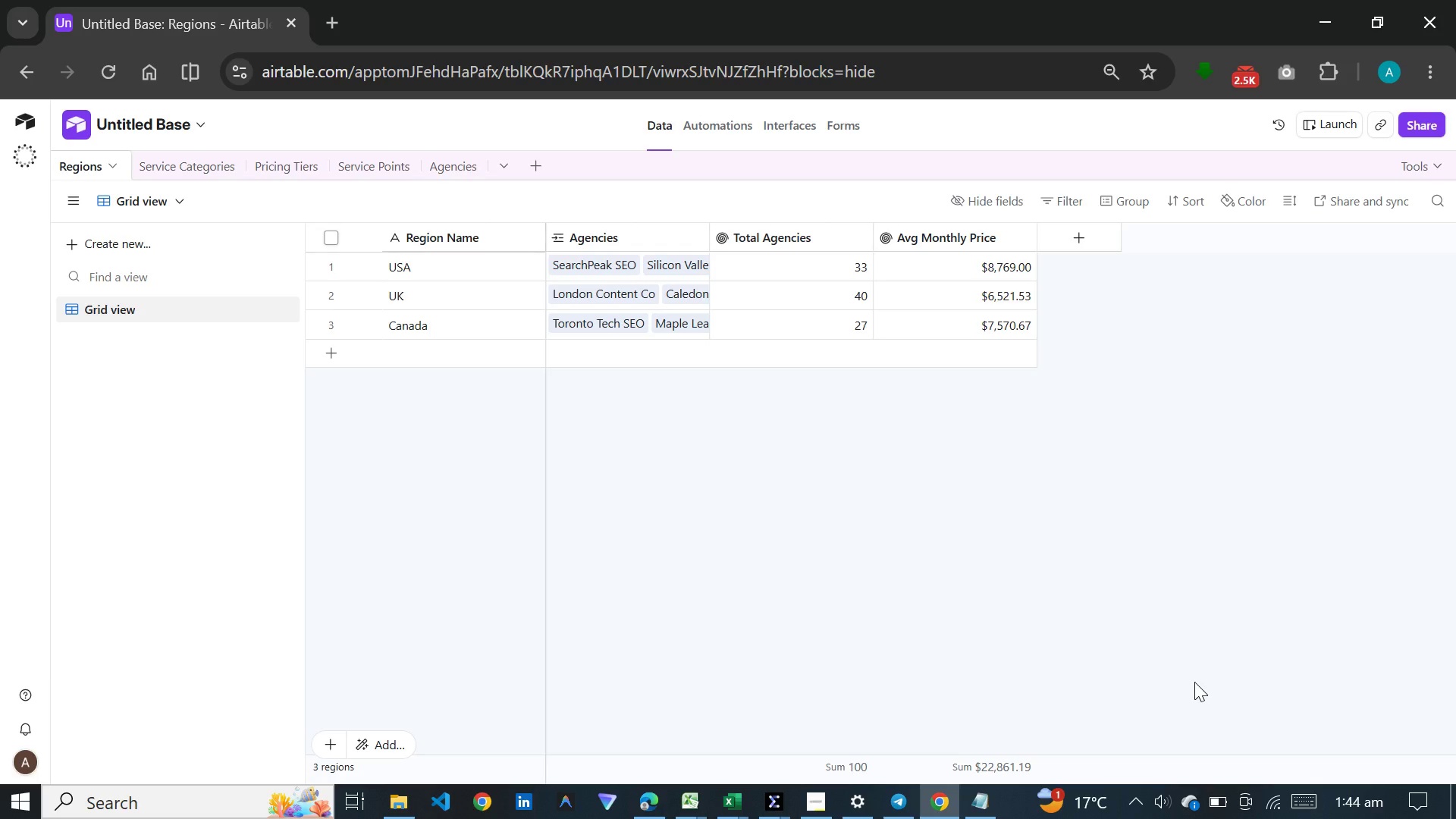 
left_click([196, 160])
 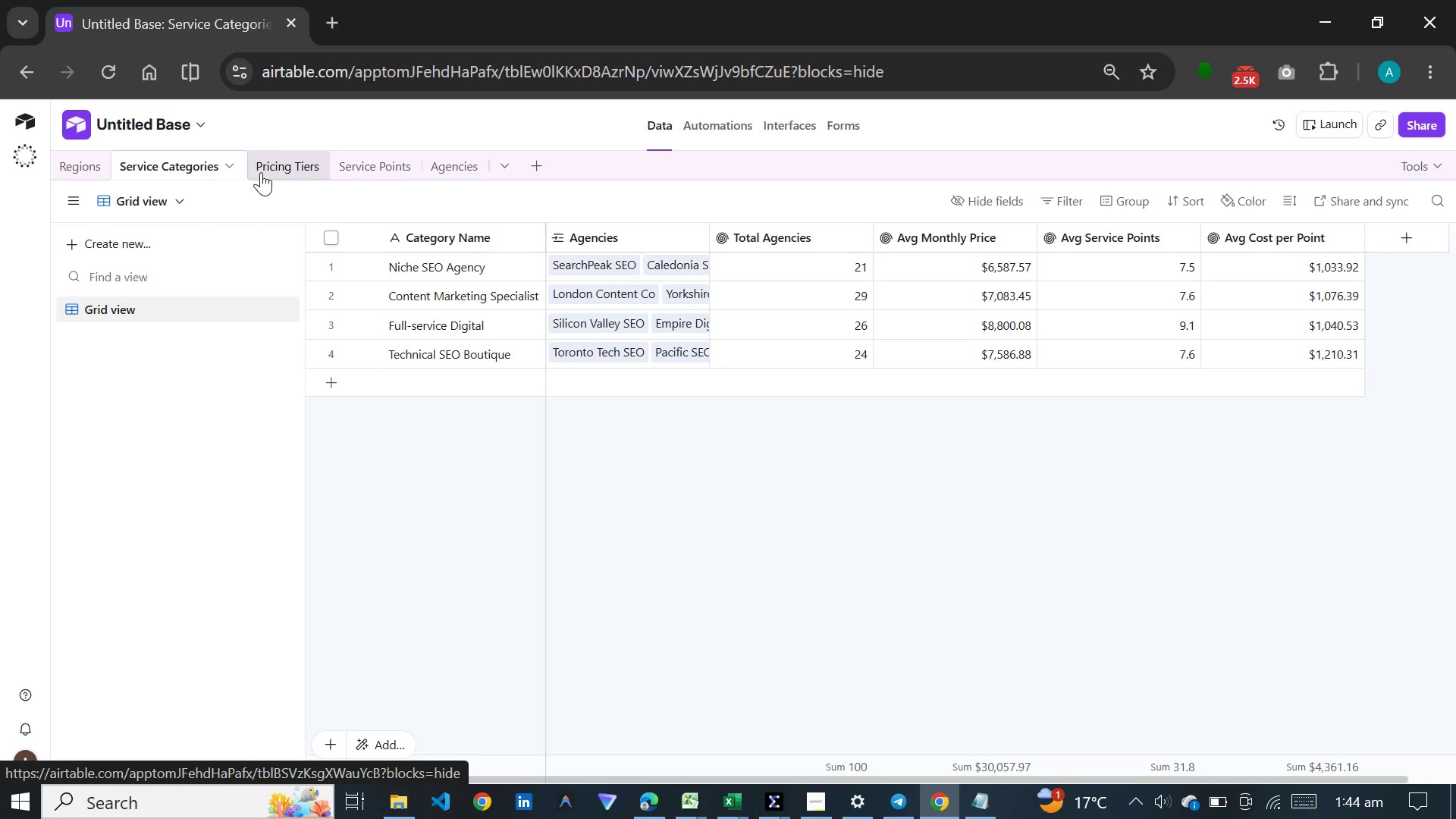 
left_click([261, 172])
 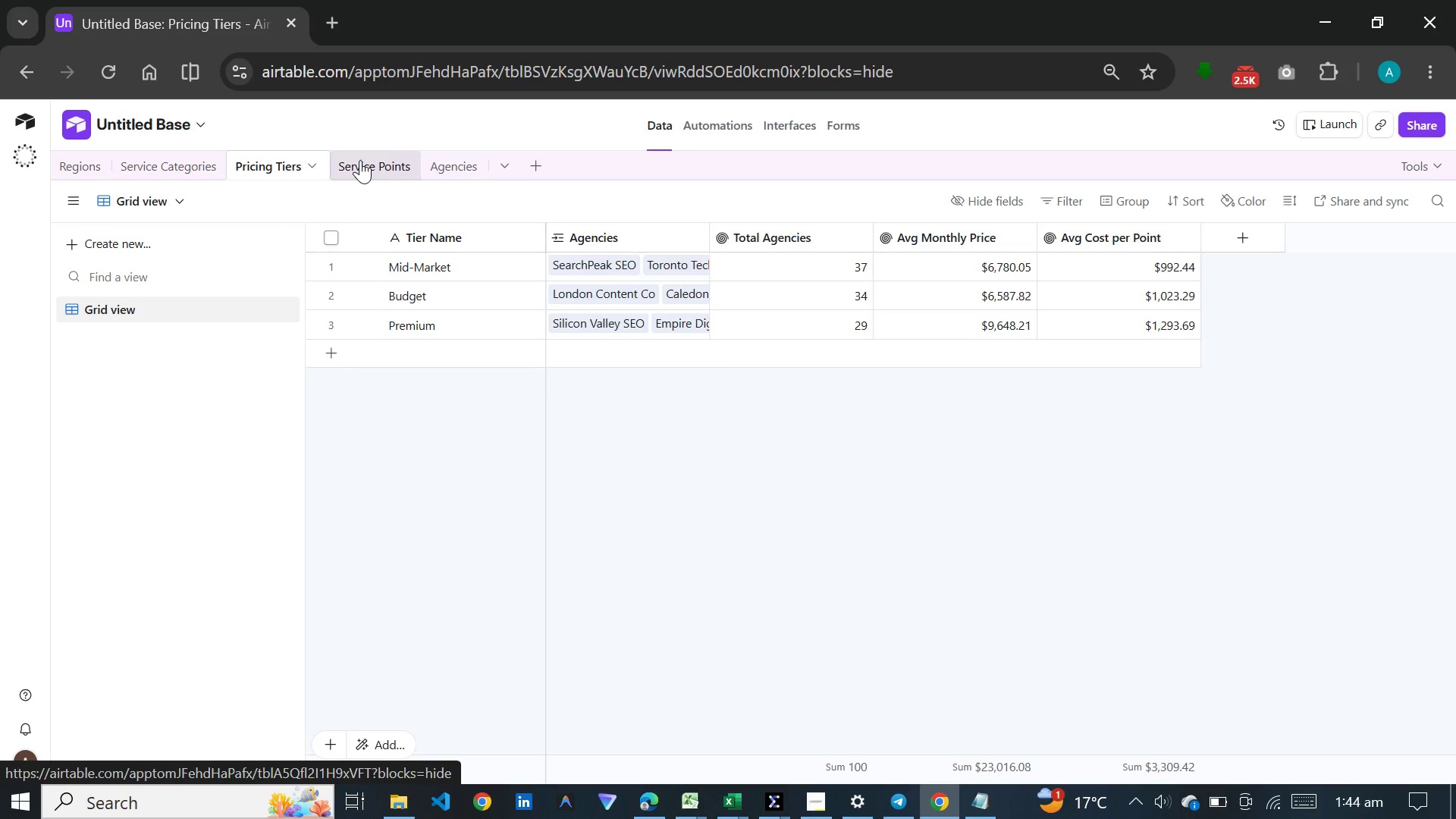 
left_click([360, 160])
 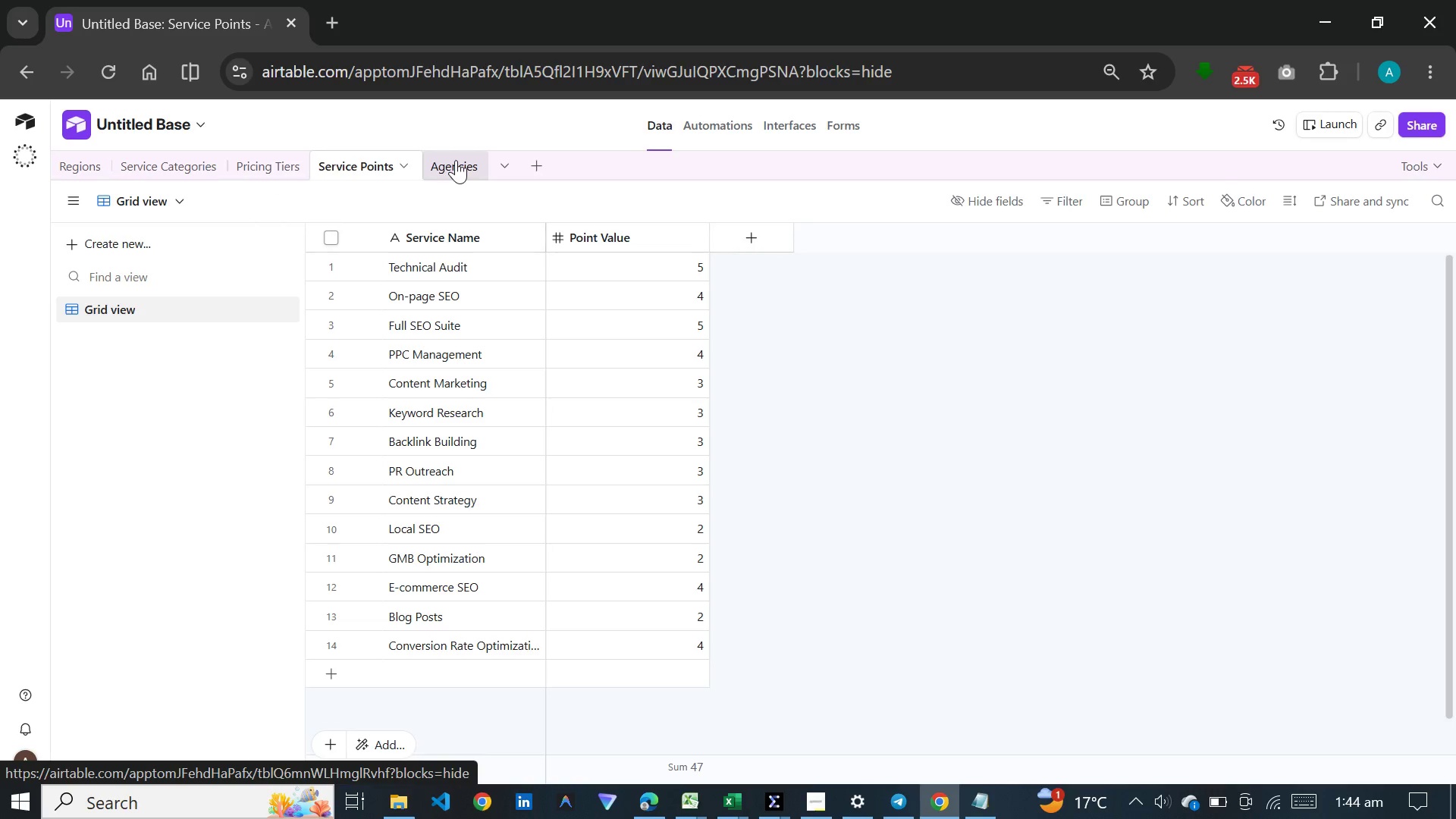 
left_click([456, 160])
 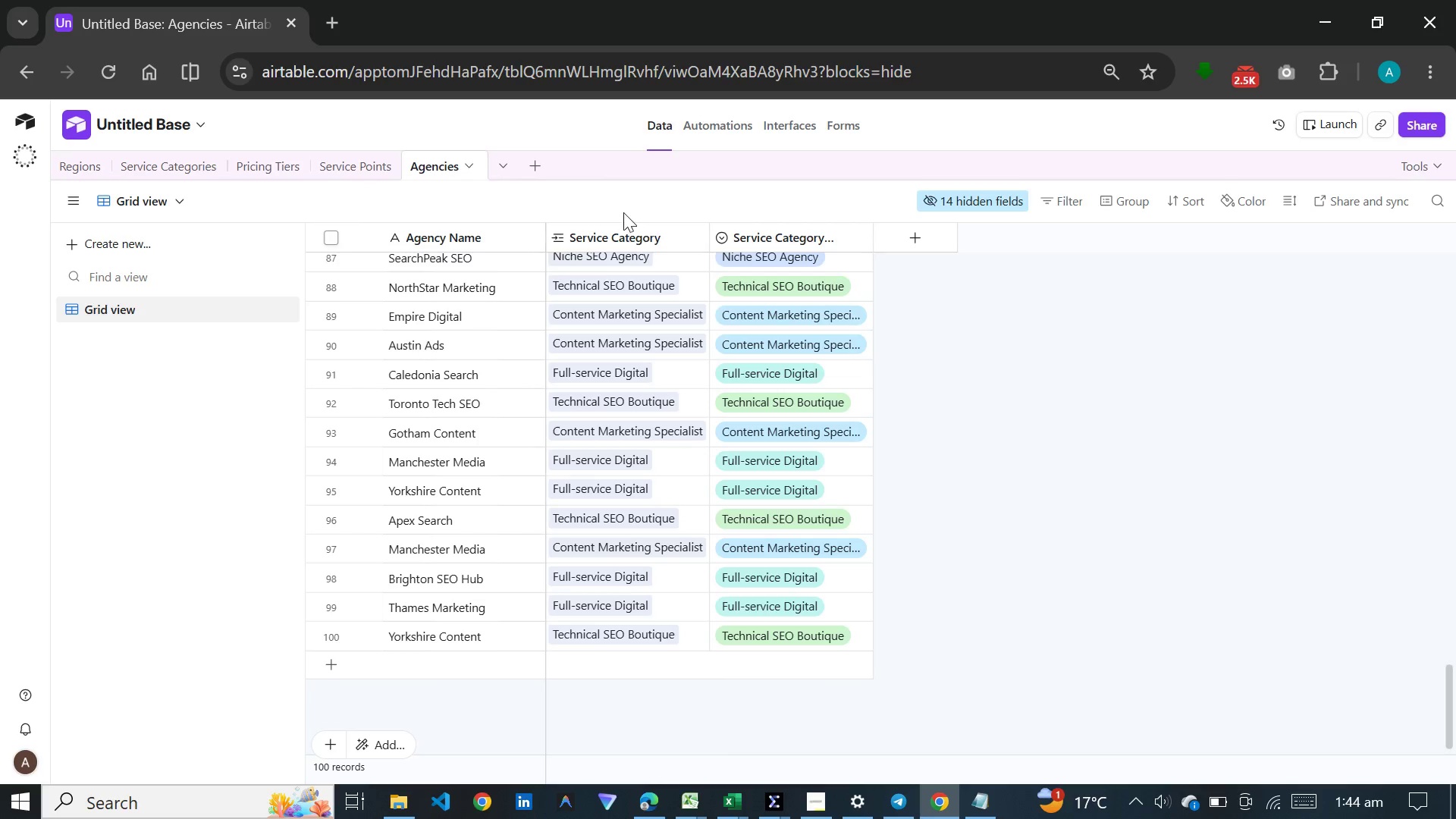 
left_click([967, 193])
 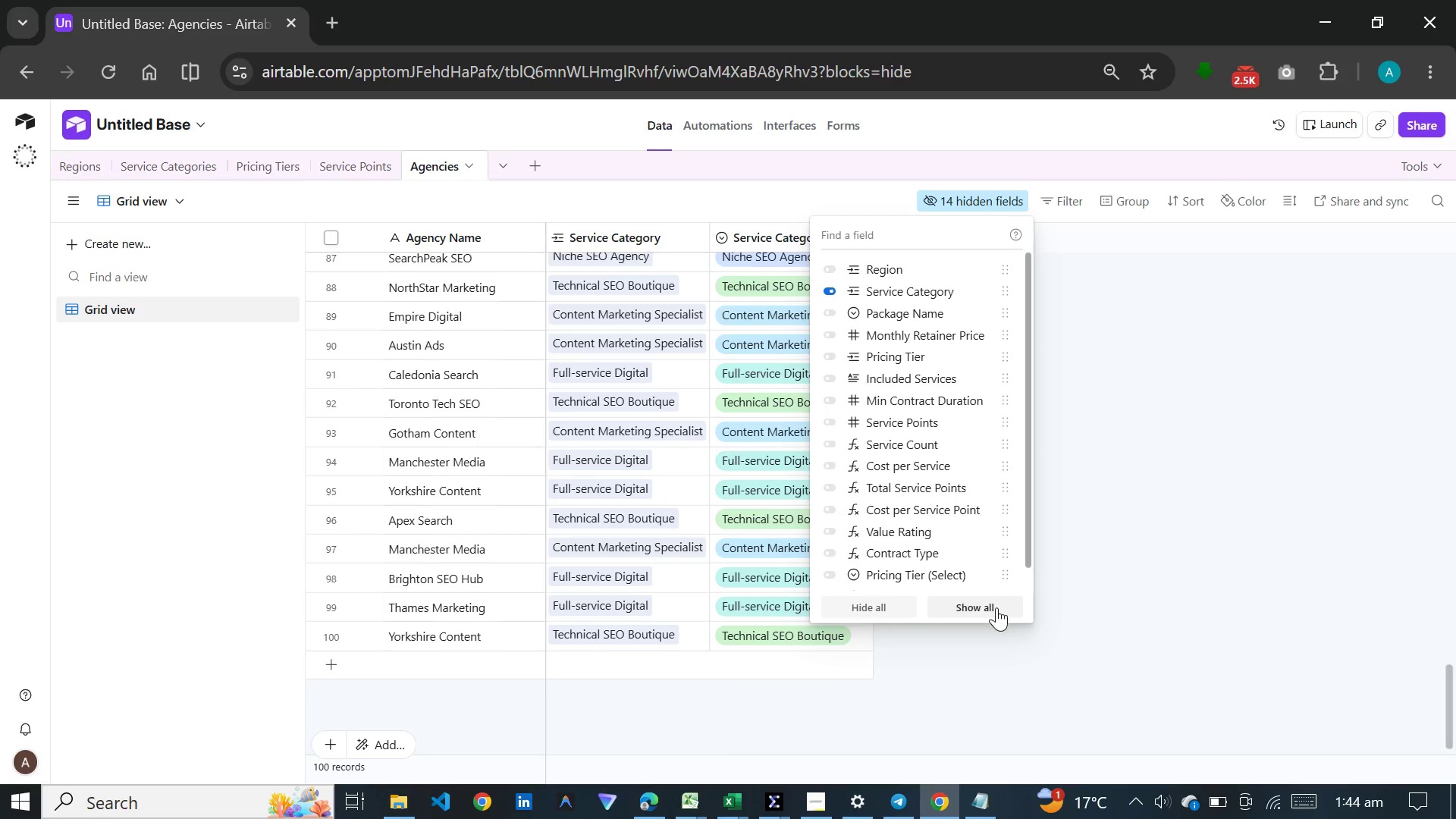 
left_click([993, 610])
 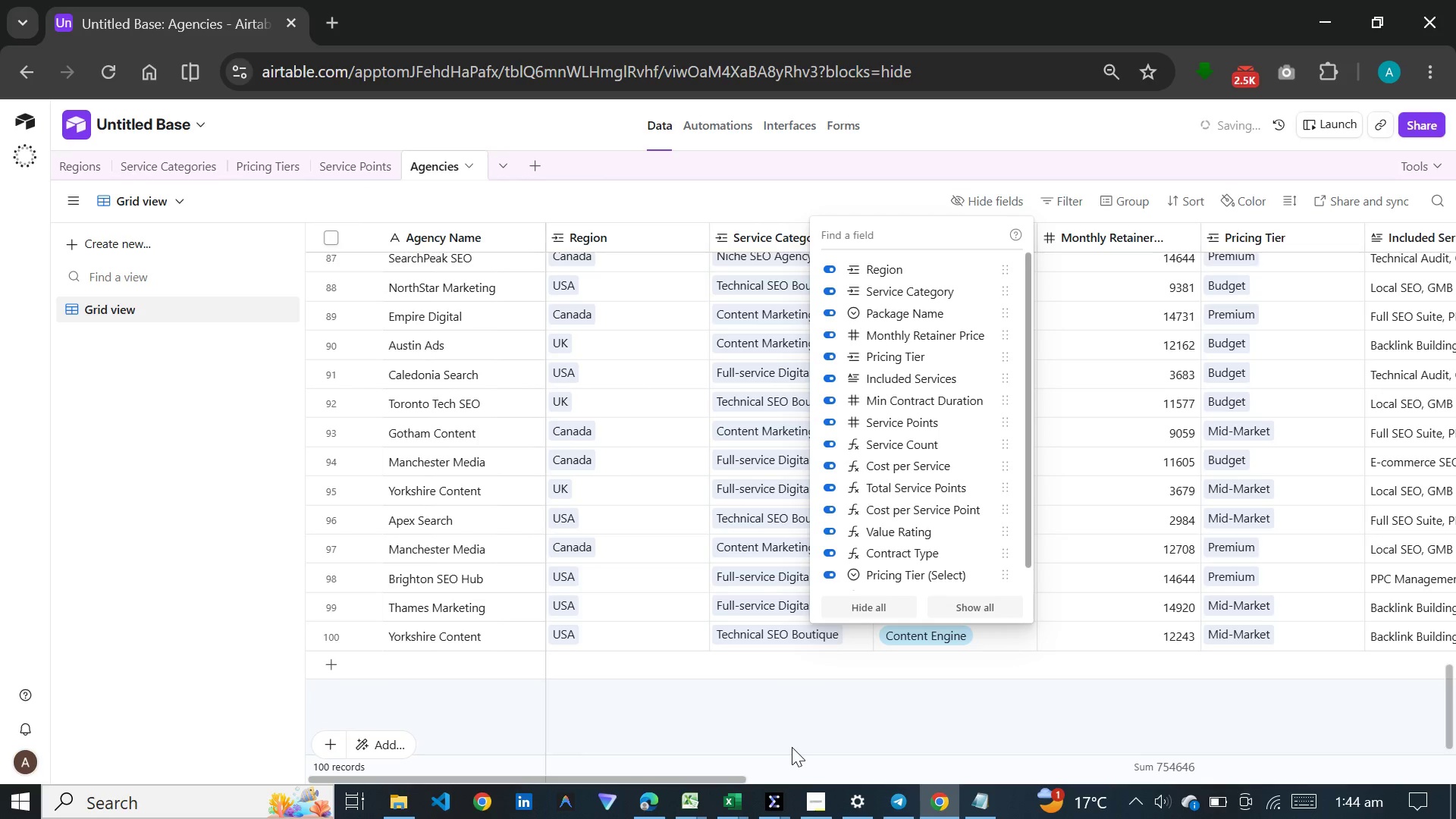 
left_click([802, 717])
 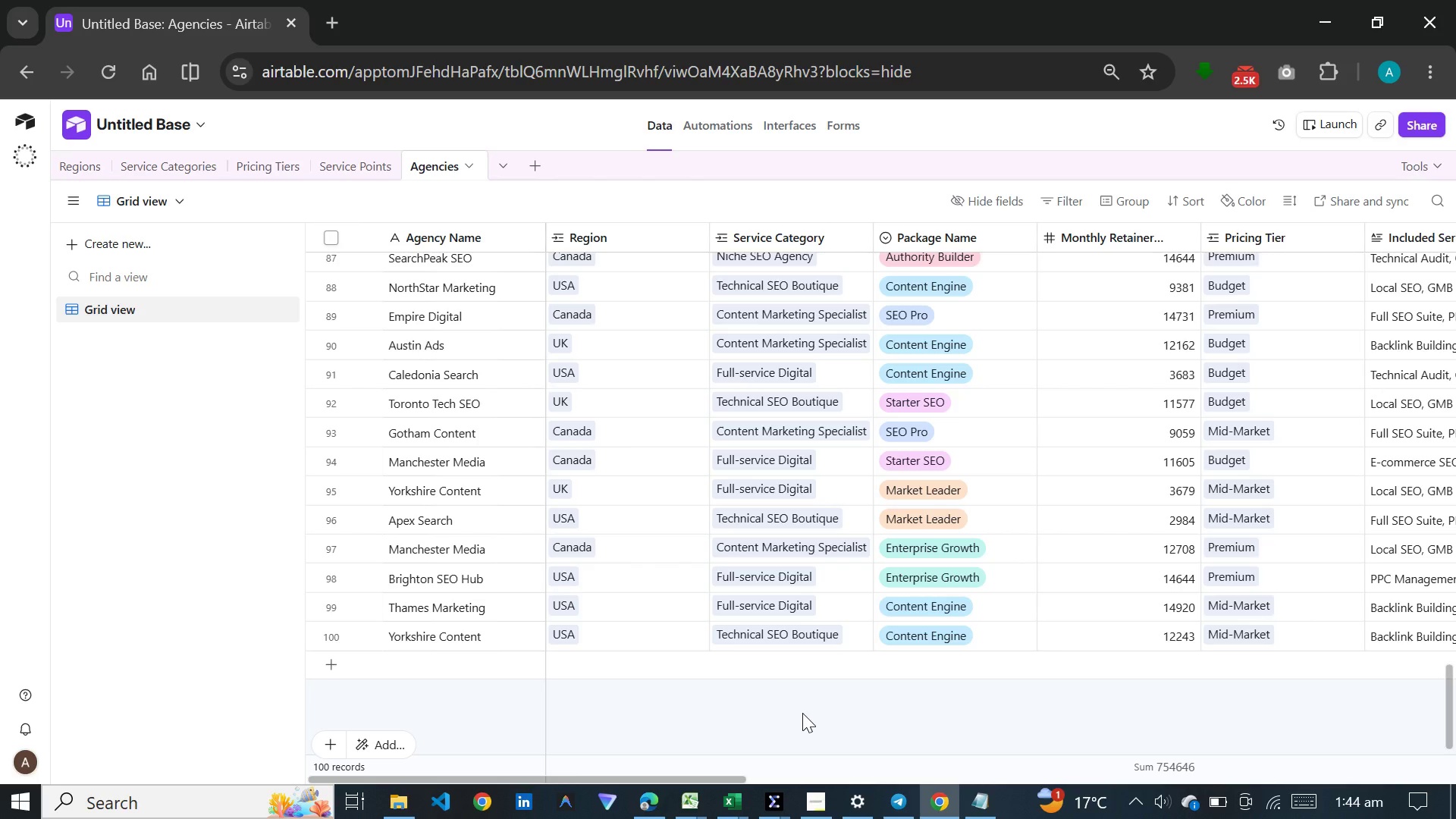 
wait(10.51)
 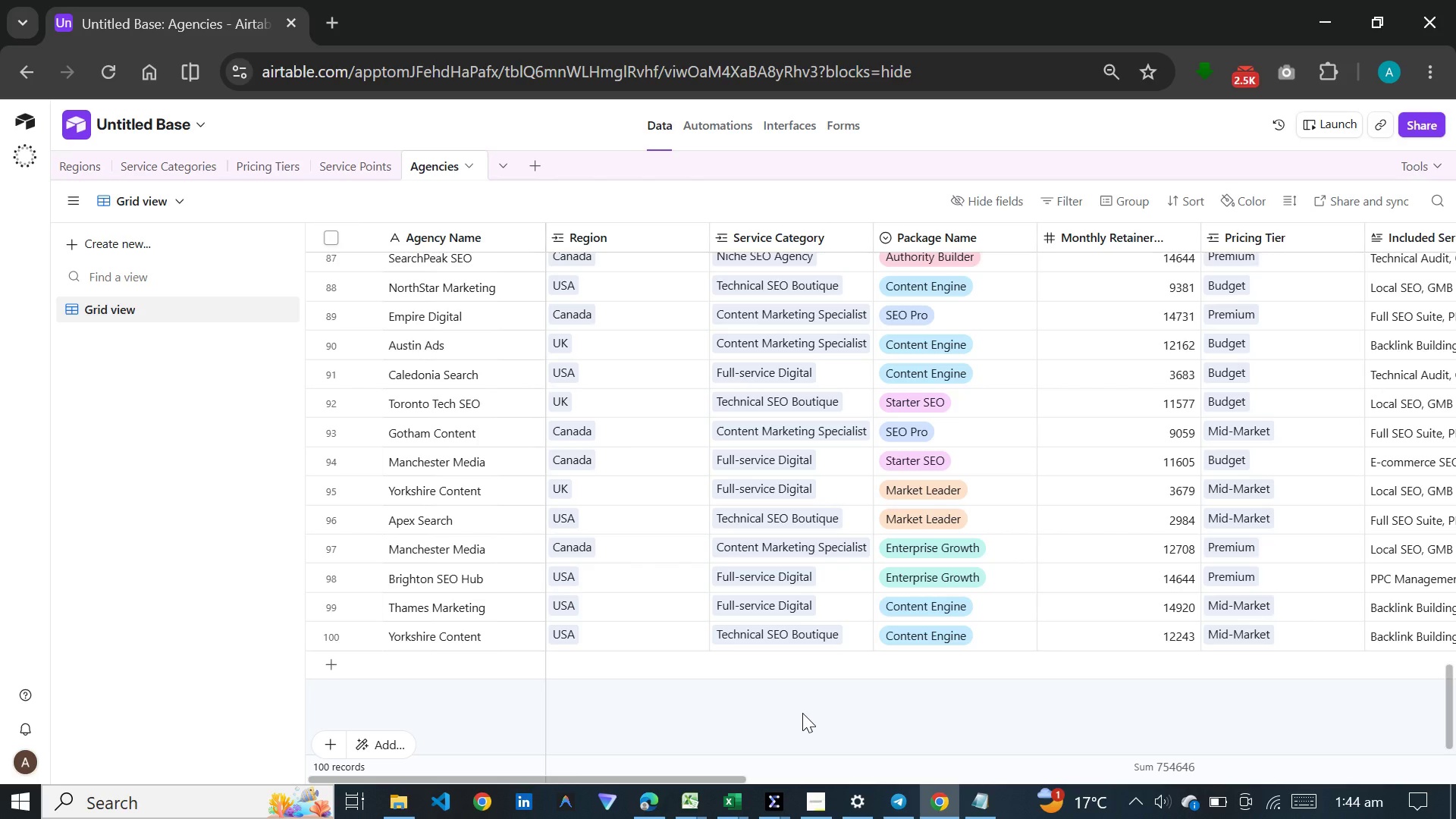 
mouse_move([472, 265])
 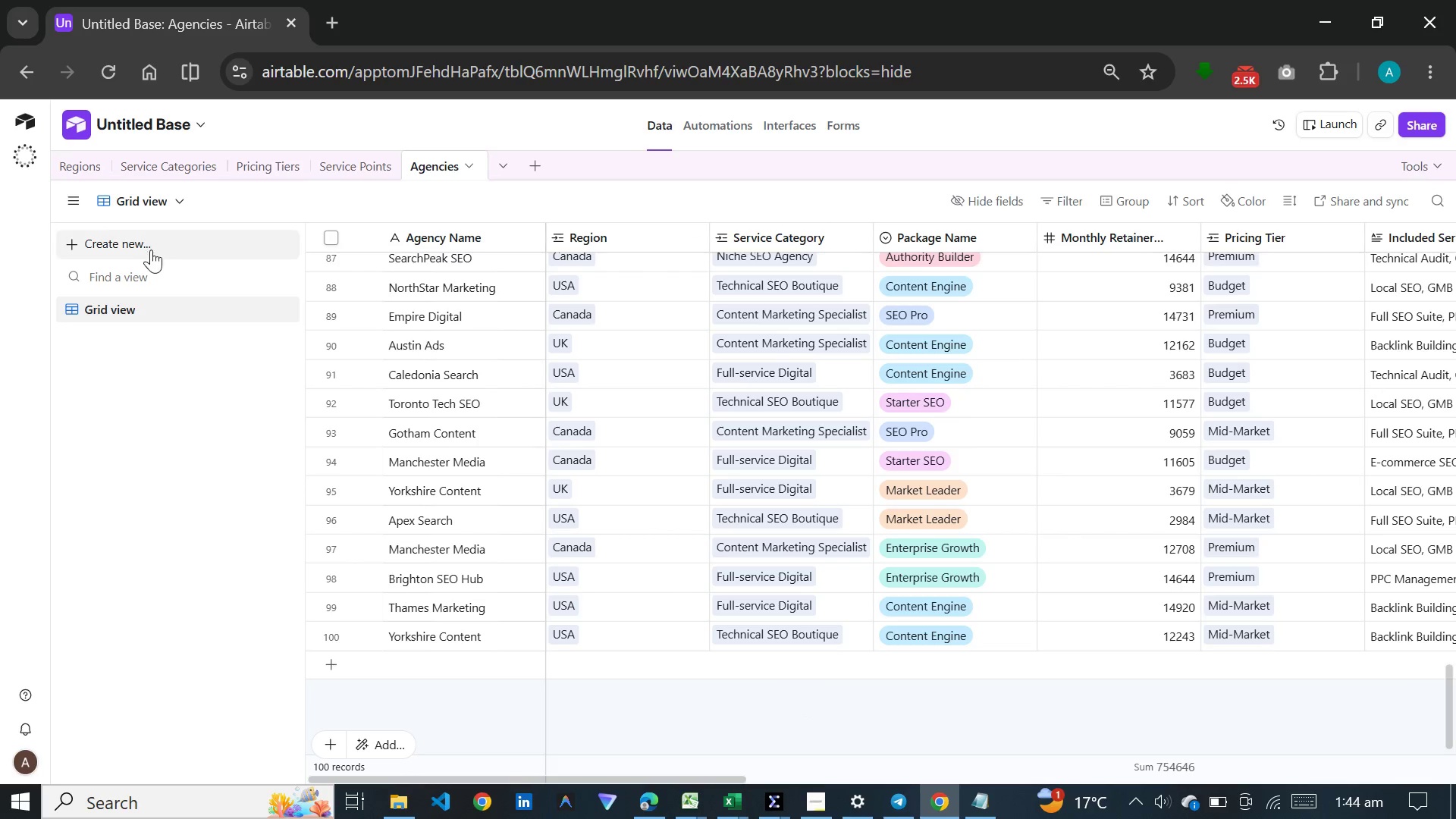 
left_click([149, 249])
 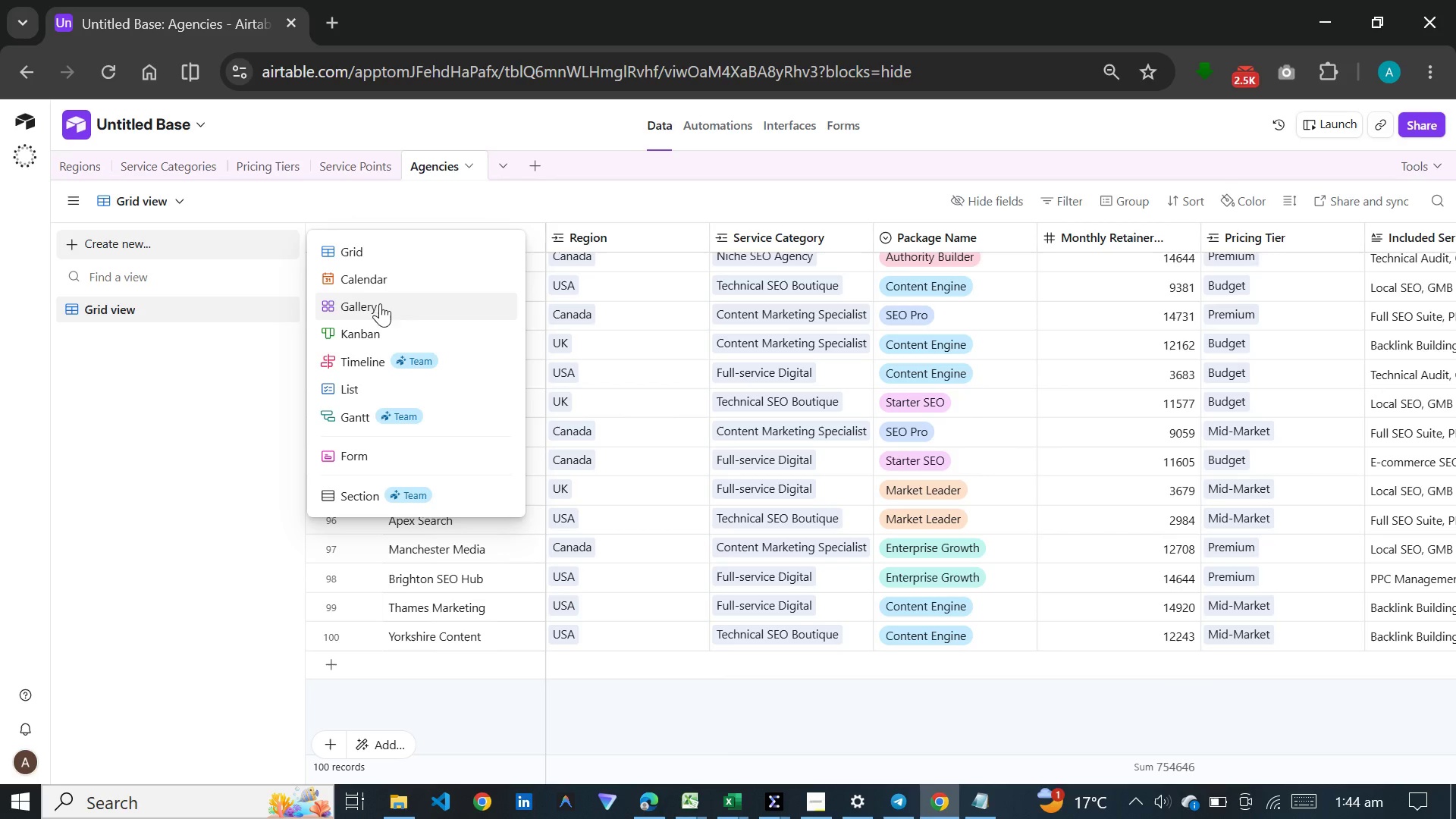 
left_click([375, 325])
 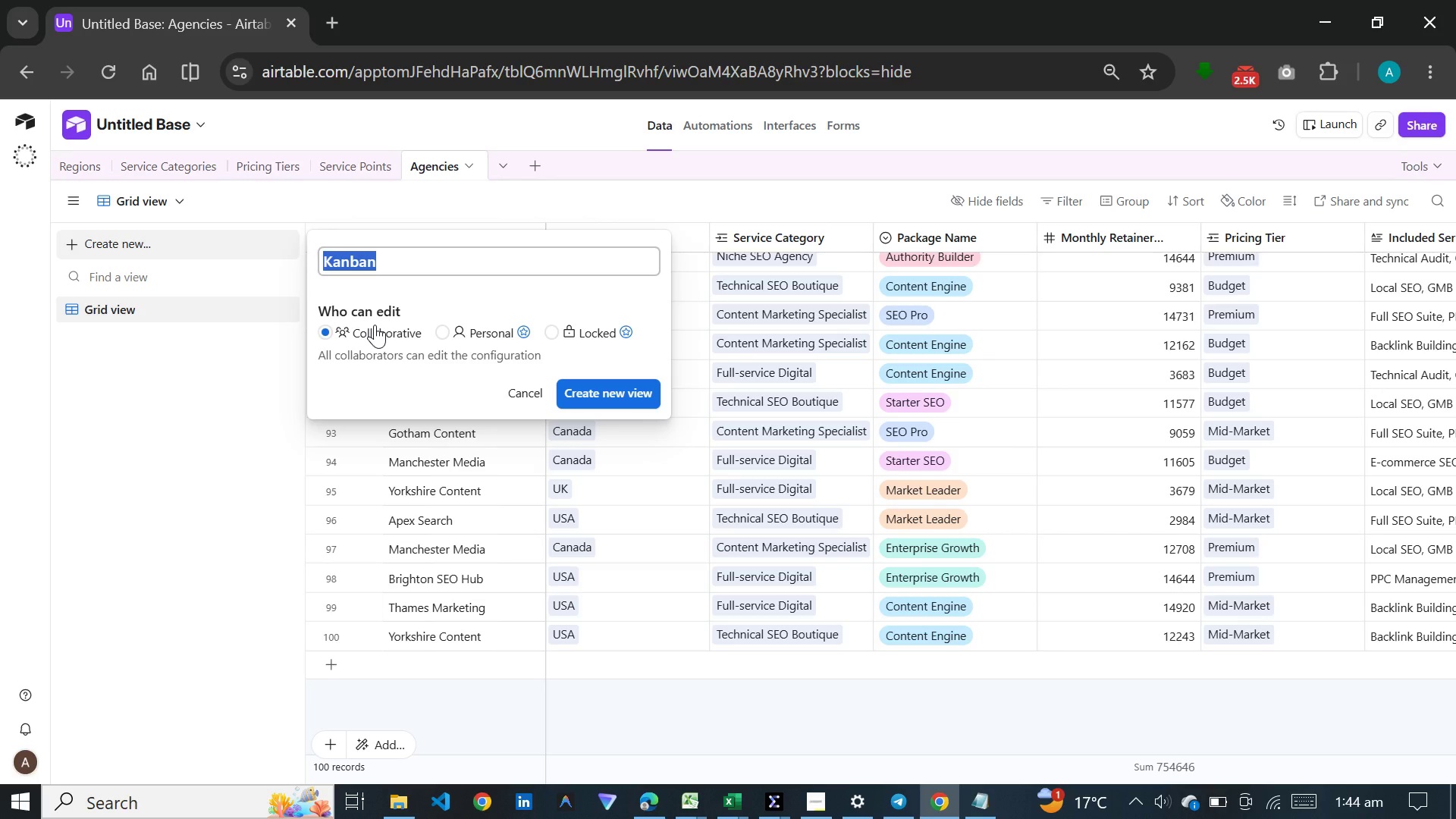 
type(Pricing Tier )
 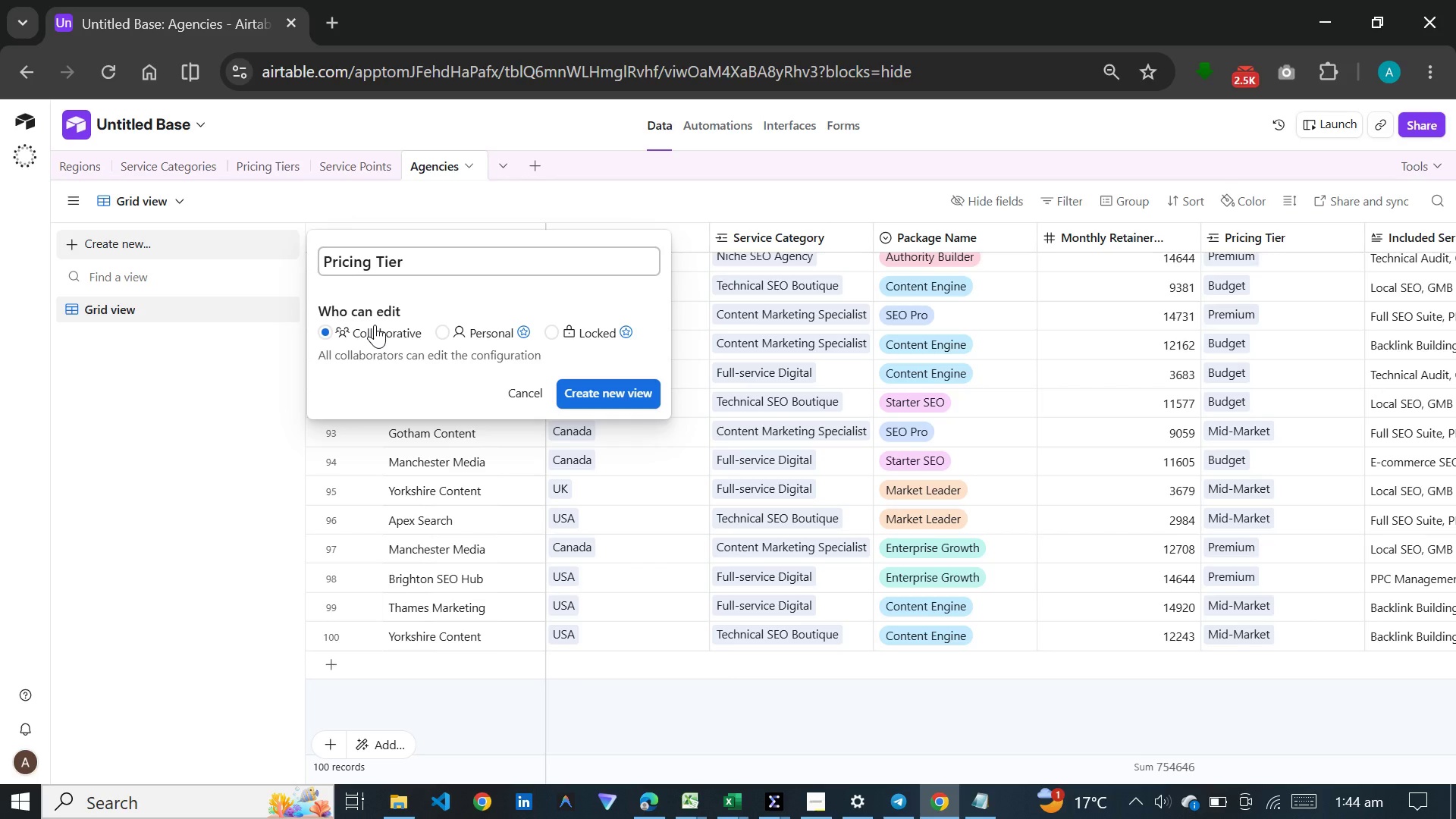 
type(Overview)
 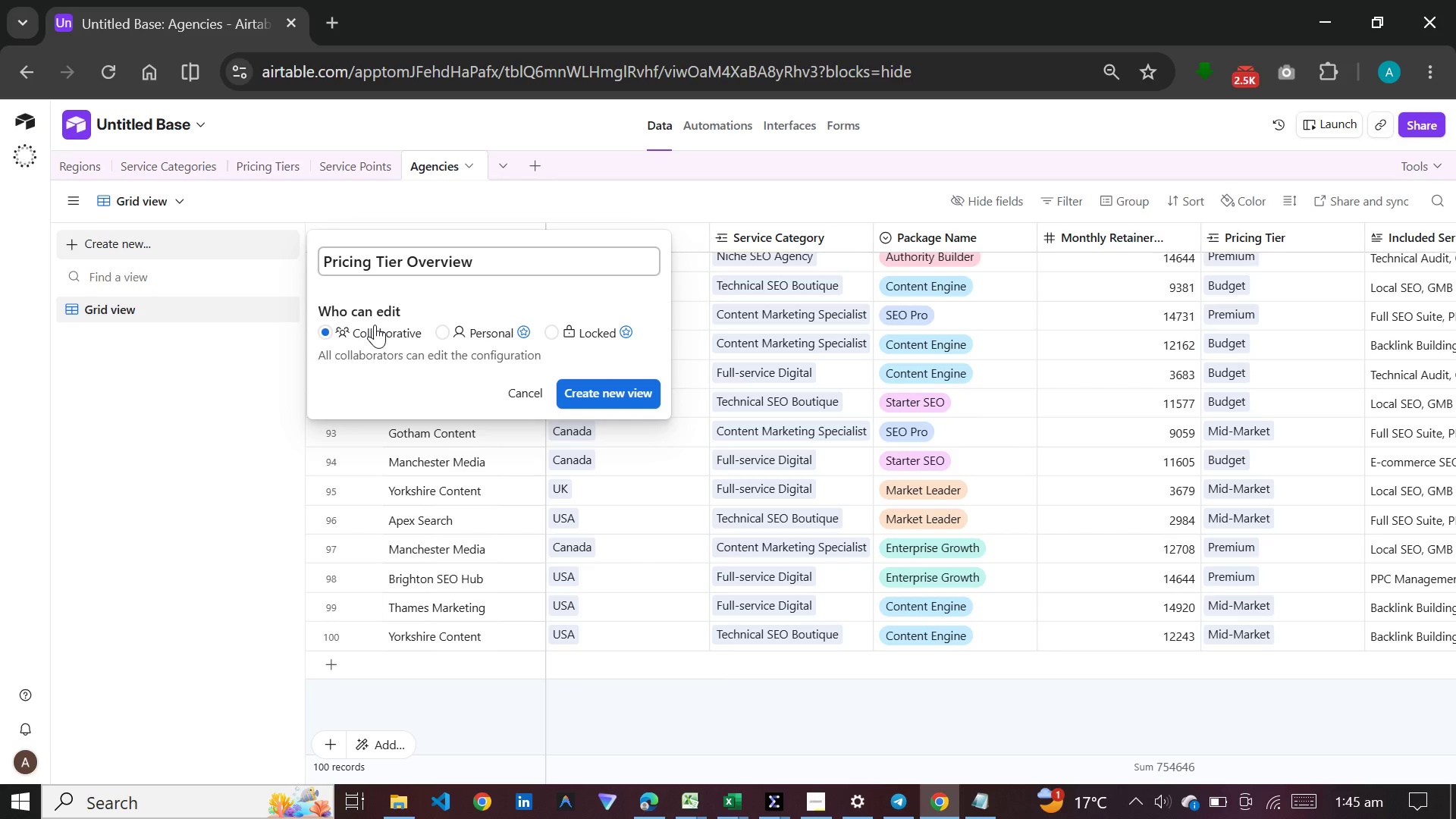 
wait(5.31)
 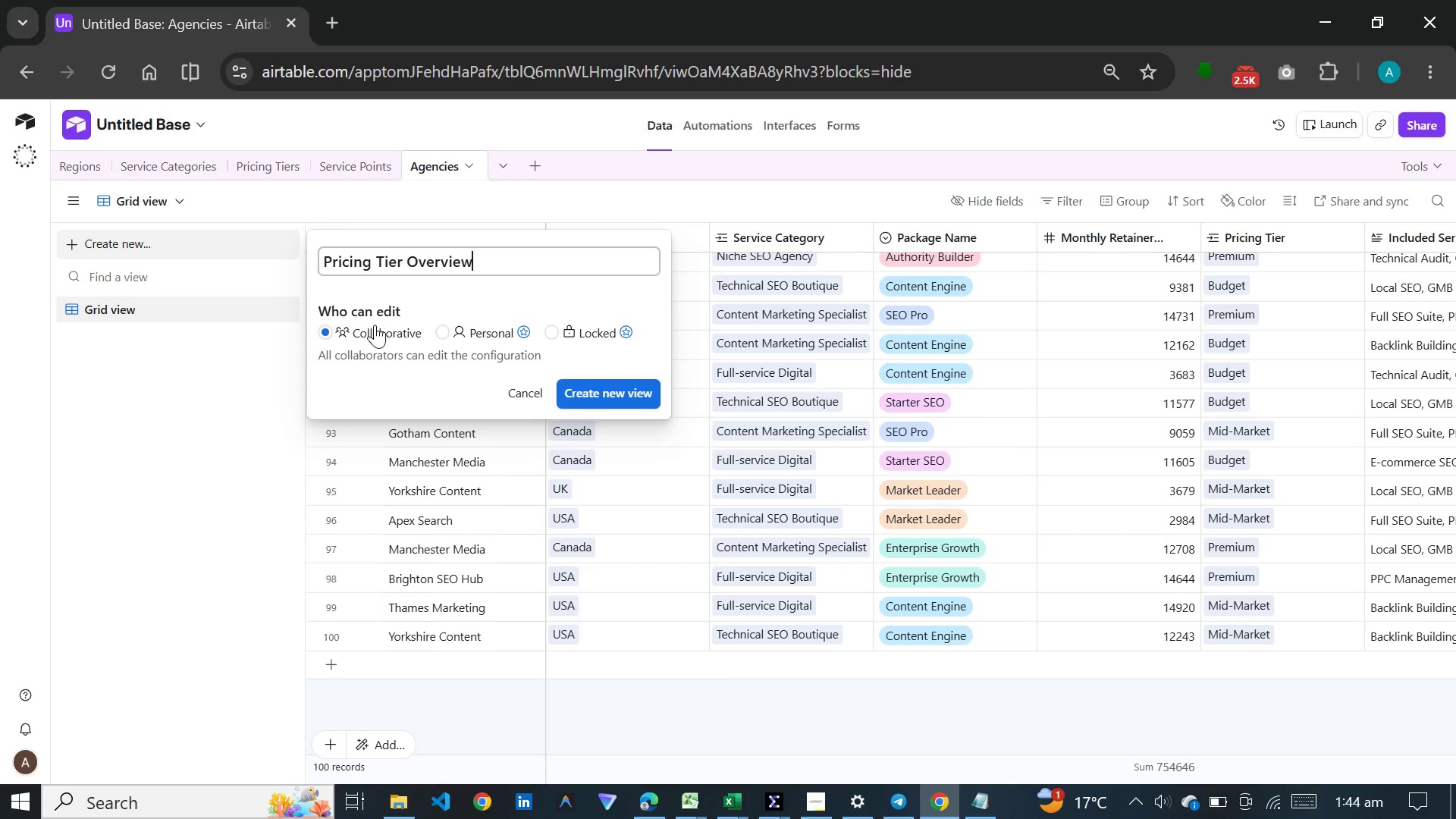 
key(Enter)
 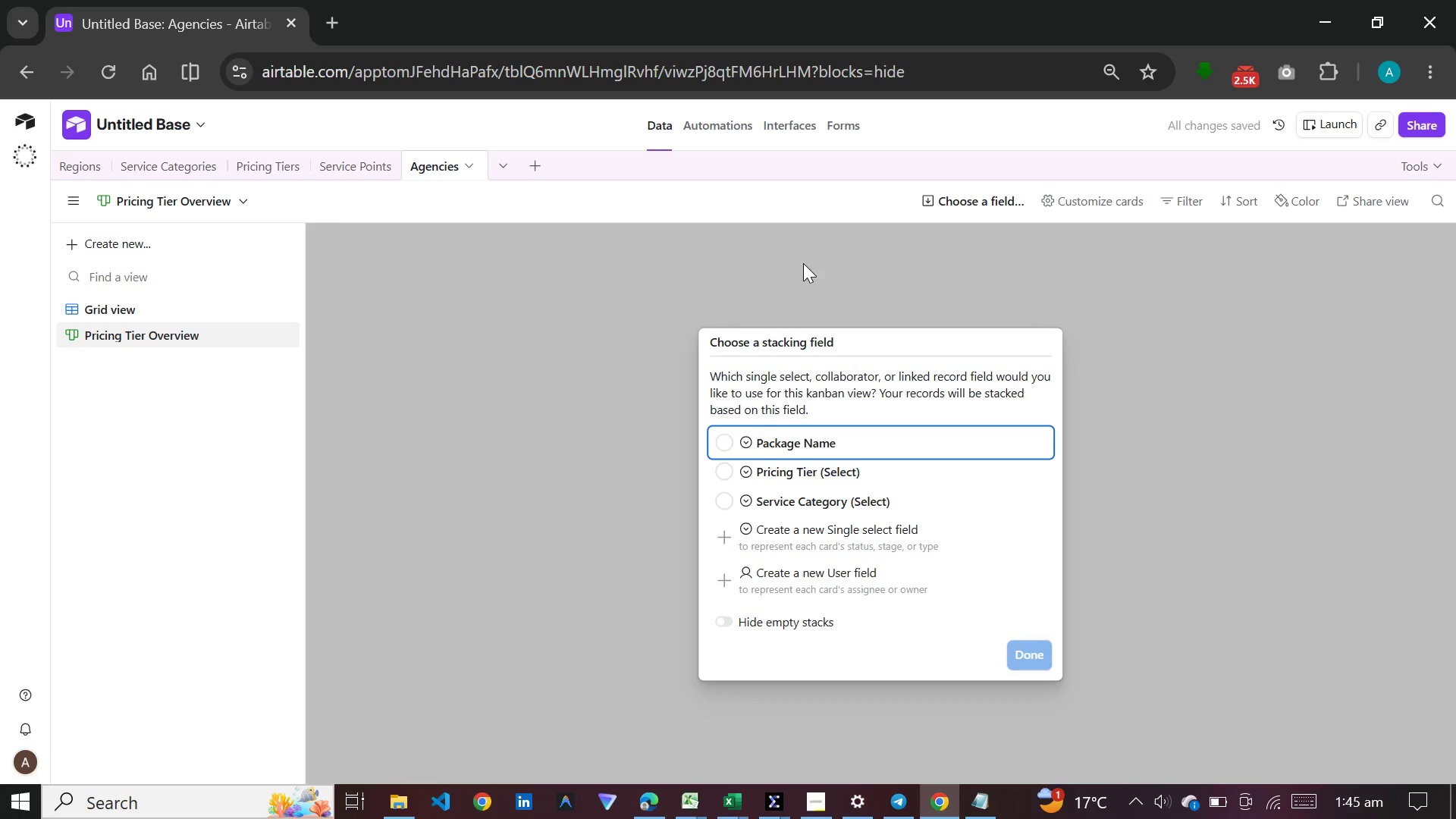 
wait(5.55)
 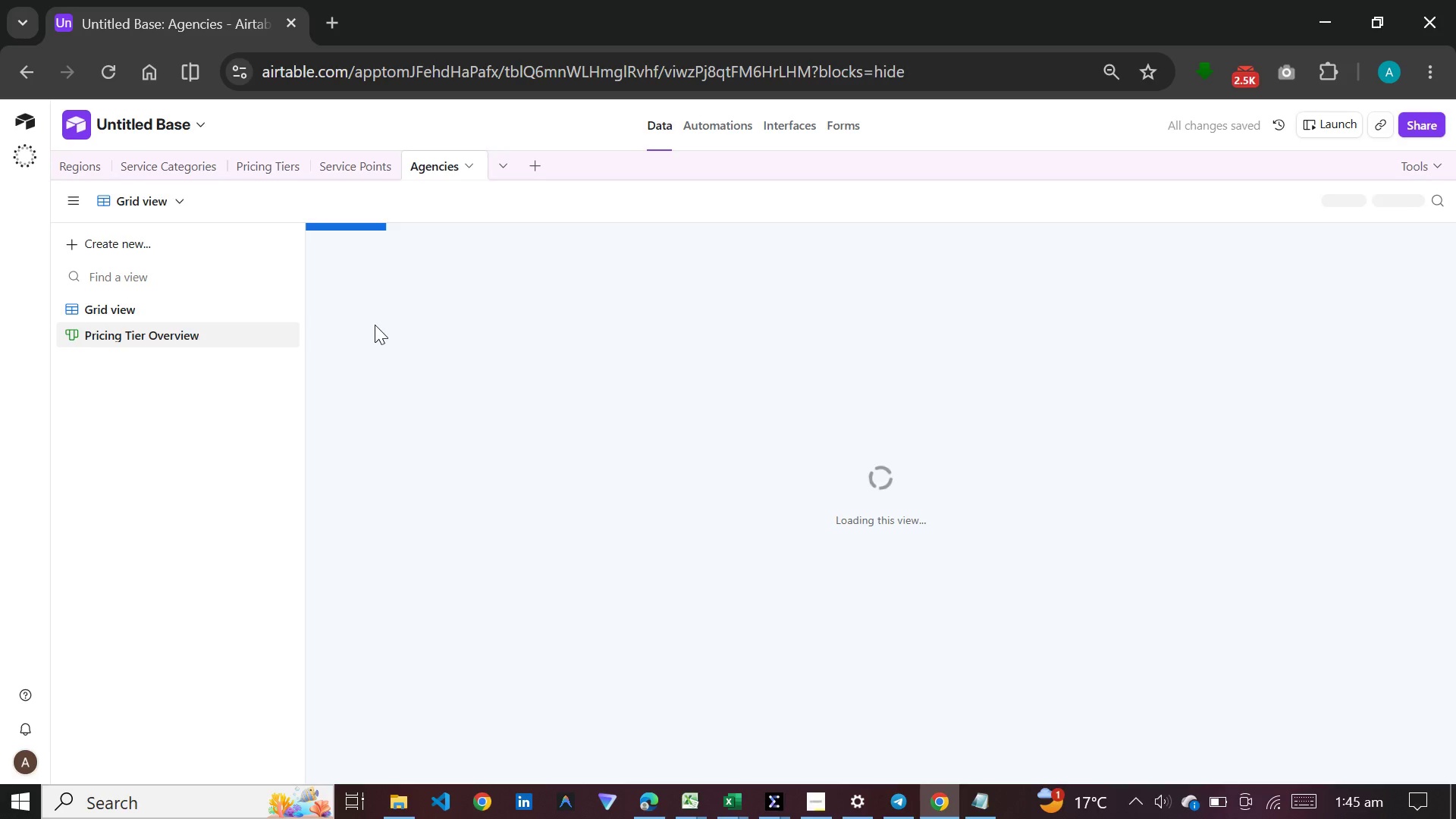 
left_click([810, 477])
 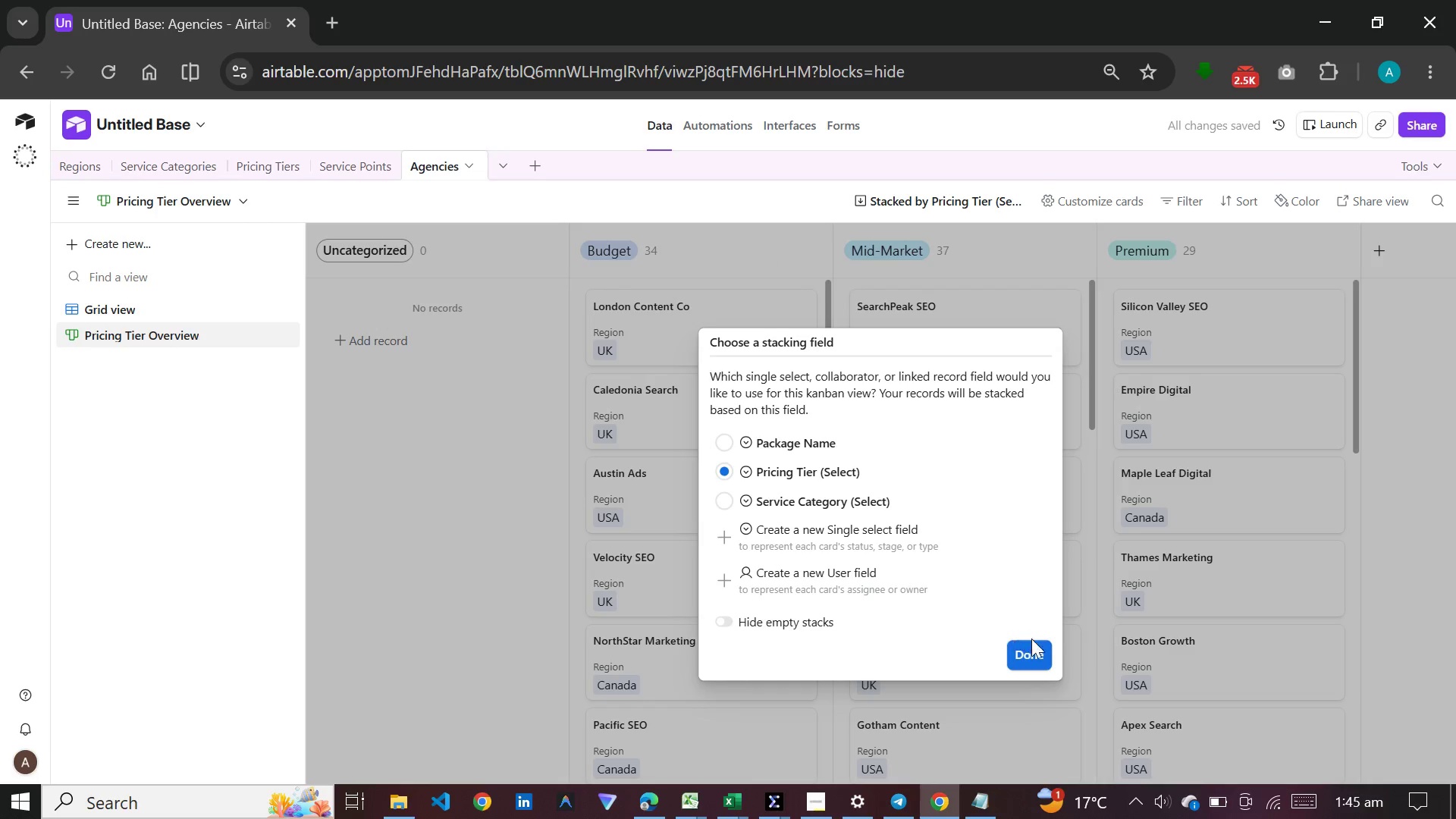 
left_click([1031, 645])
 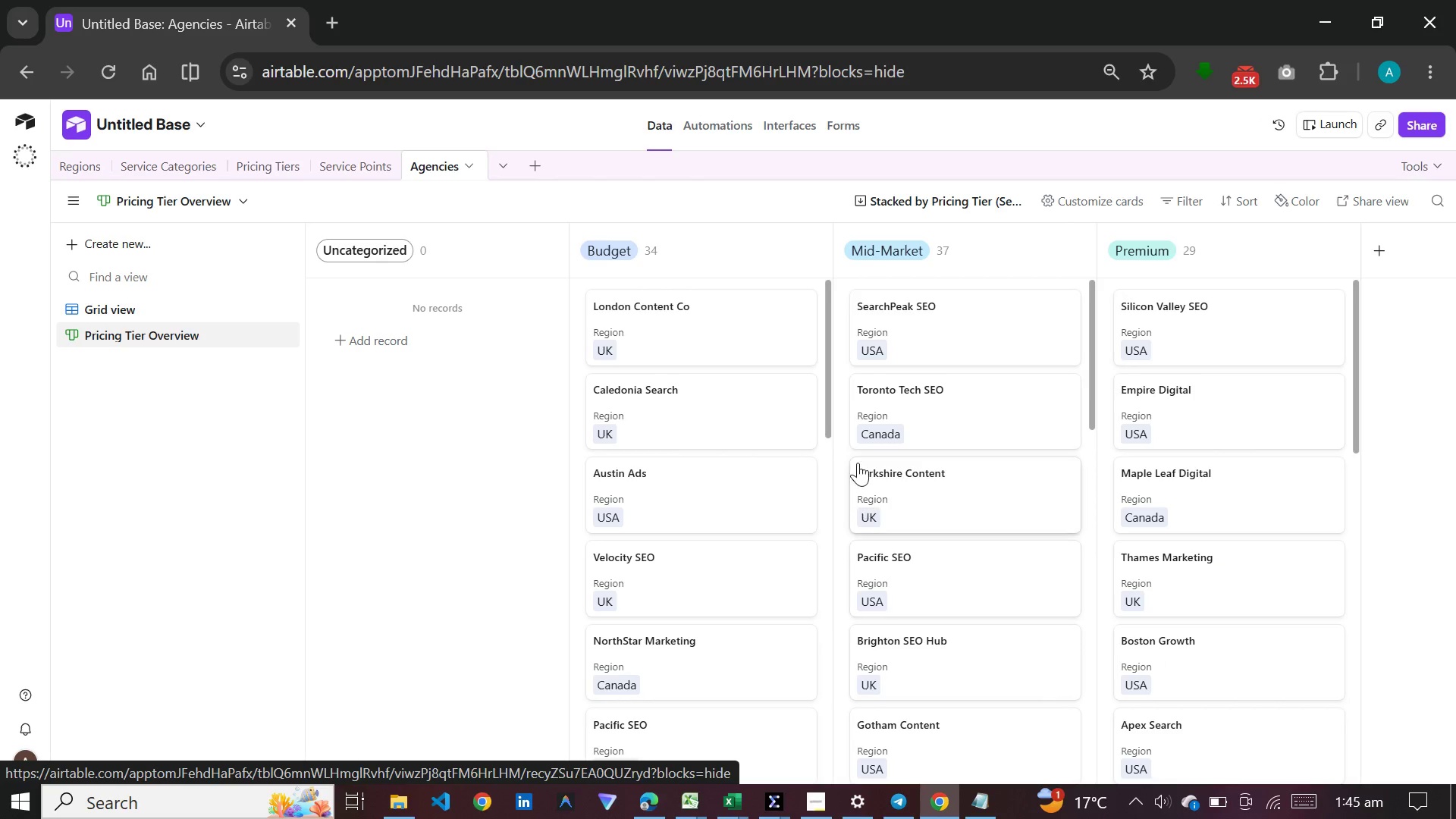 
wait(6.28)
 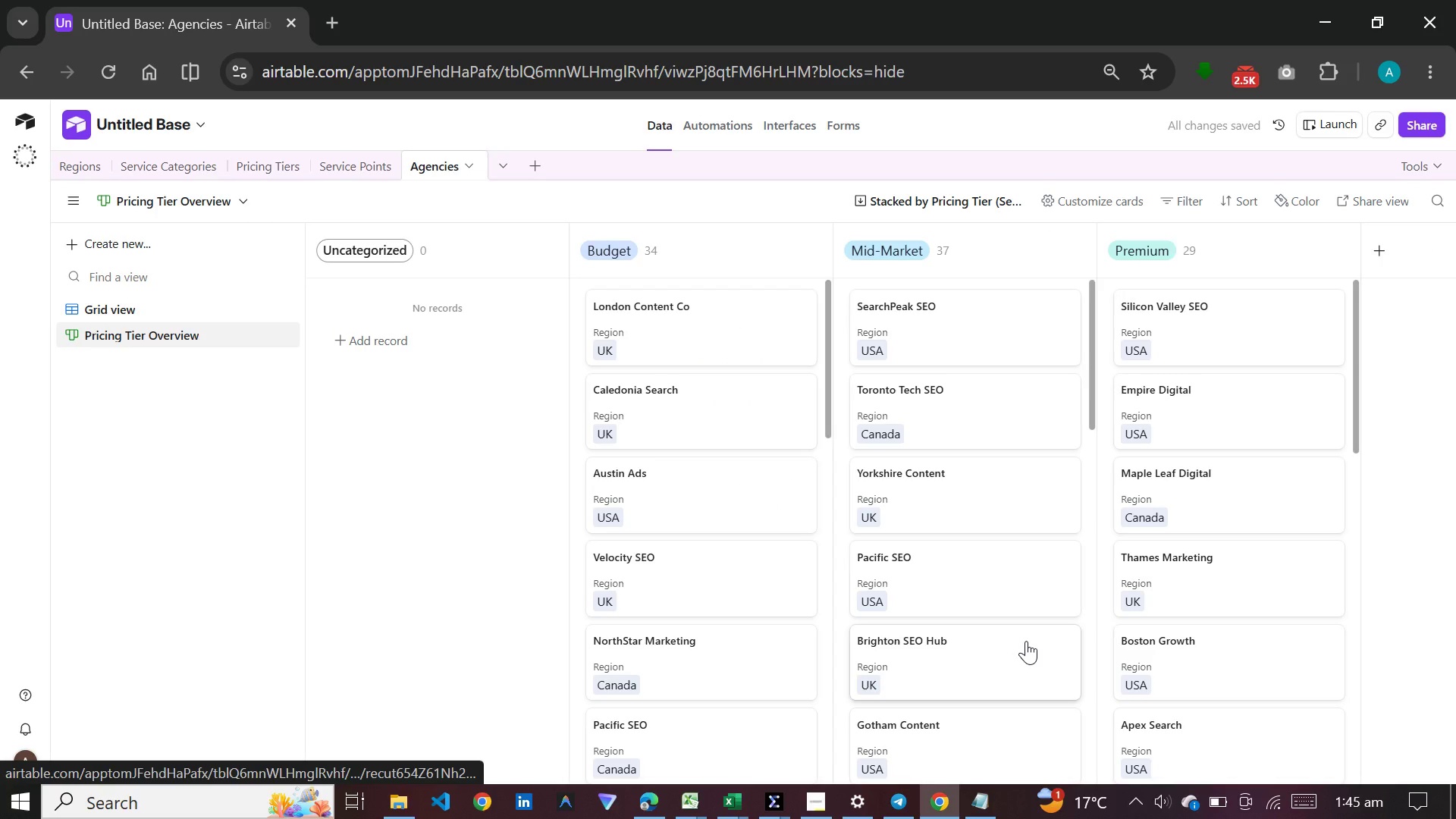 
left_click([1094, 196])
 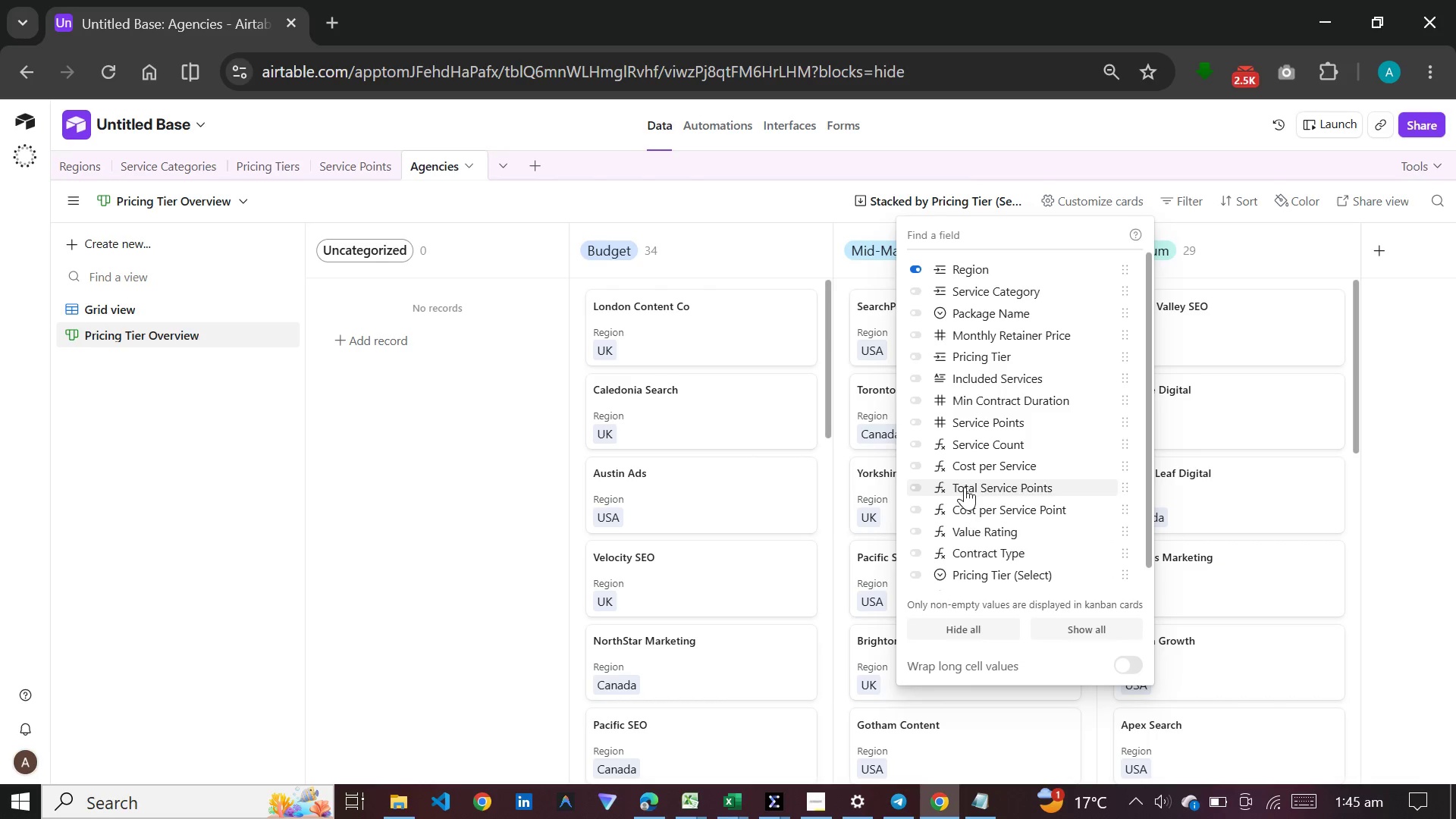 
wait(11.03)
 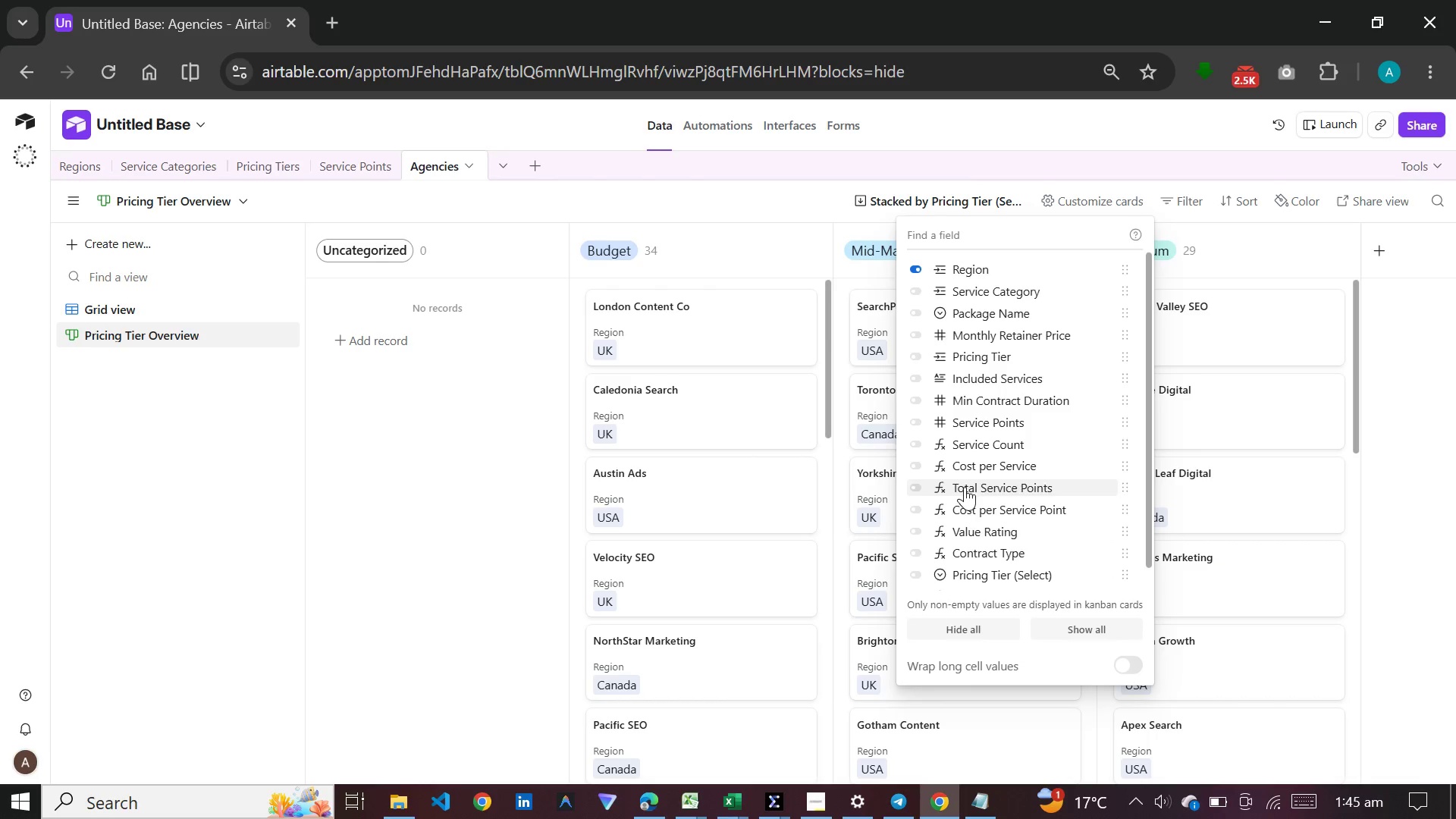 
left_click([965, 505])
 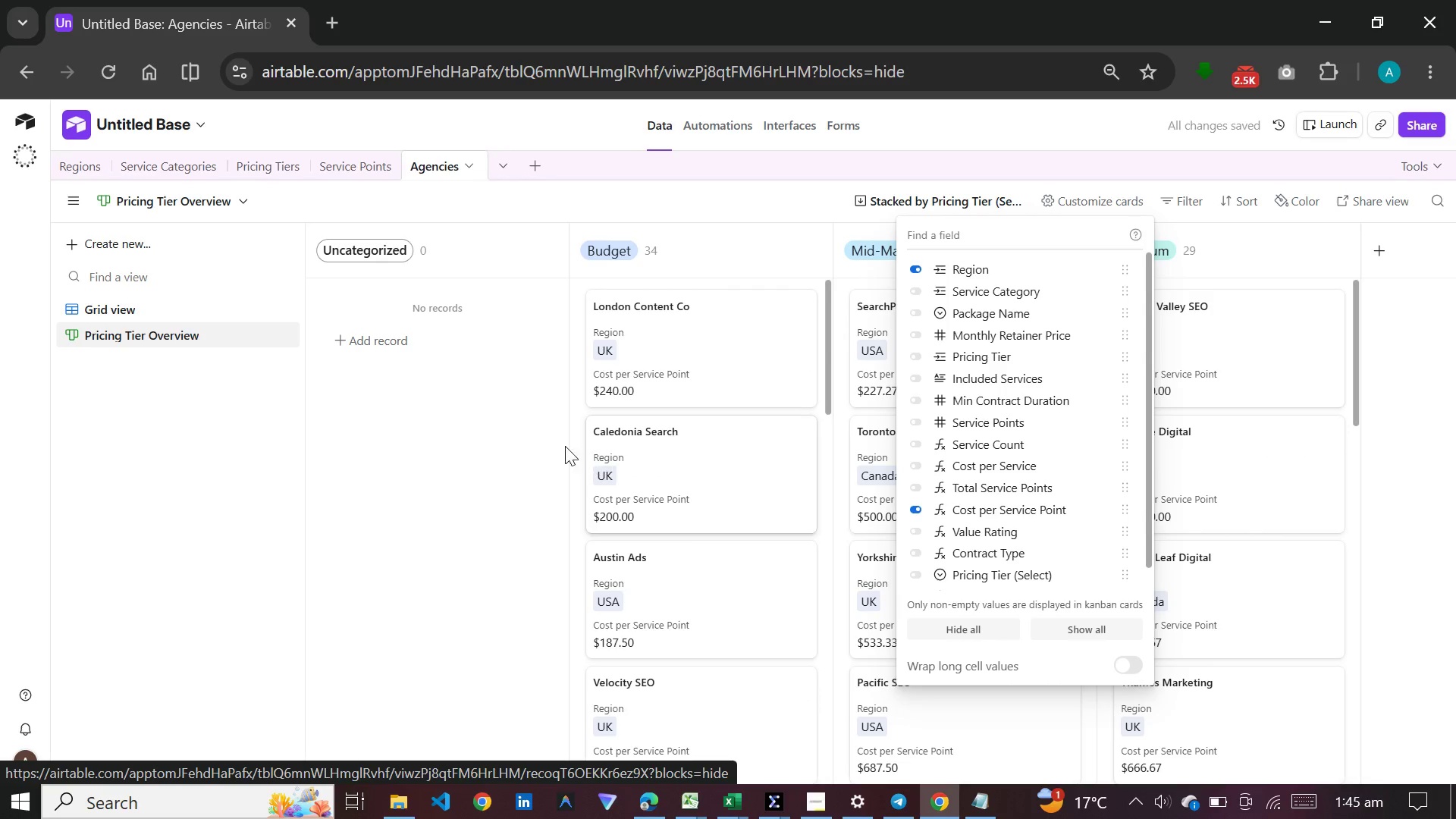 
wait(8.66)
 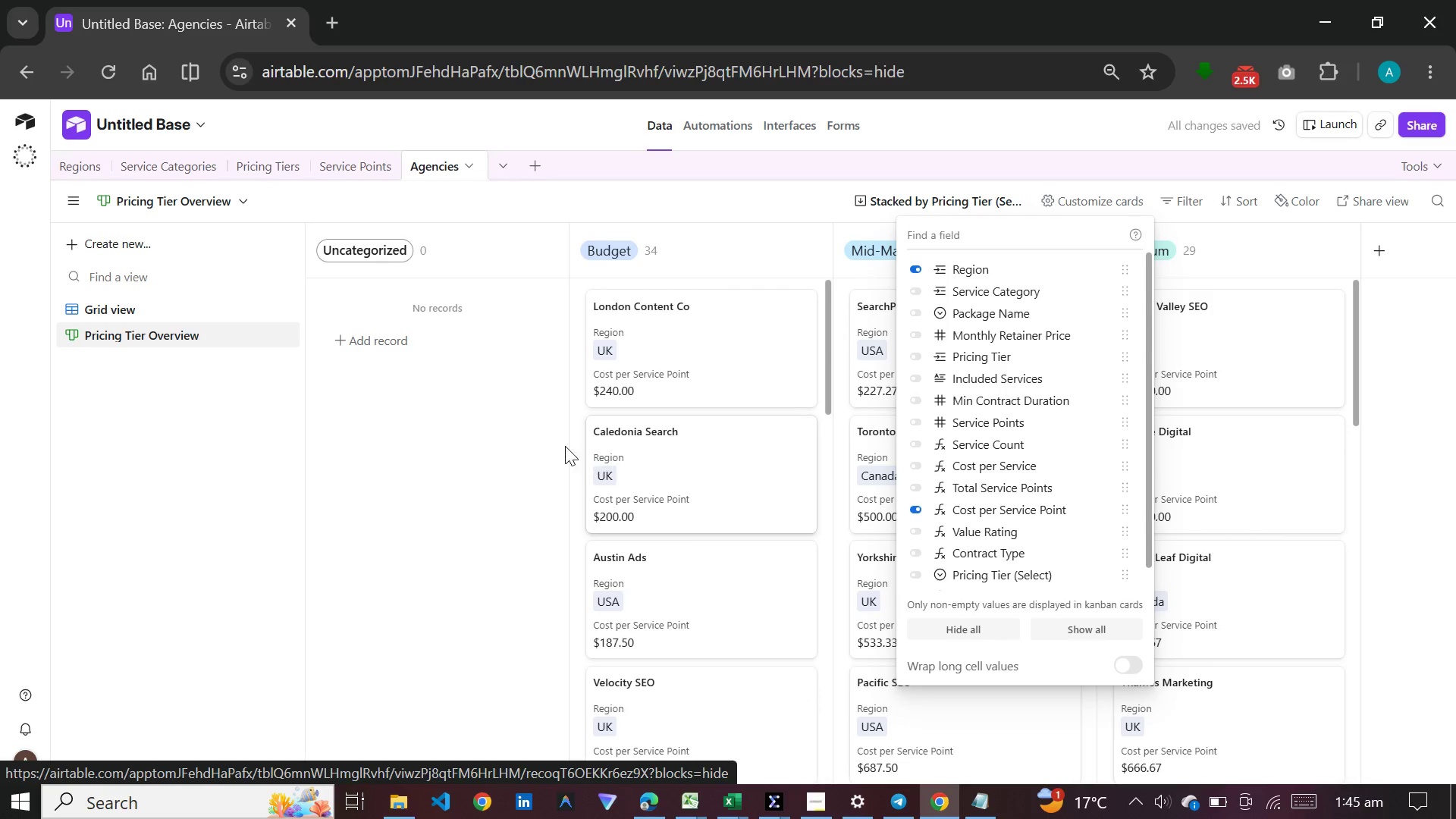 
left_click([1285, 199])
 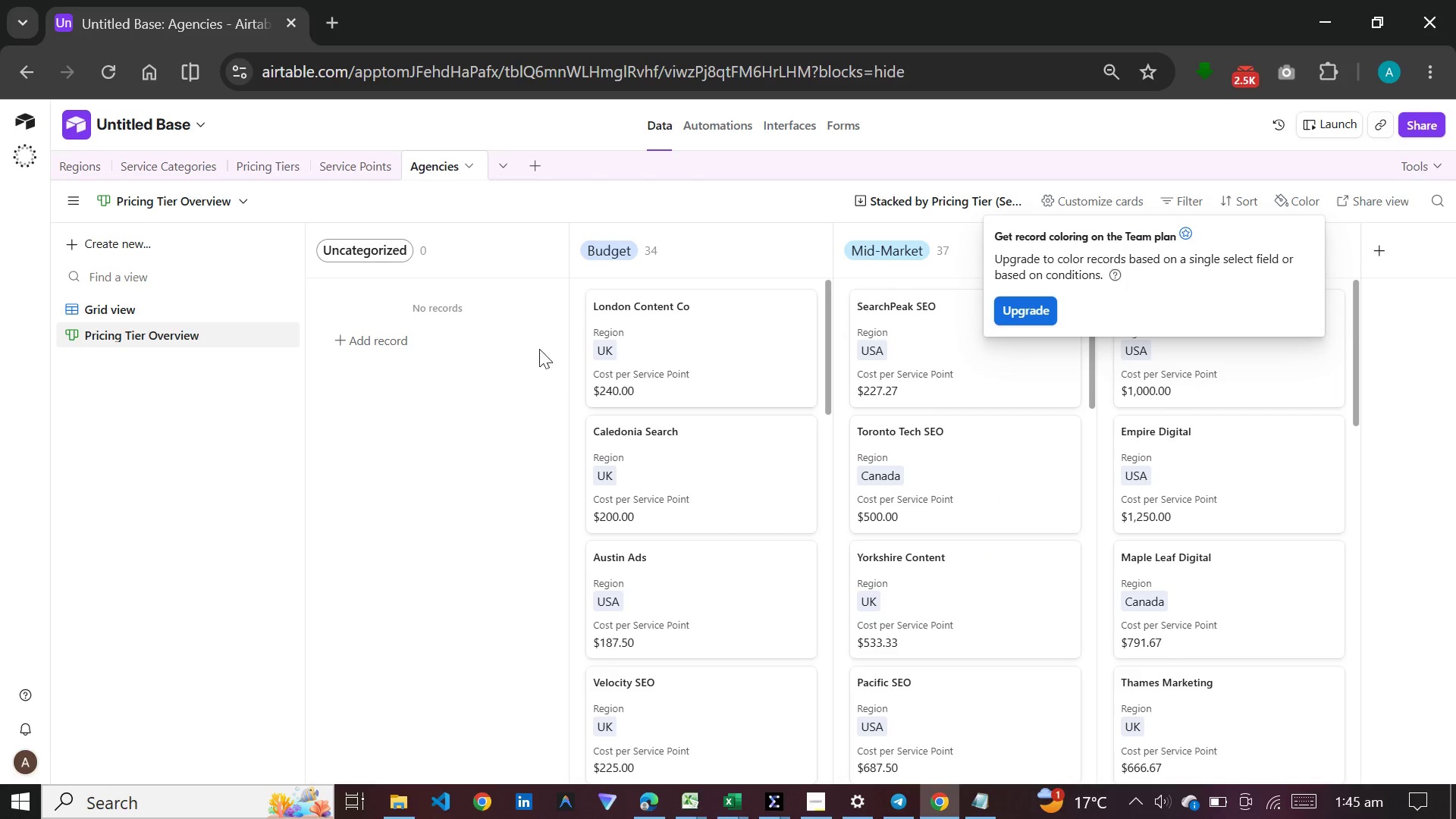 
left_click([488, 397])
 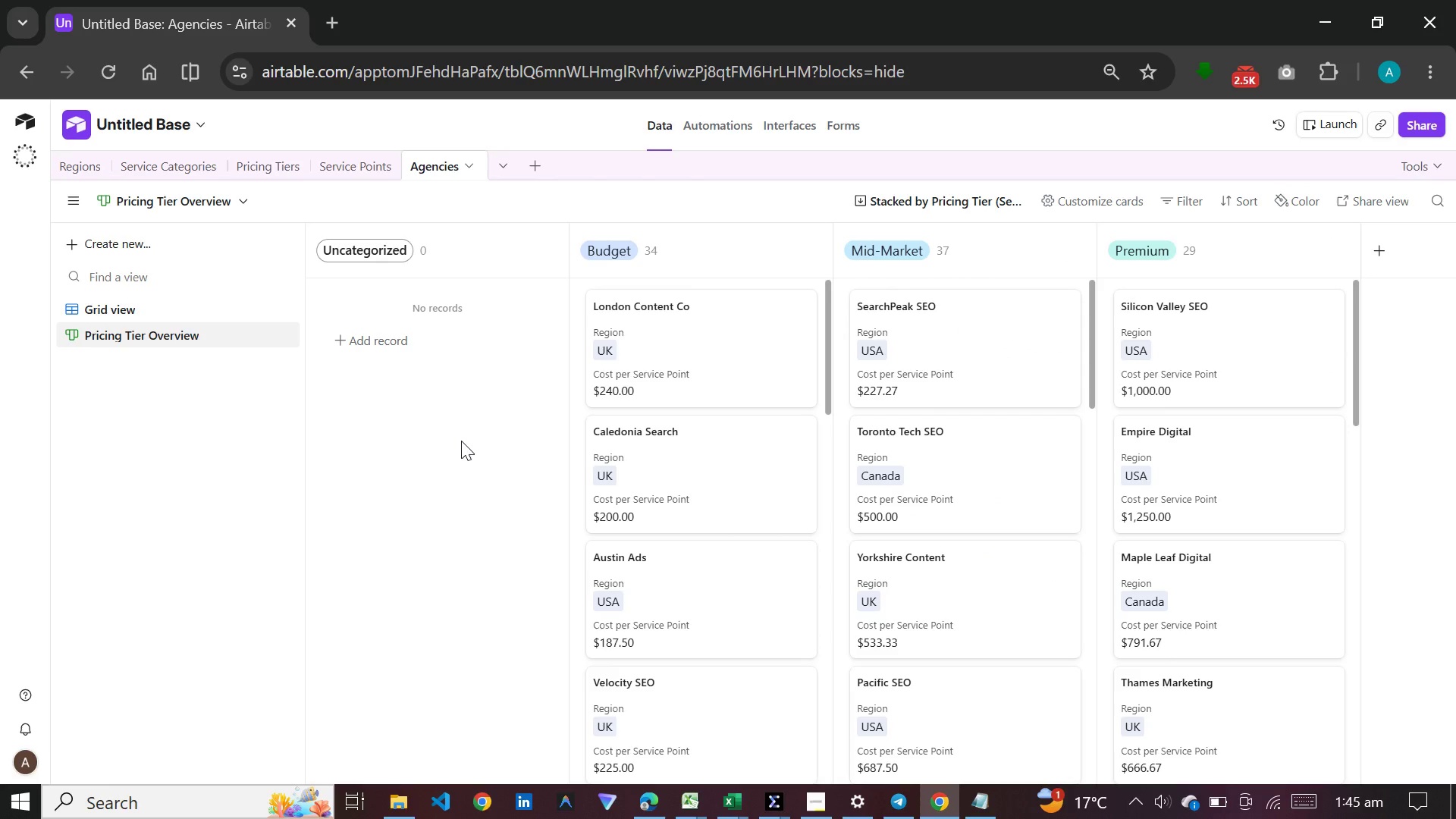 
wait(9.02)
 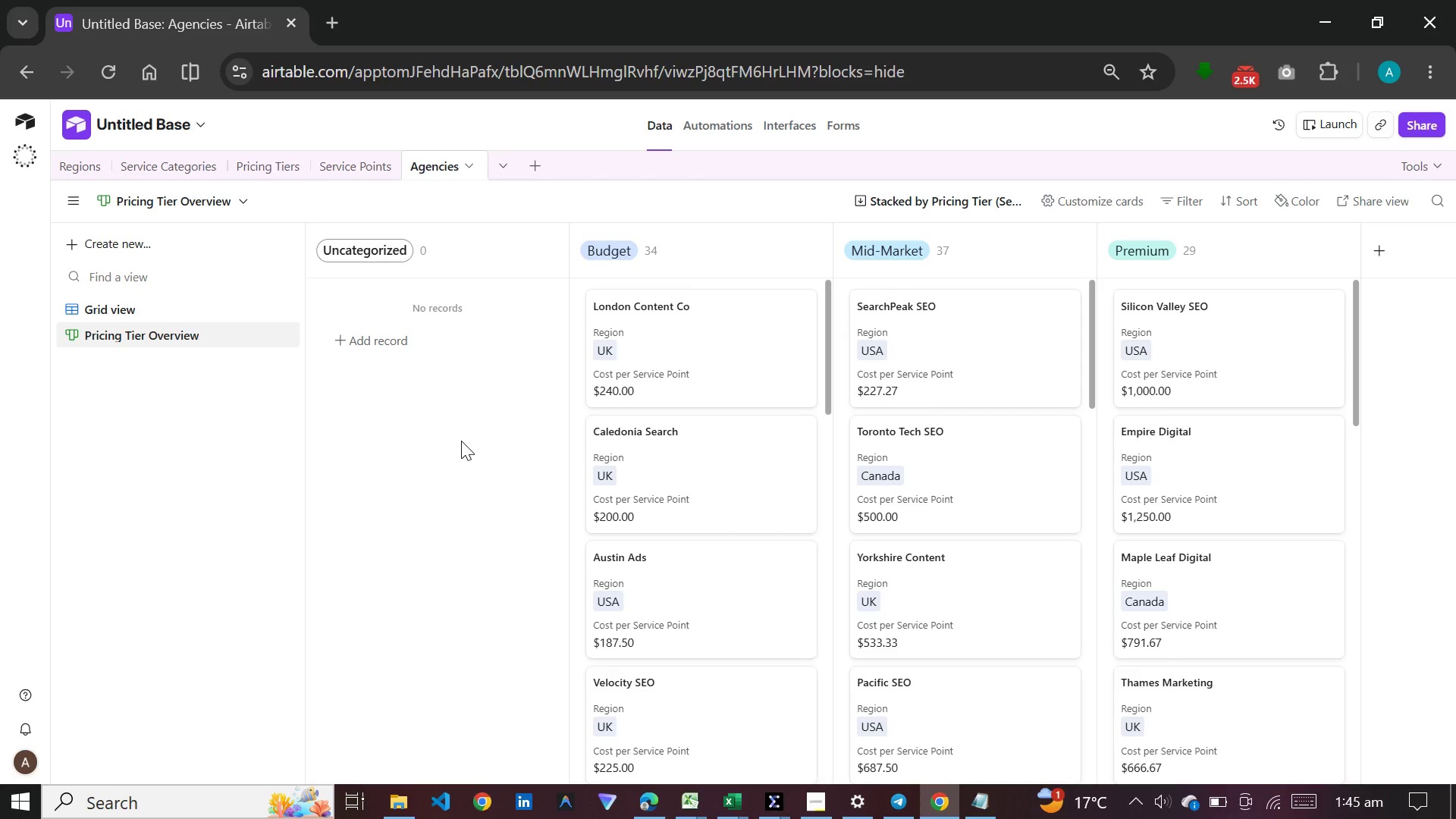 
left_click([112, 256])
 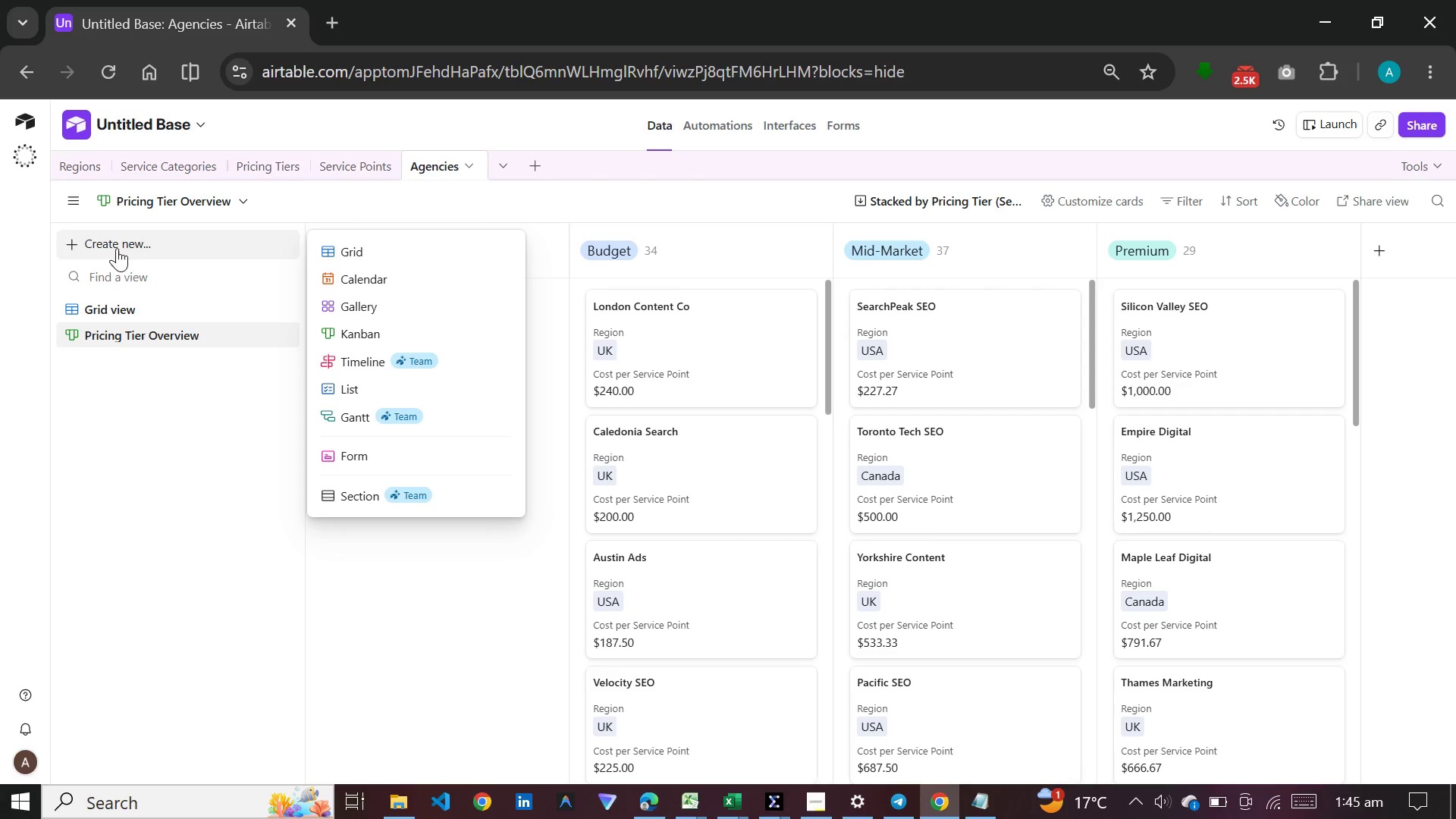 
left_click([353, 308])
 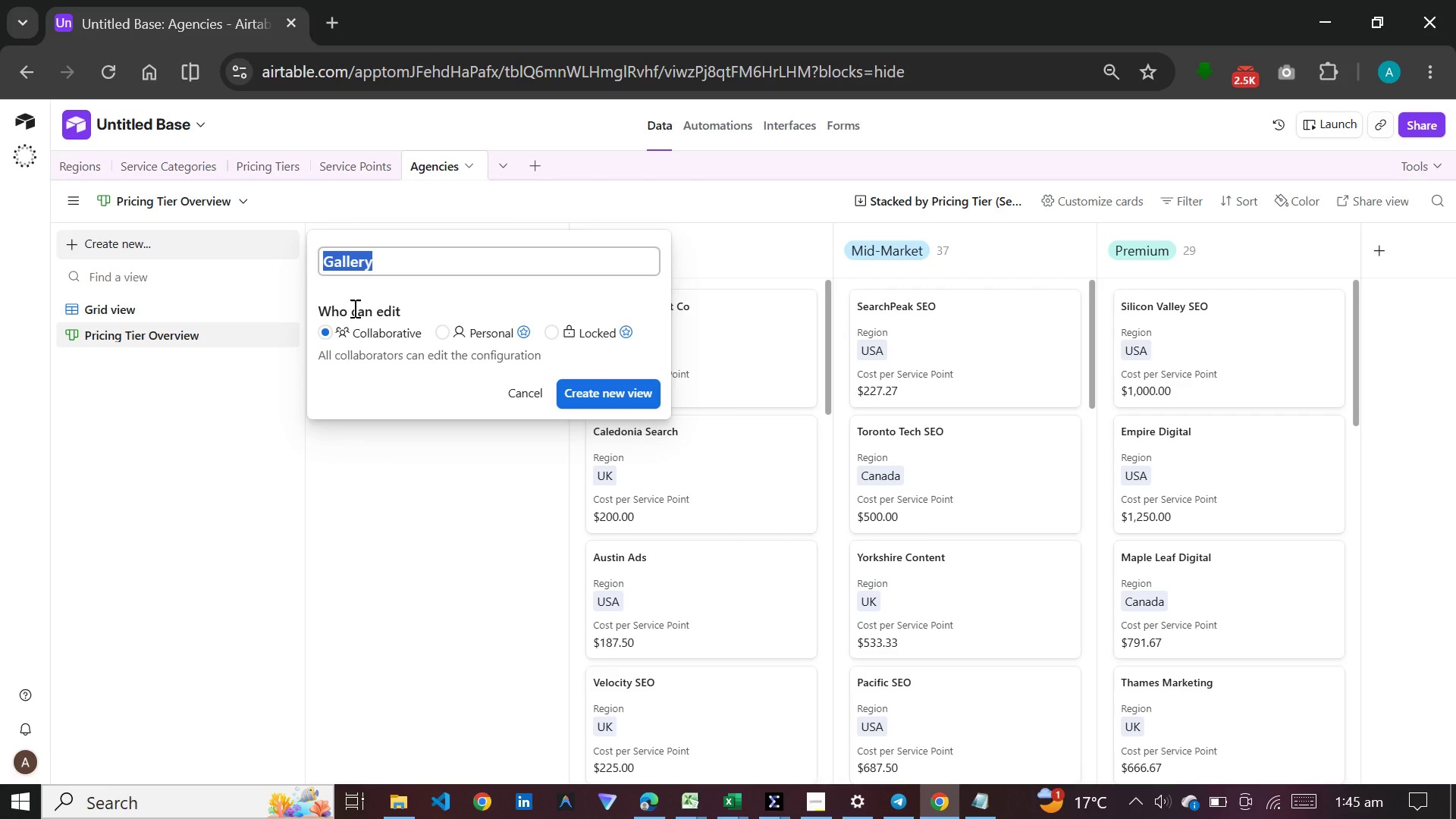 
wait(9.42)
 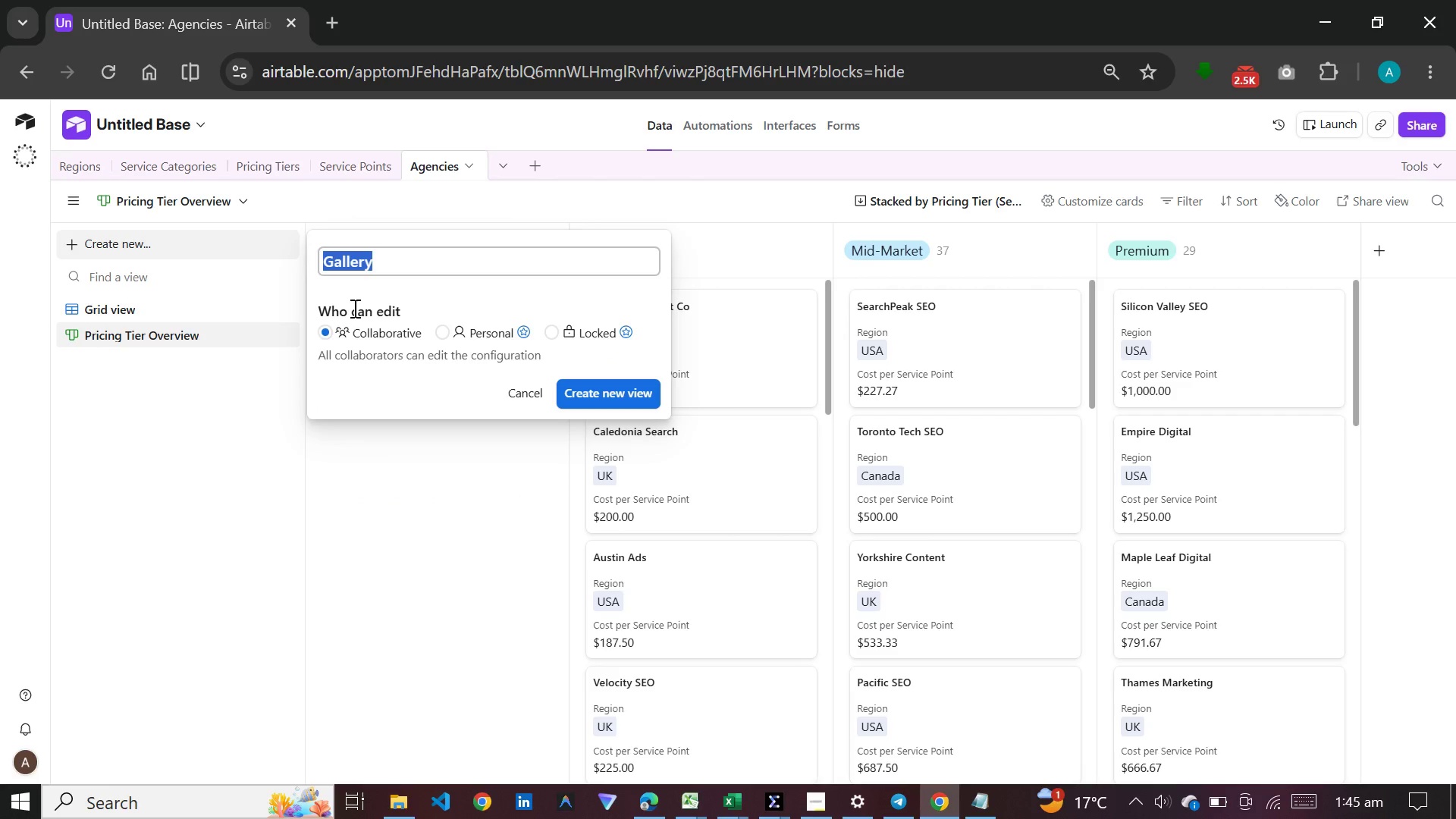 
type(Competitve)
 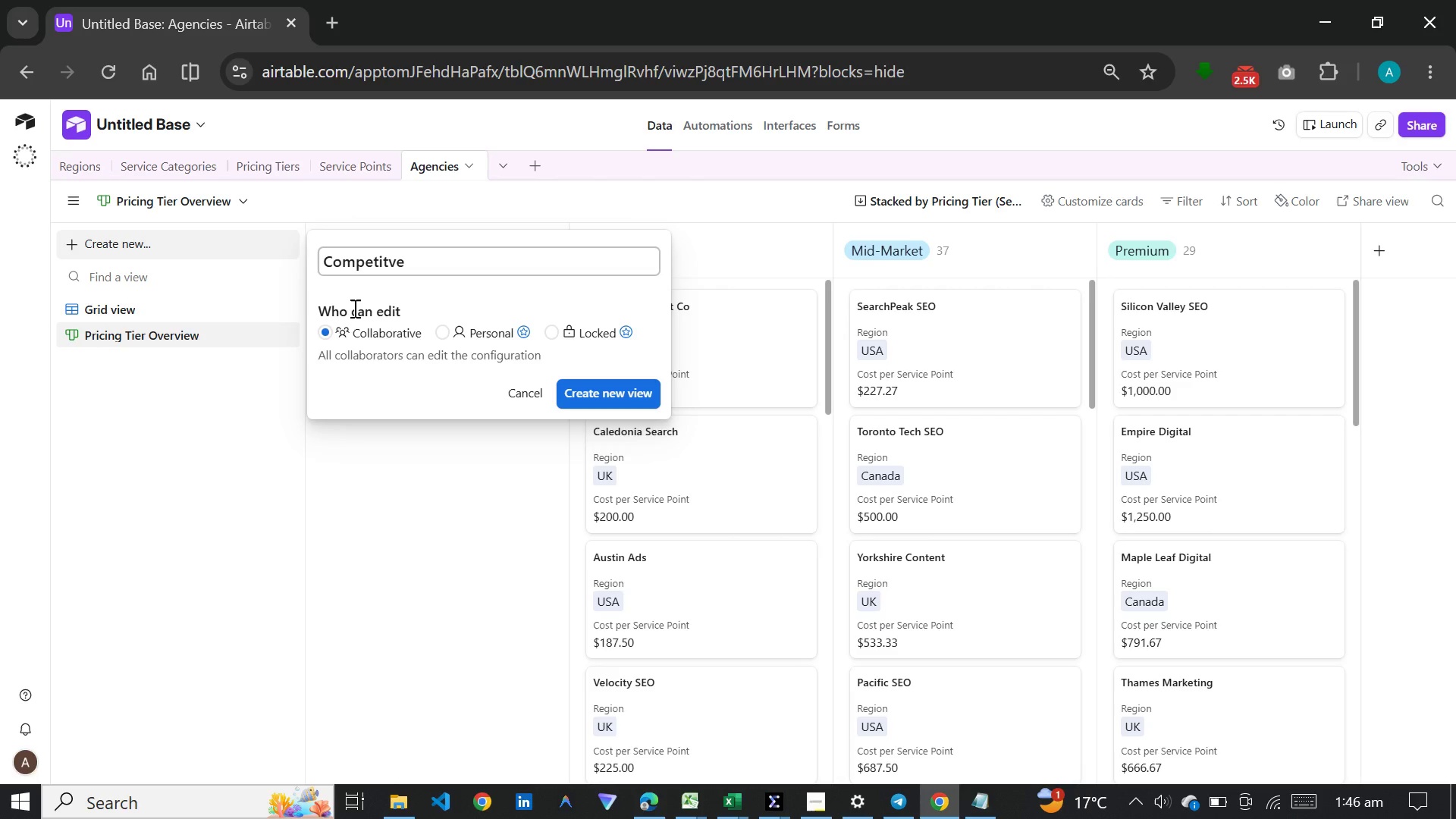 
wait(8.86)
 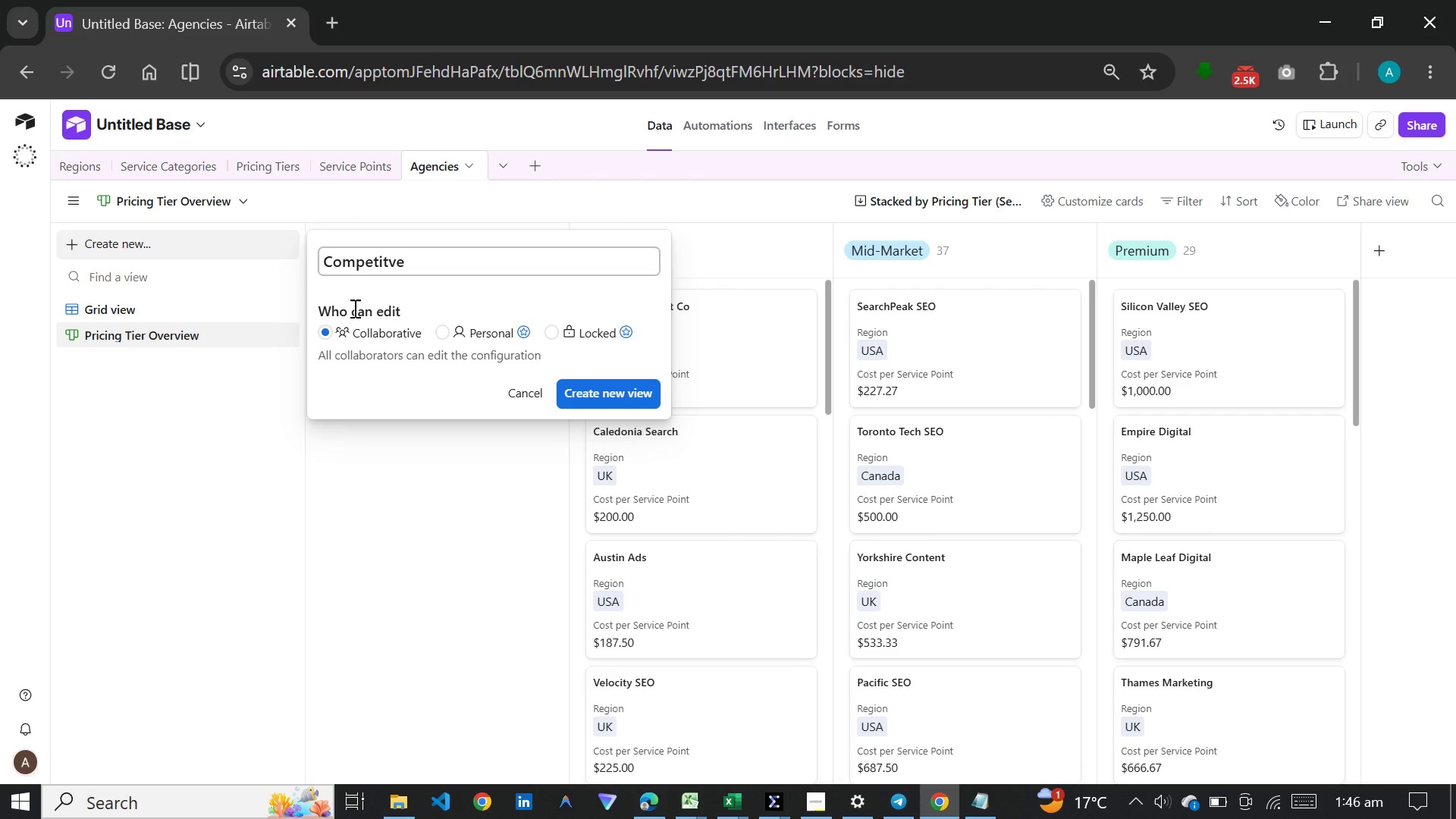 
key(ArrowLeft)
 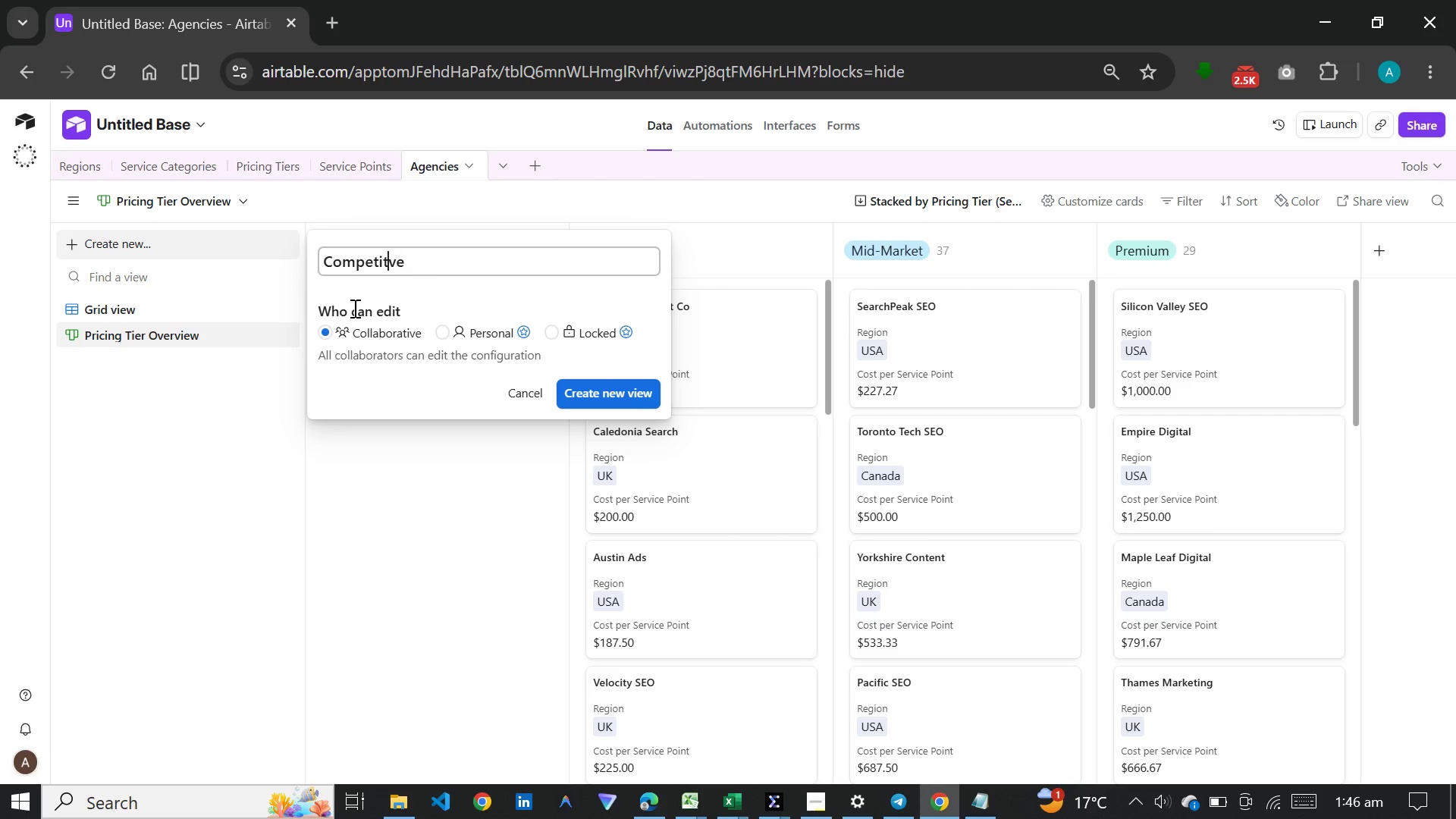 
key(ArrowLeft)
 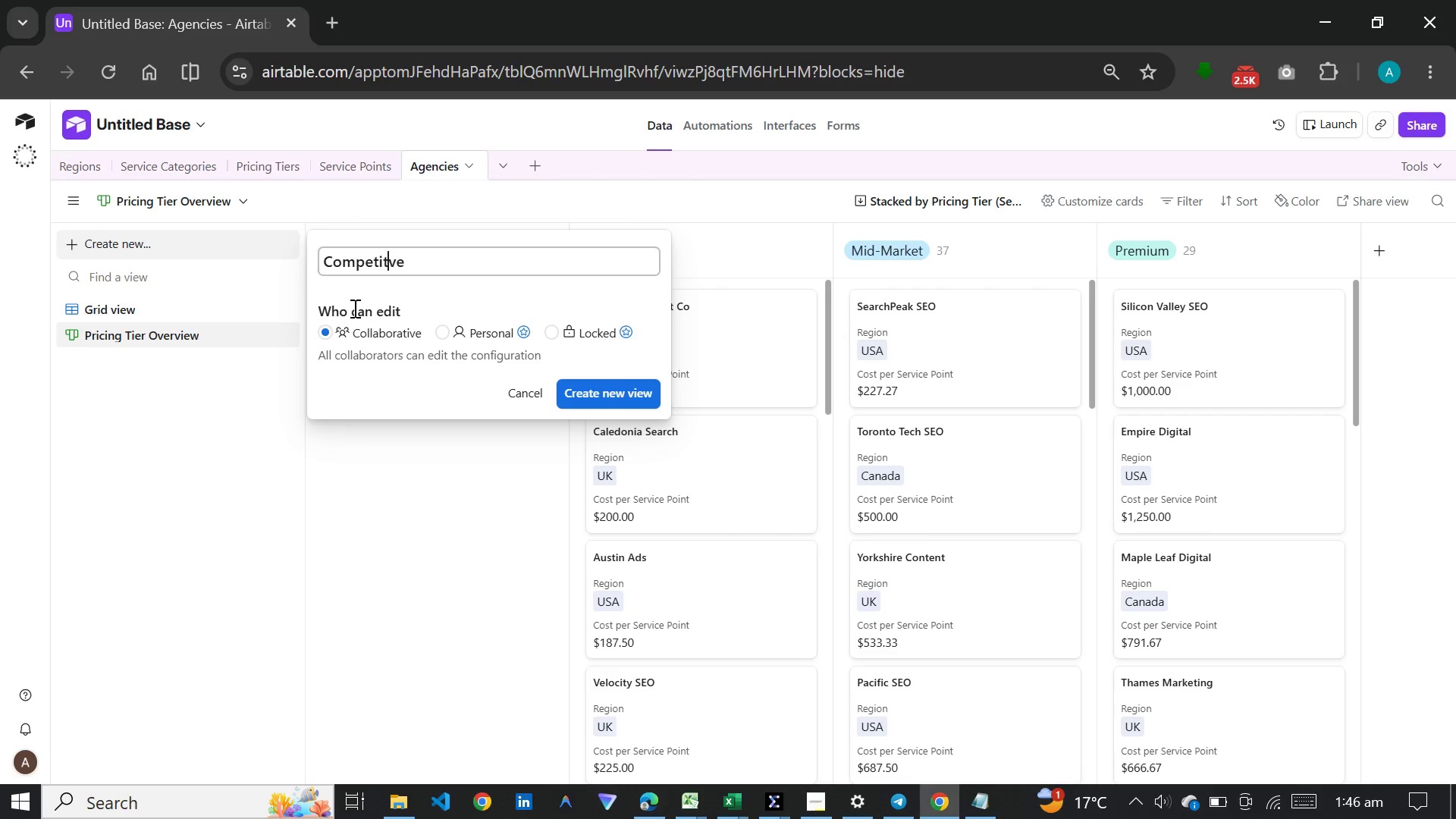 
type(i land )
key(Backspace)
key(Backspace)
key(Backspace)
key(Backspace)
key(Backspace)
type(Landscape)
 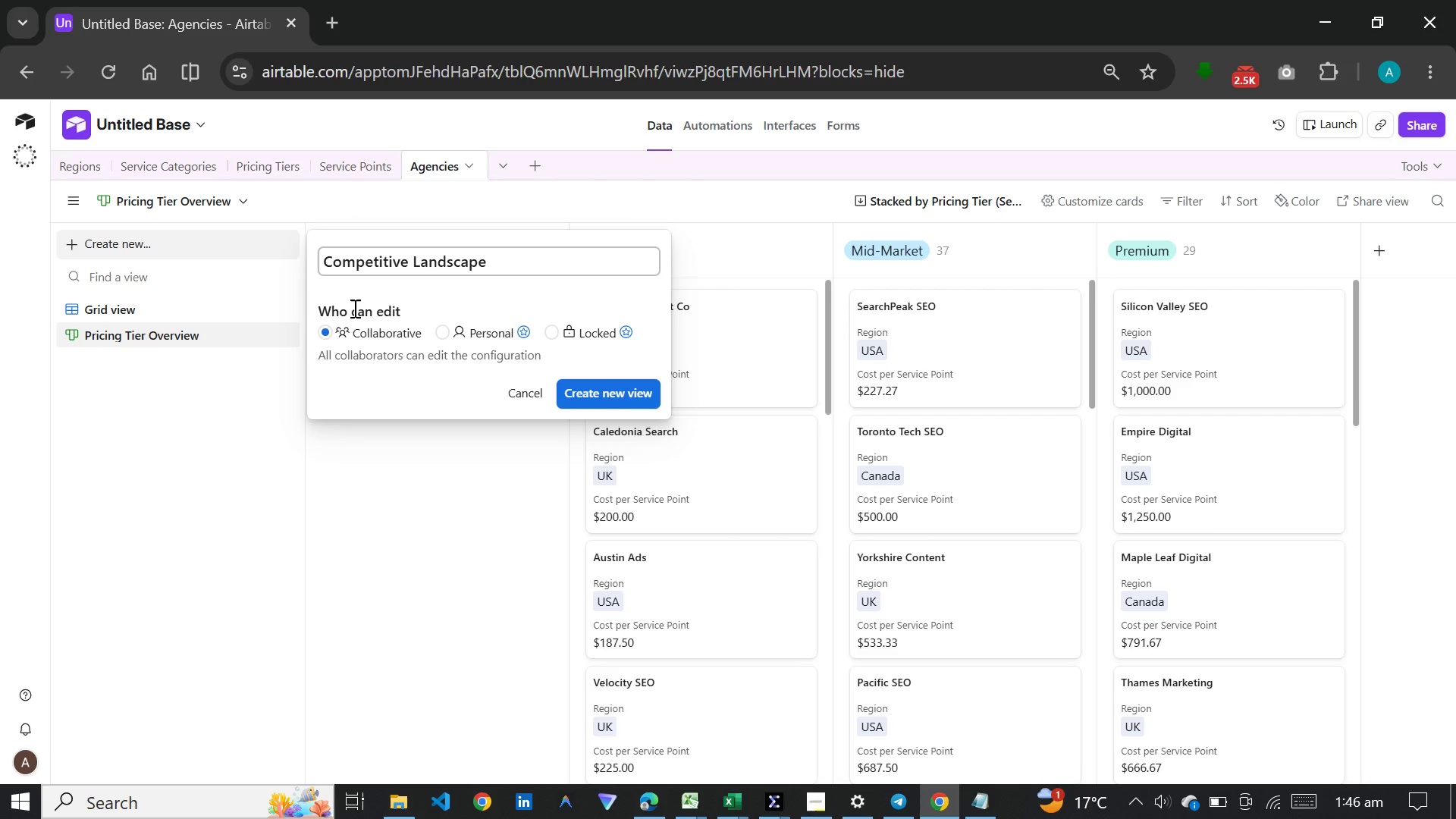 
hold_key(key=ArrowRight, duration=0.53)
 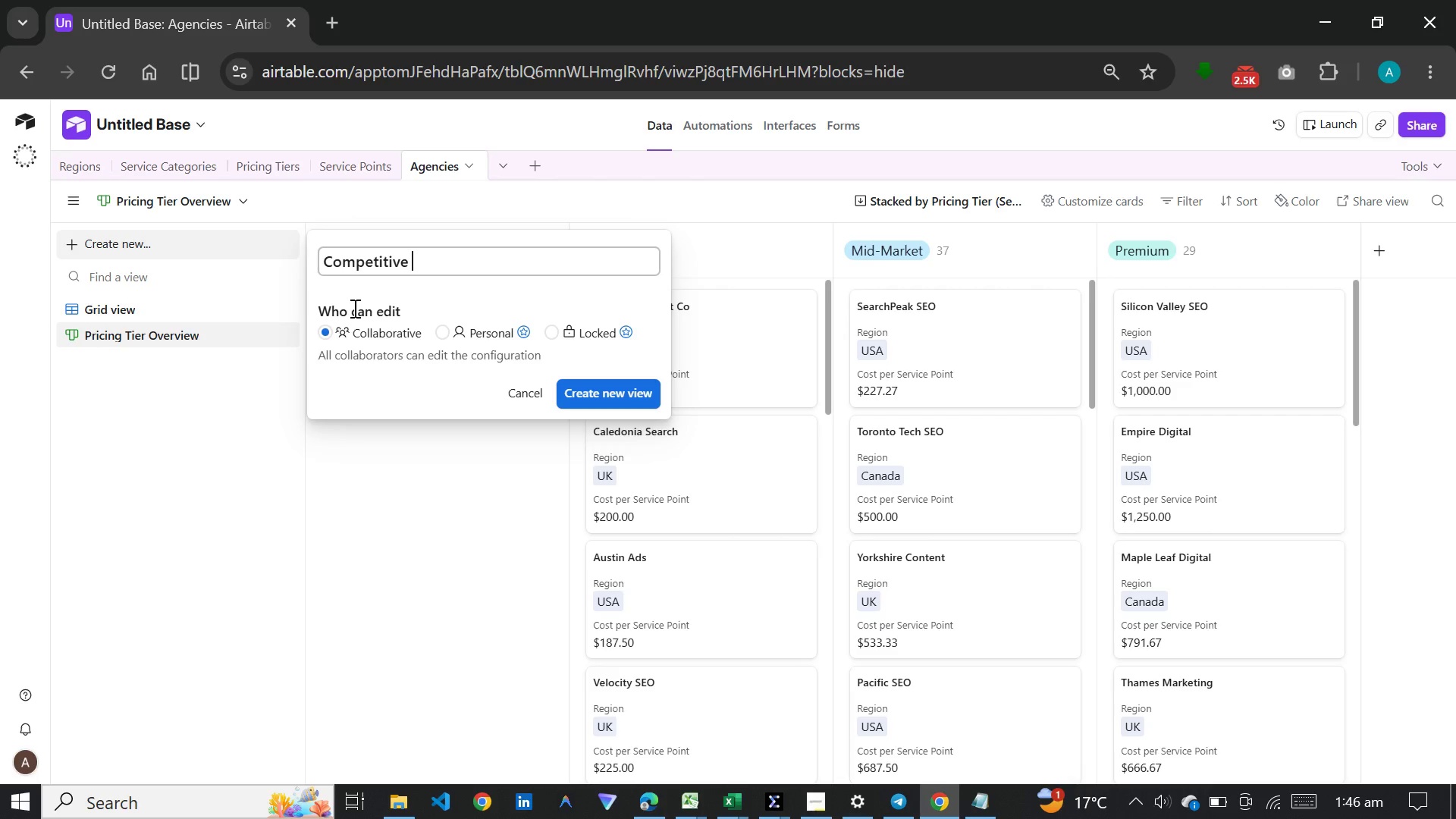 
key(Enter)
 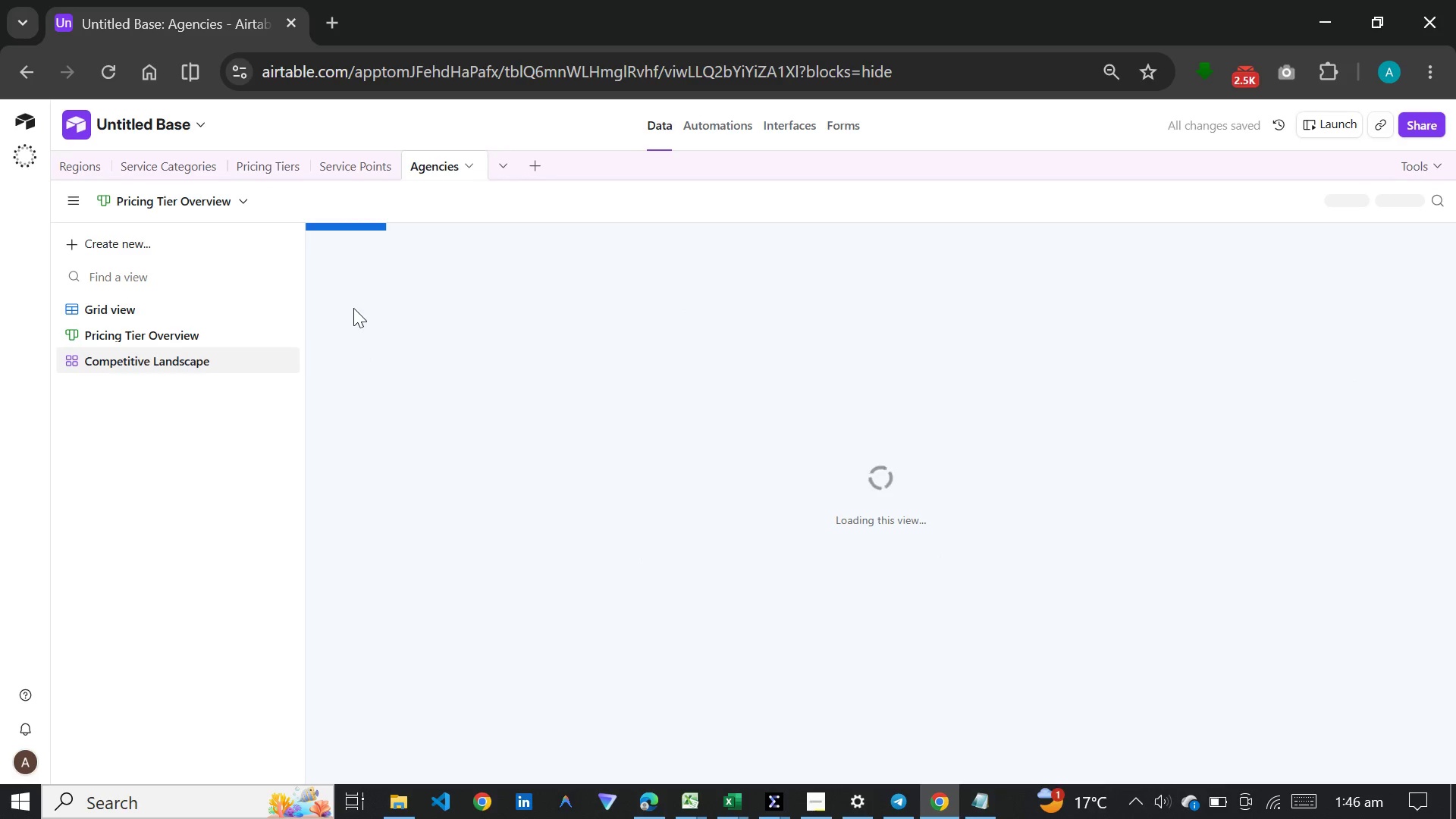 
mouse_move([325, 281])
 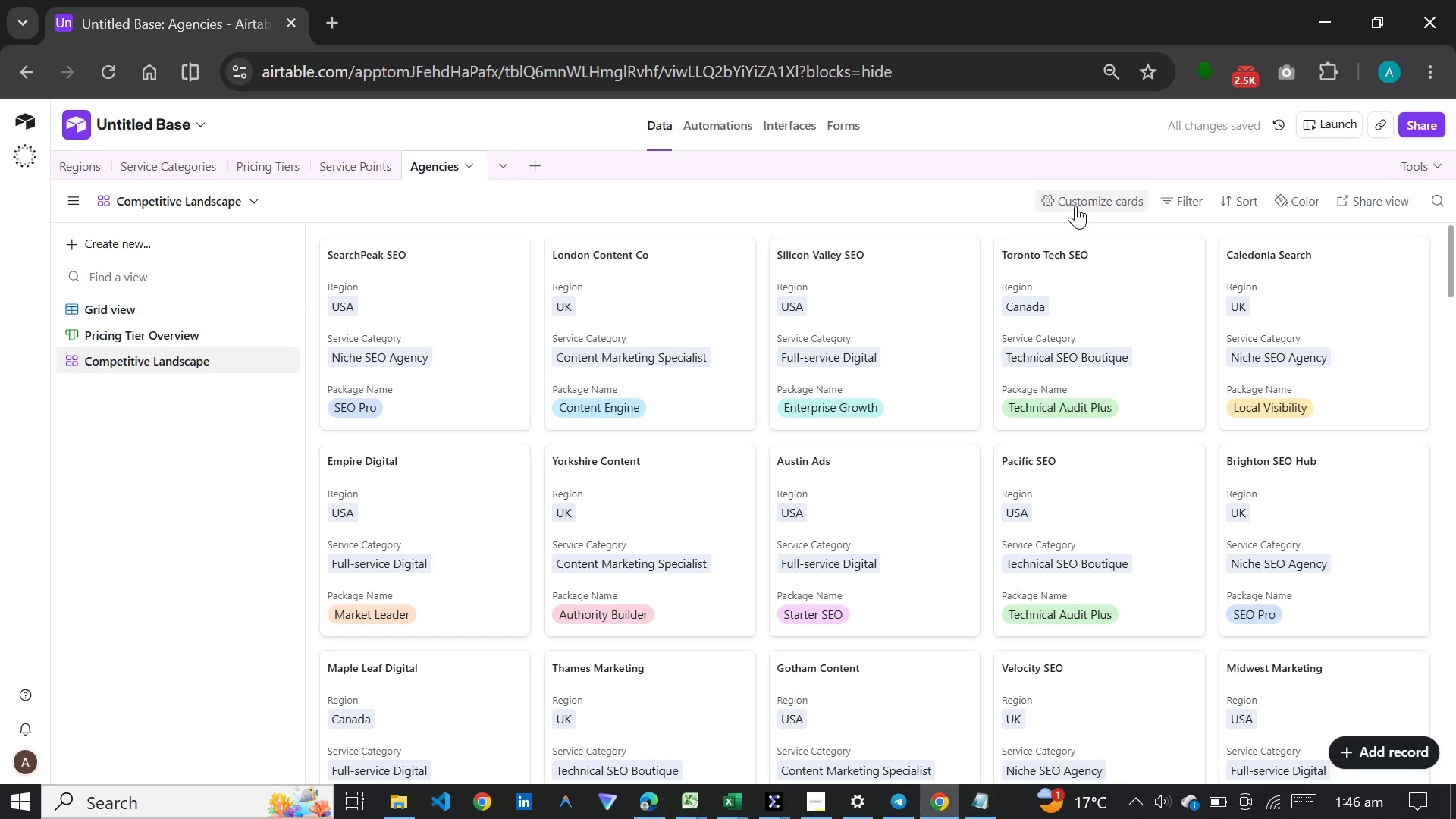 
left_click([1078, 206])
 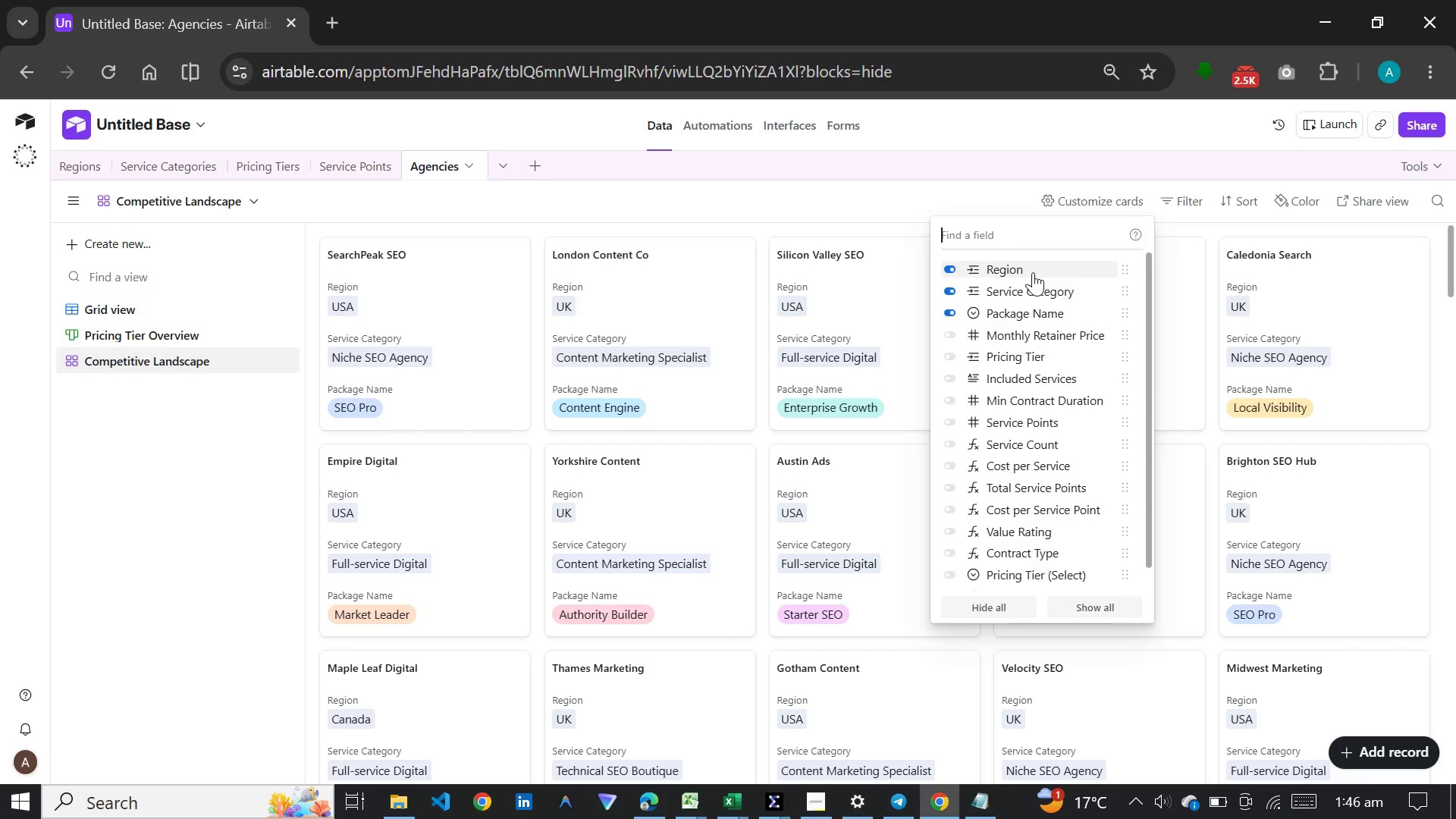 
wait(5.69)
 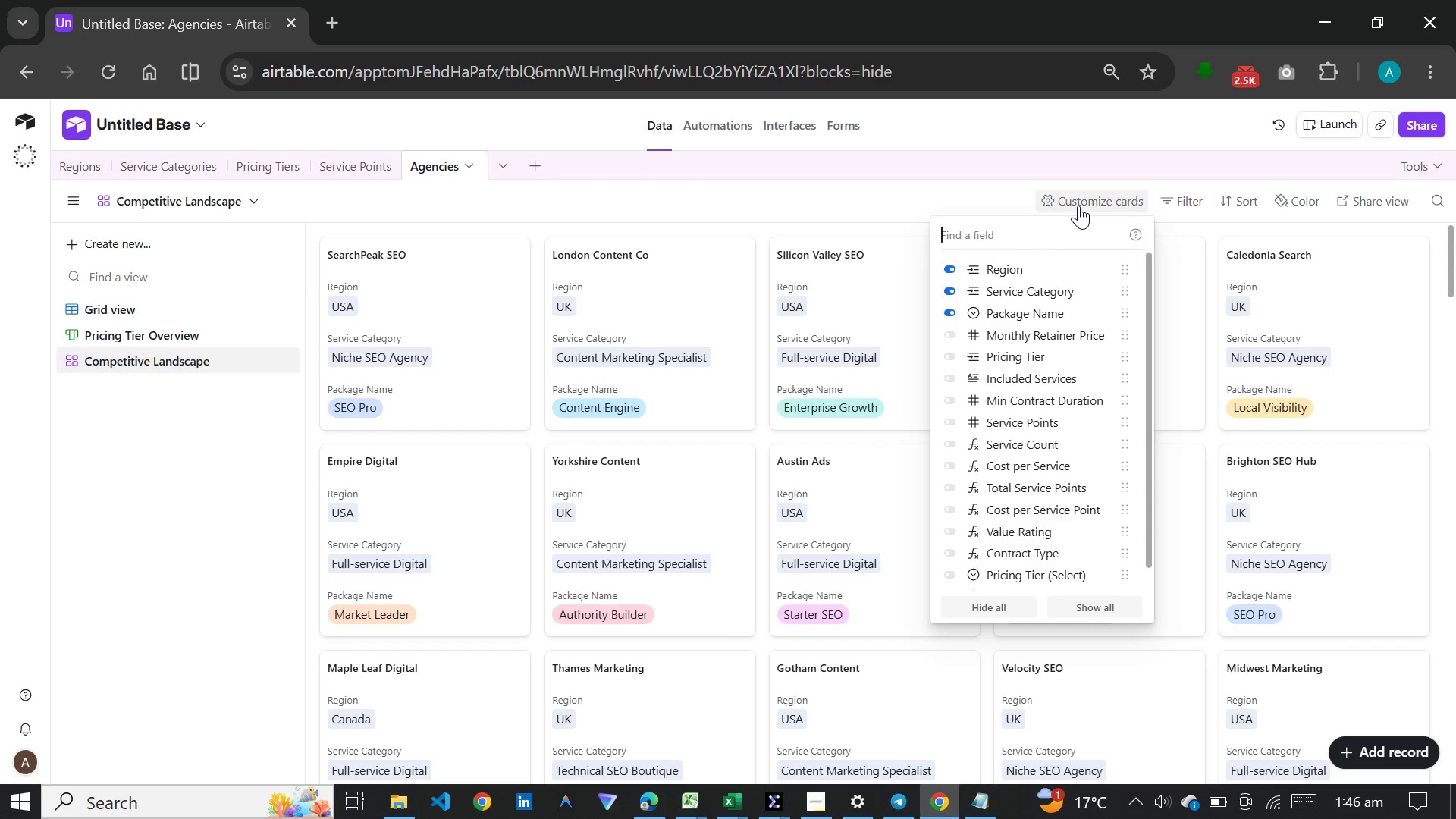 
mouse_move([1018, 311])
 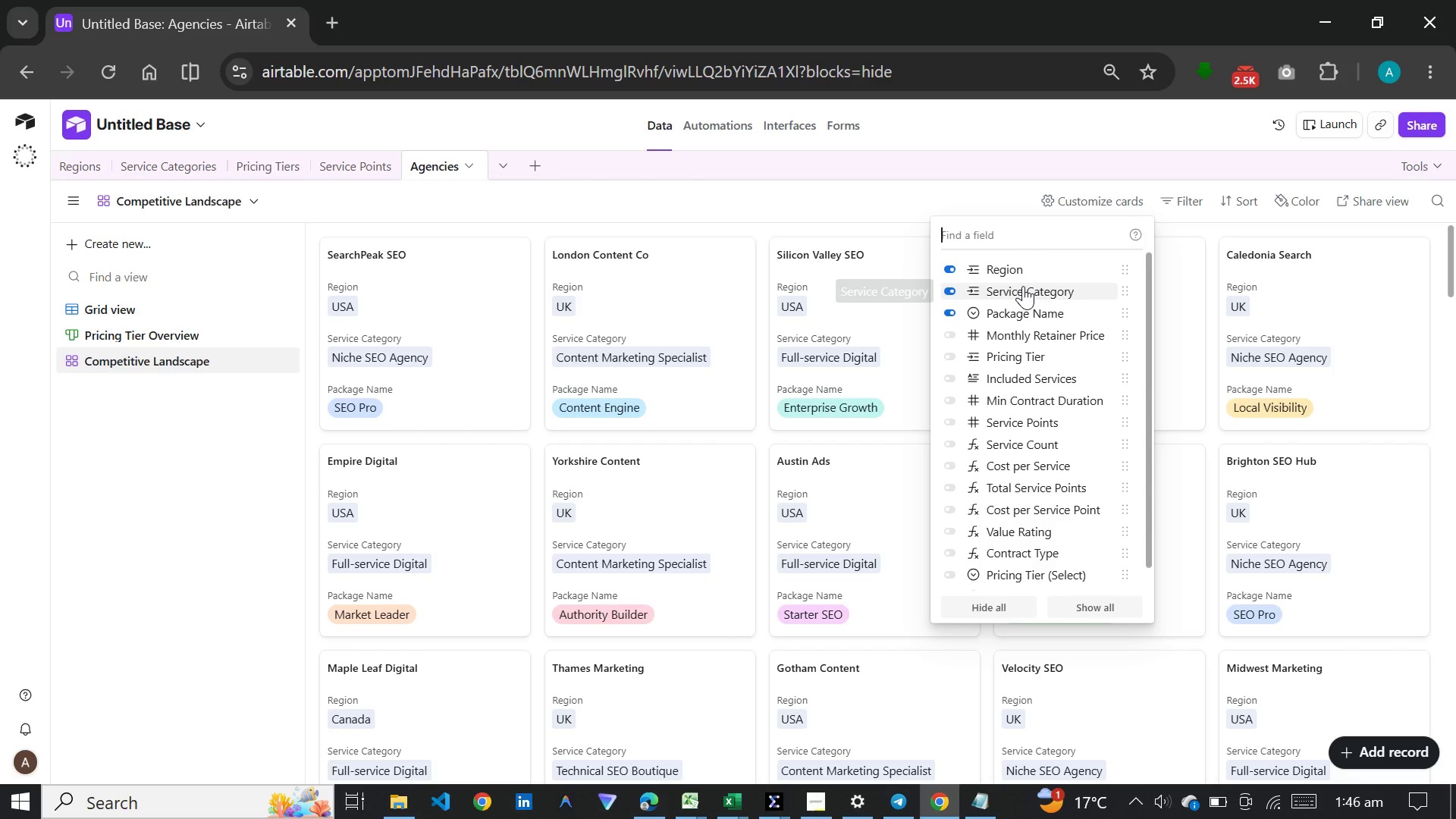 
left_click([1023, 286])
 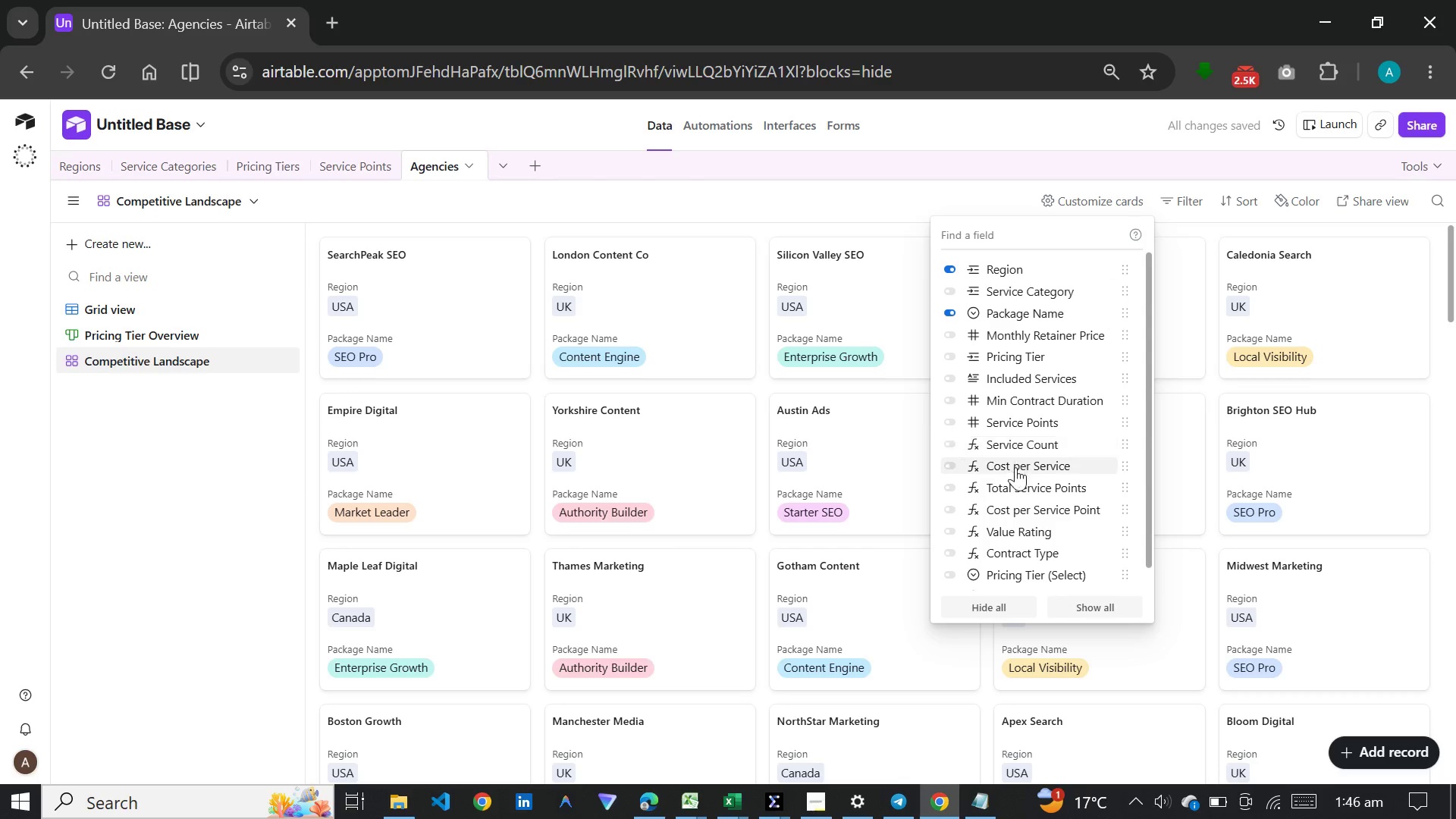 
left_click([1015, 327])
 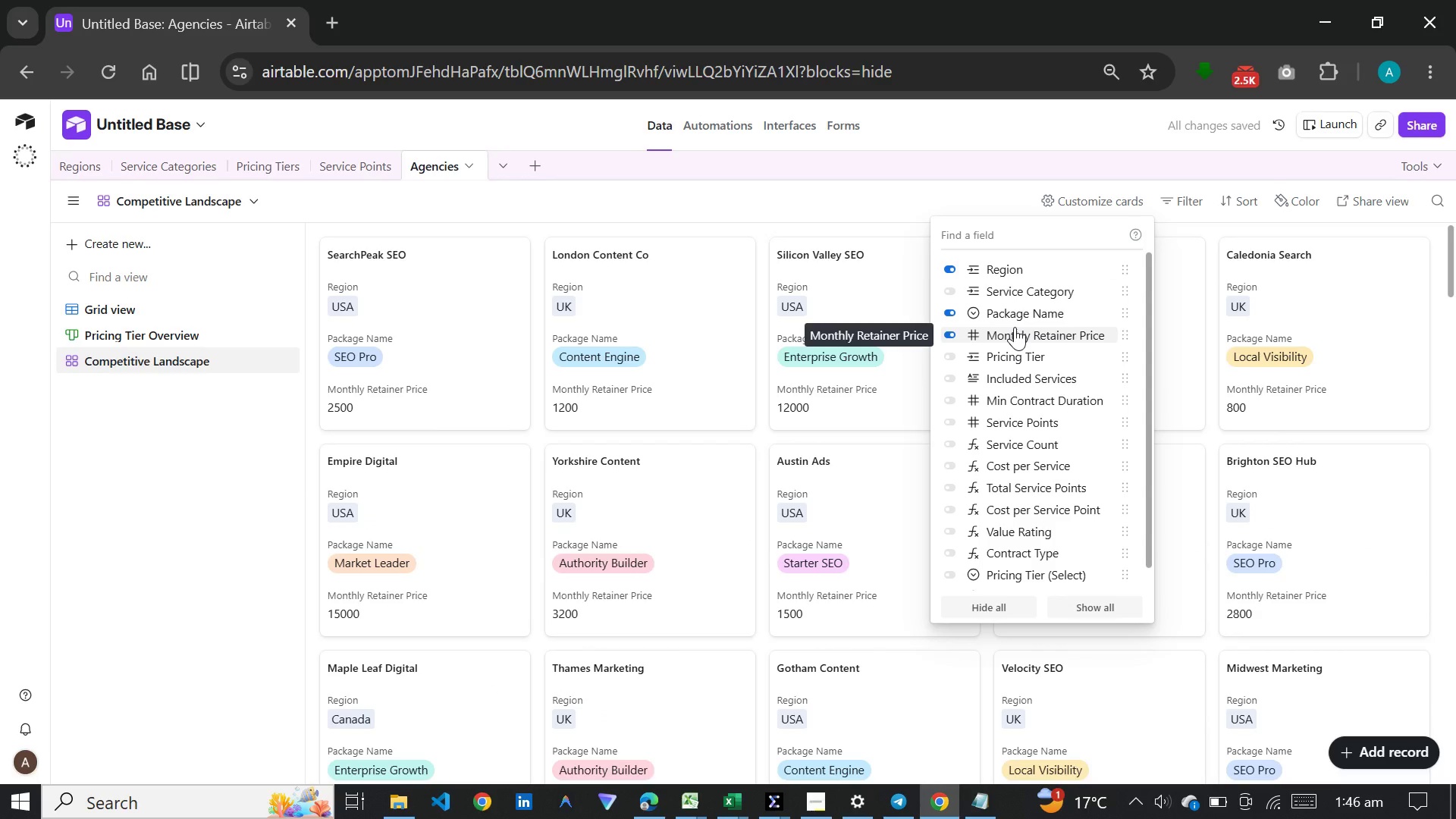 
wait(9.92)
 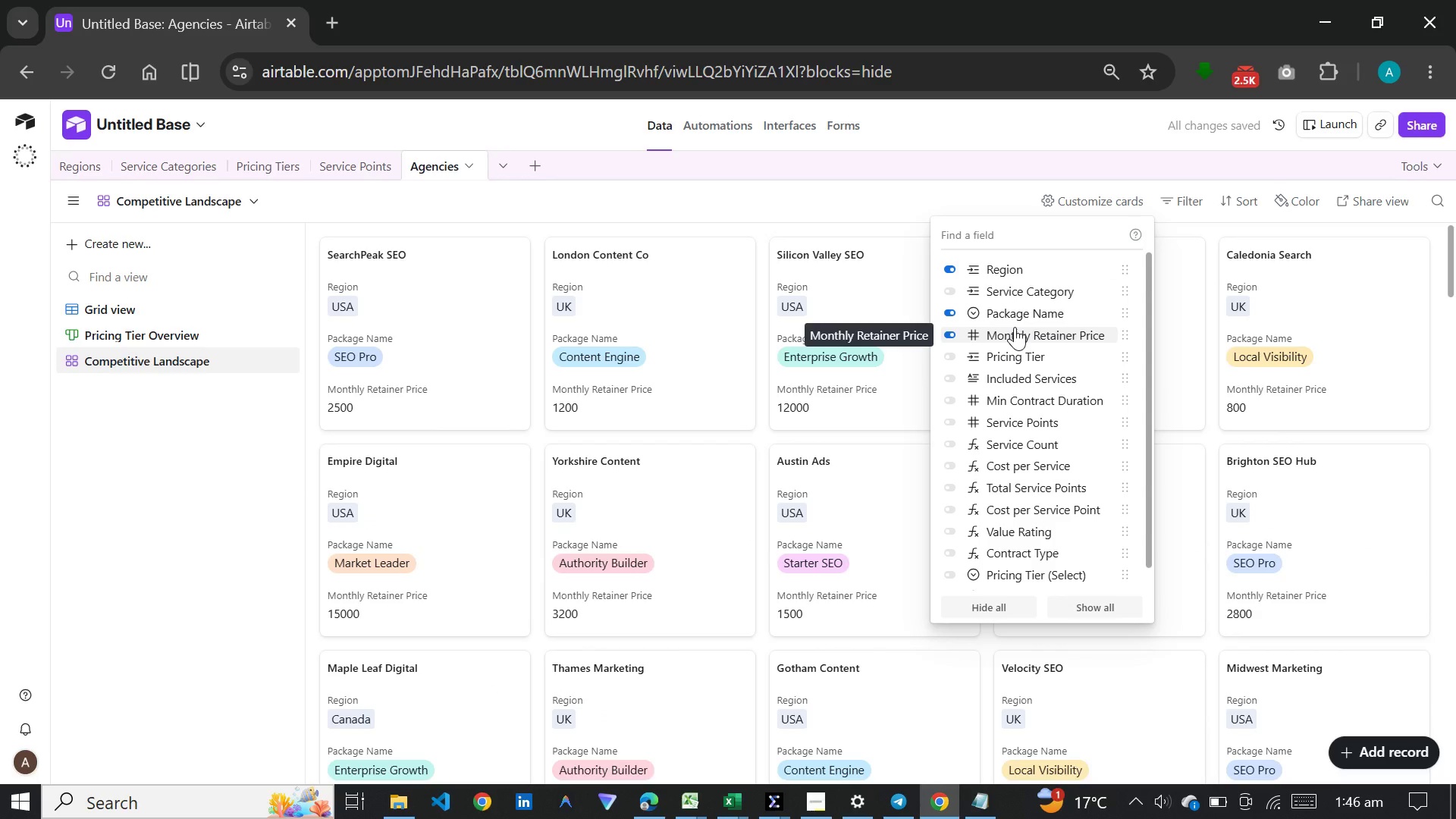 
left_click([1000, 485])
 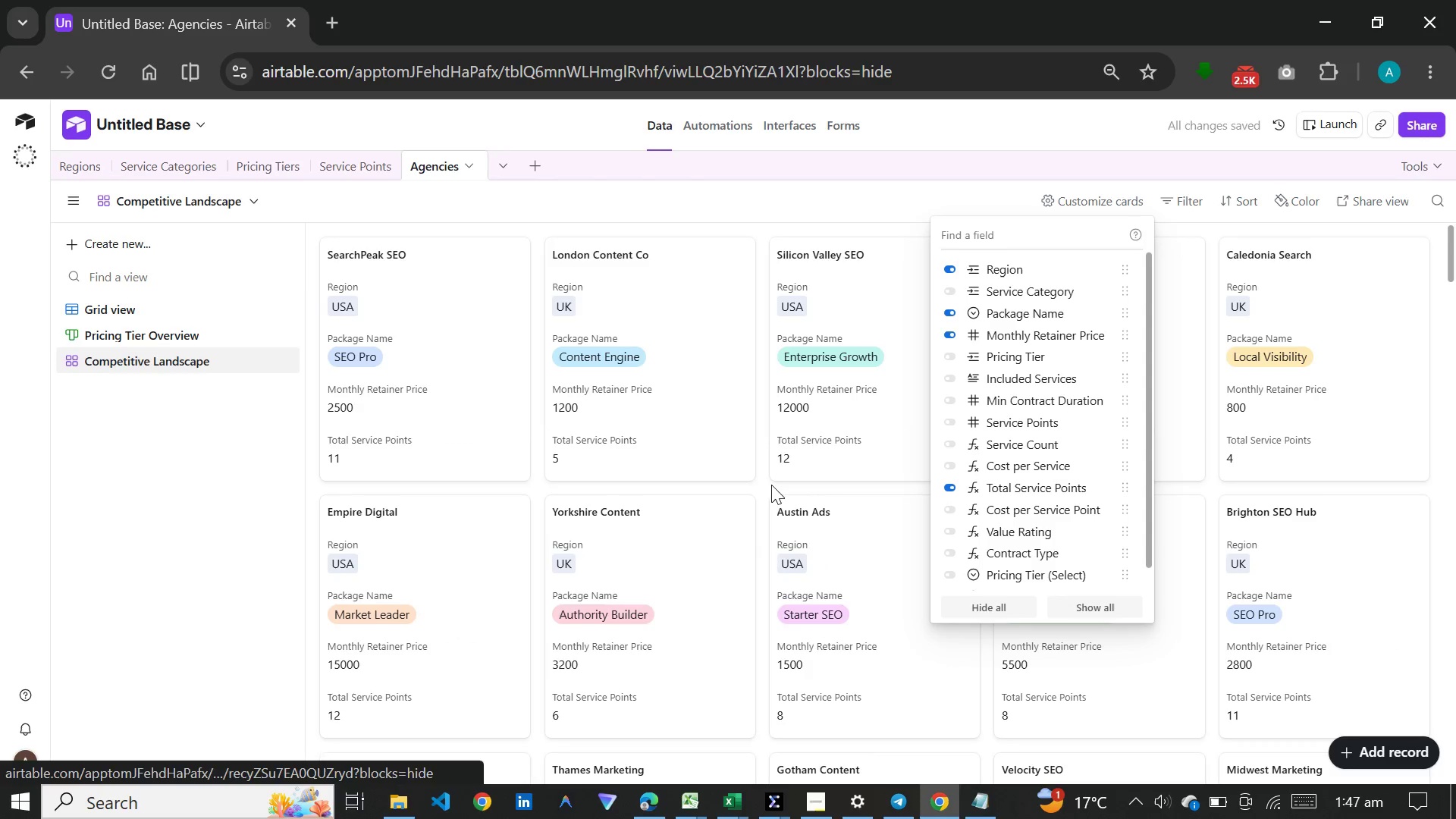 
scroll: coordinate [984, 435], scroll_direction: down, amount: 8.0
 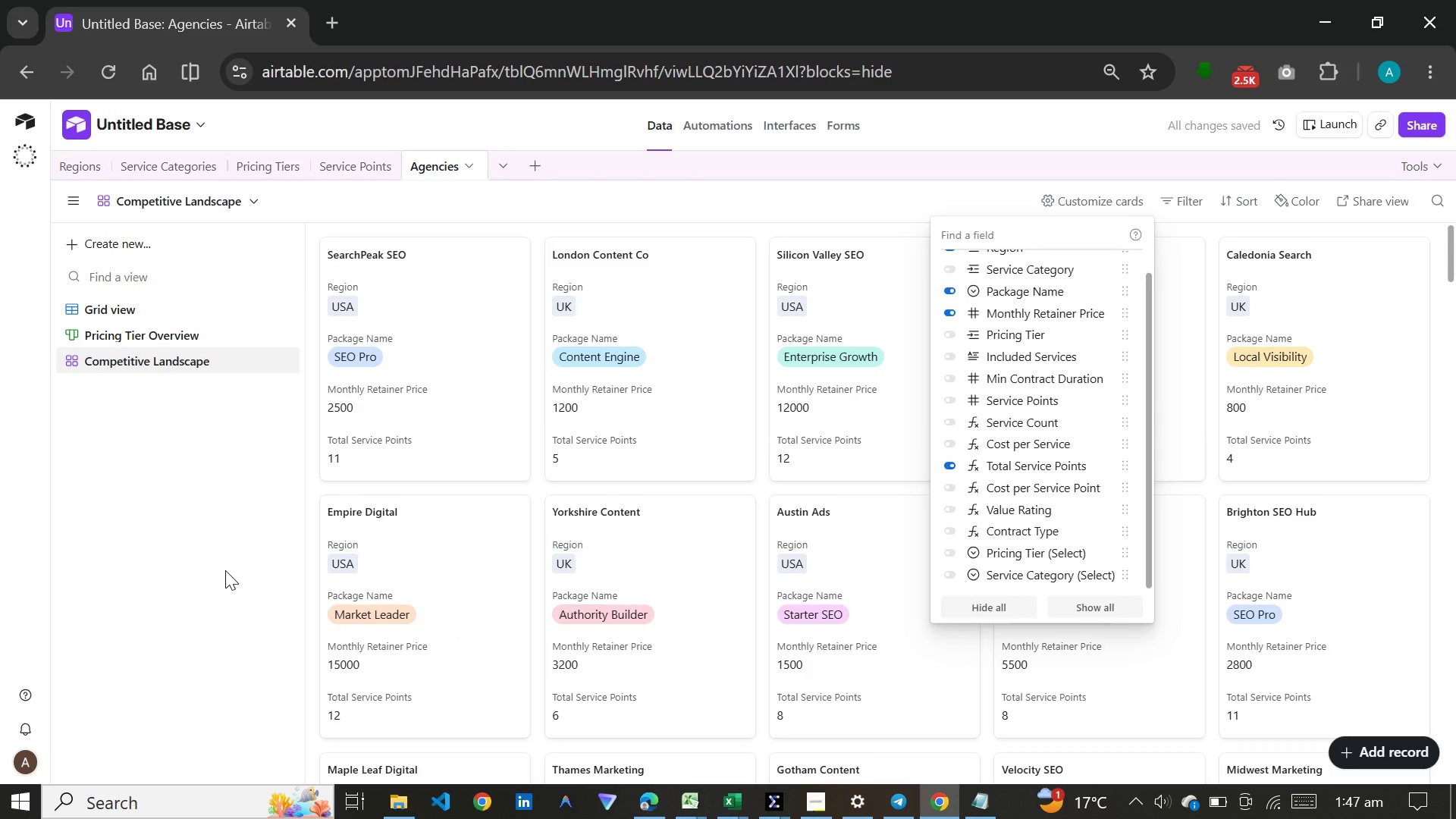 
left_click([225, 570])
 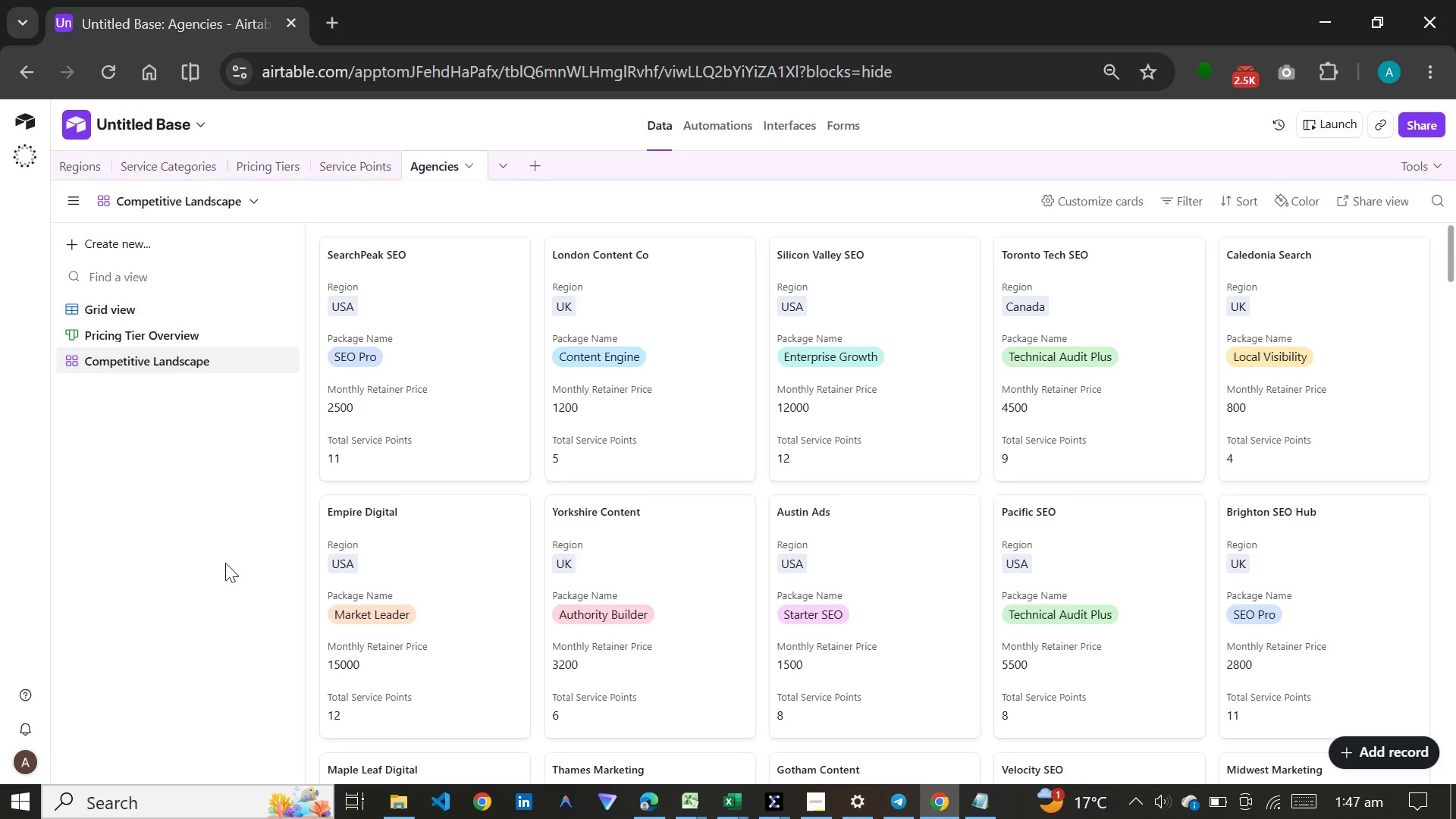 
wait(6.75)
 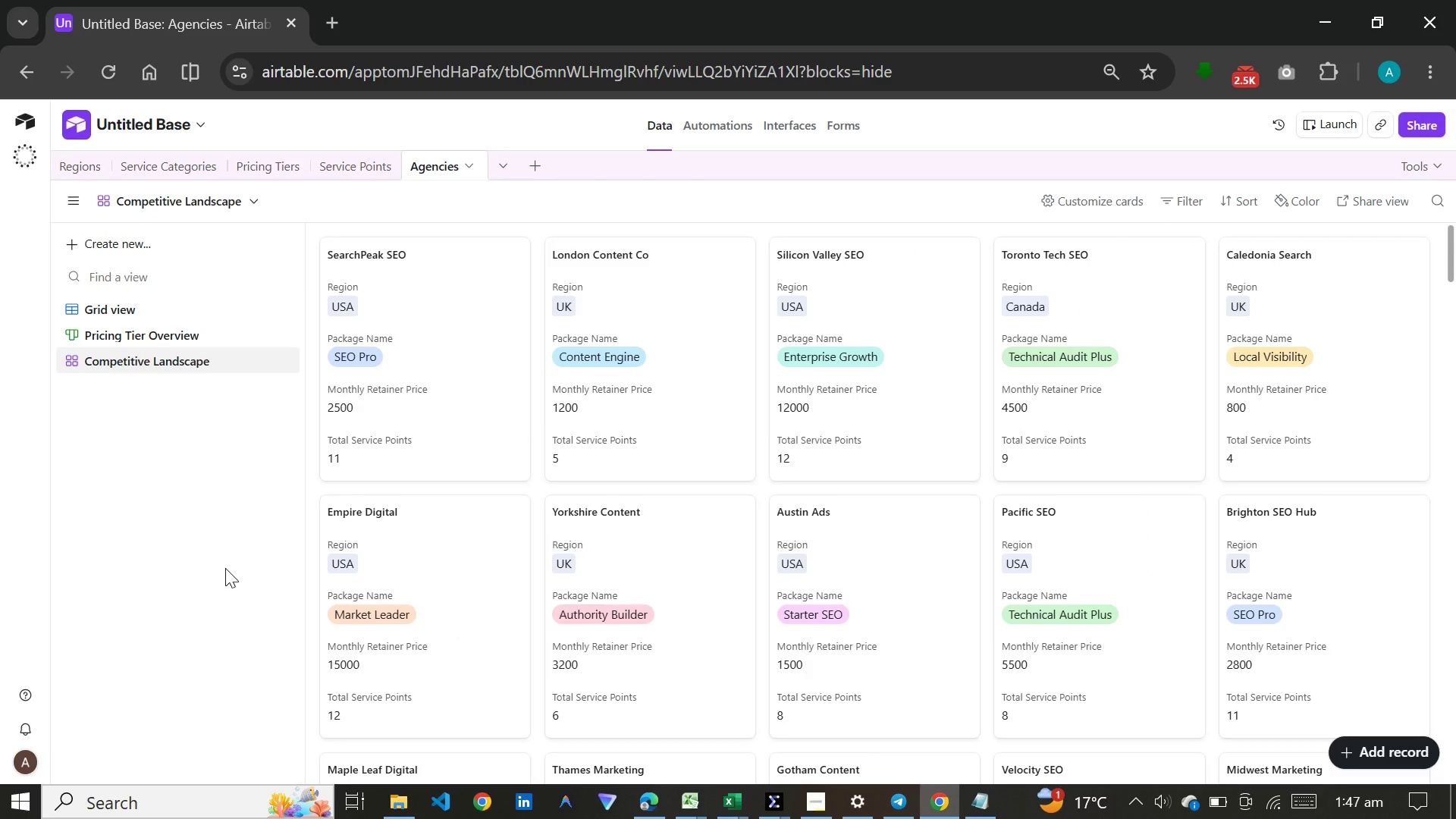 
left_click([1250, 202])
 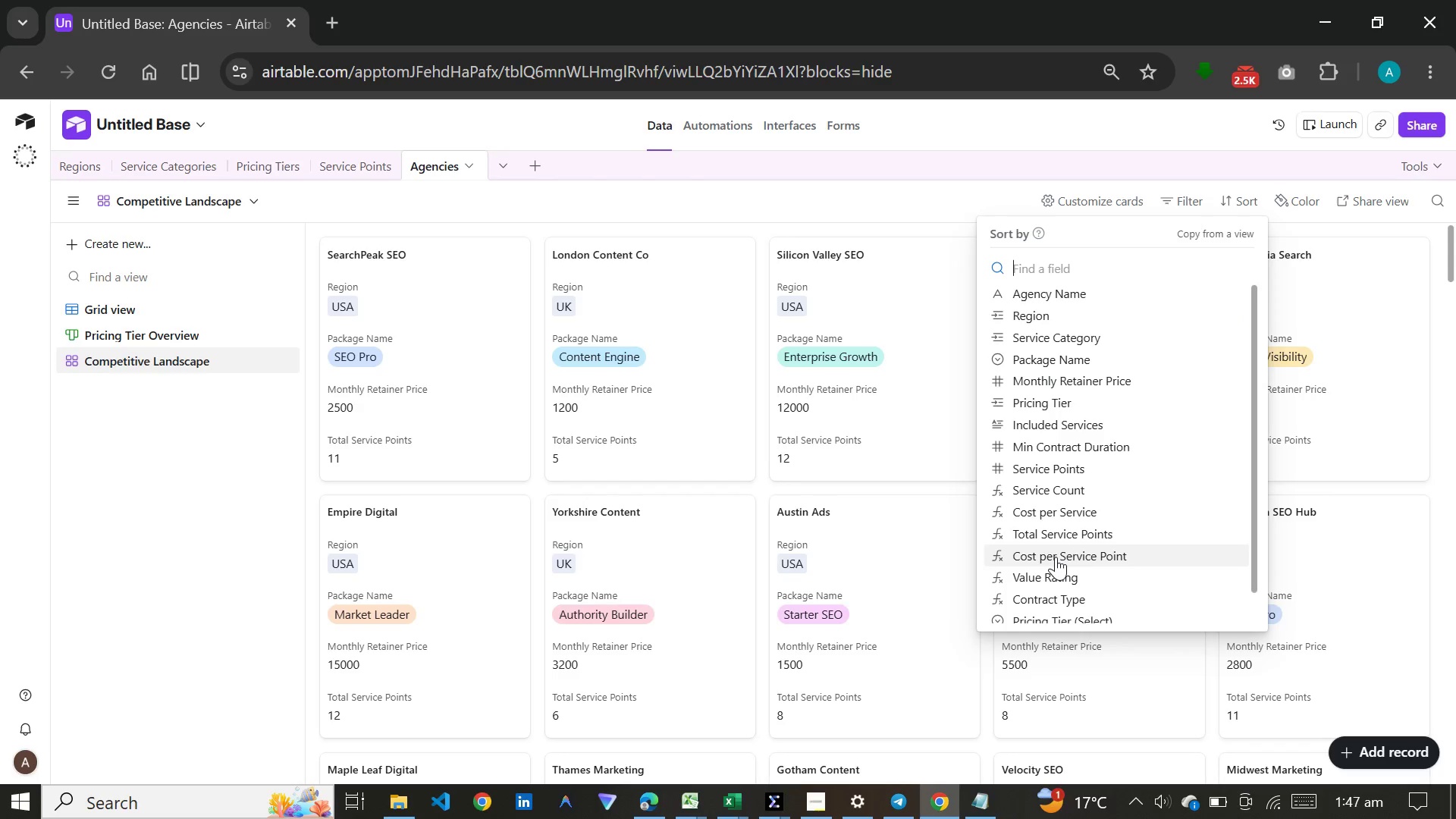 
wait(5.91)
 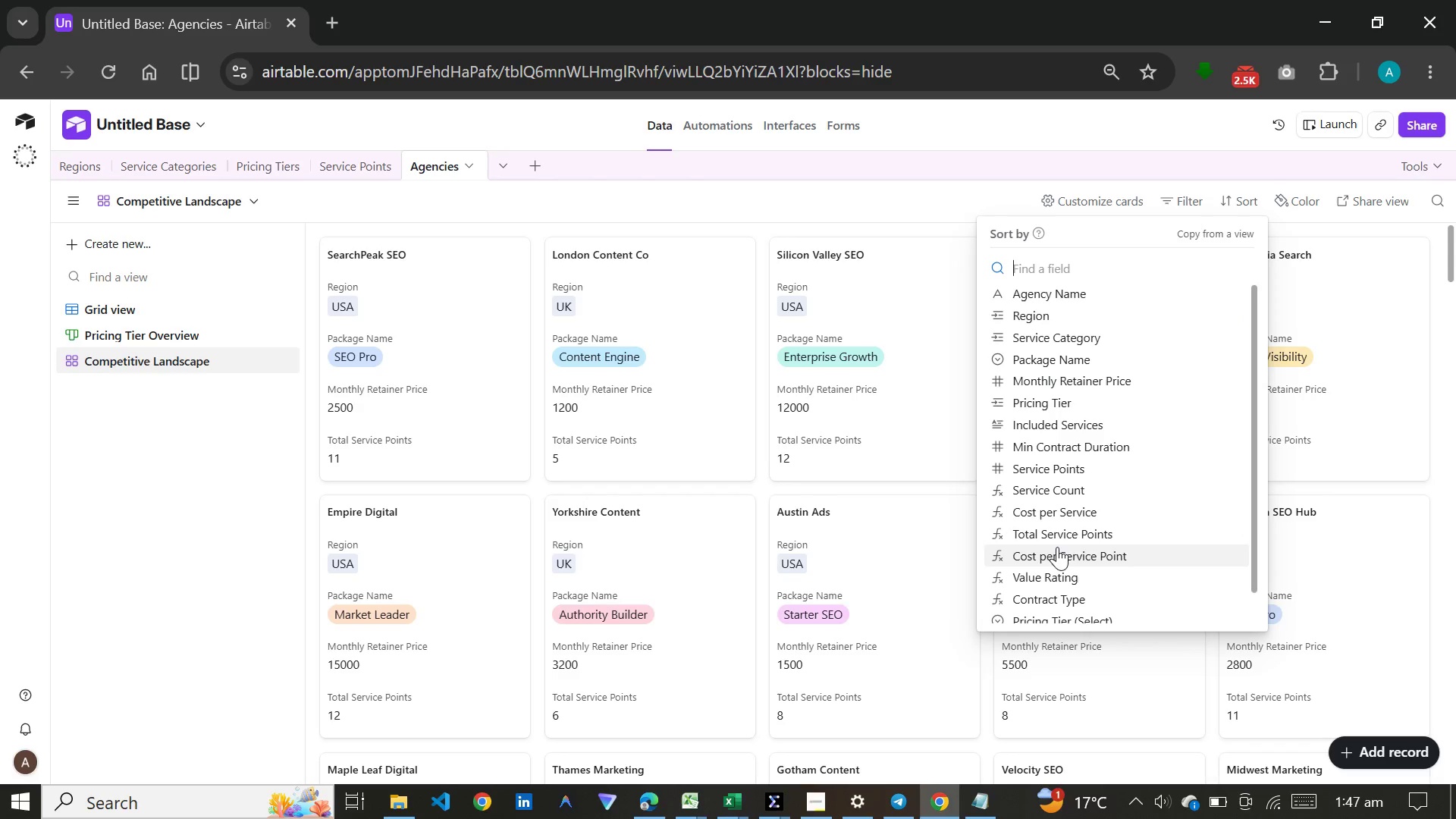 
left_click([1056, 555])
 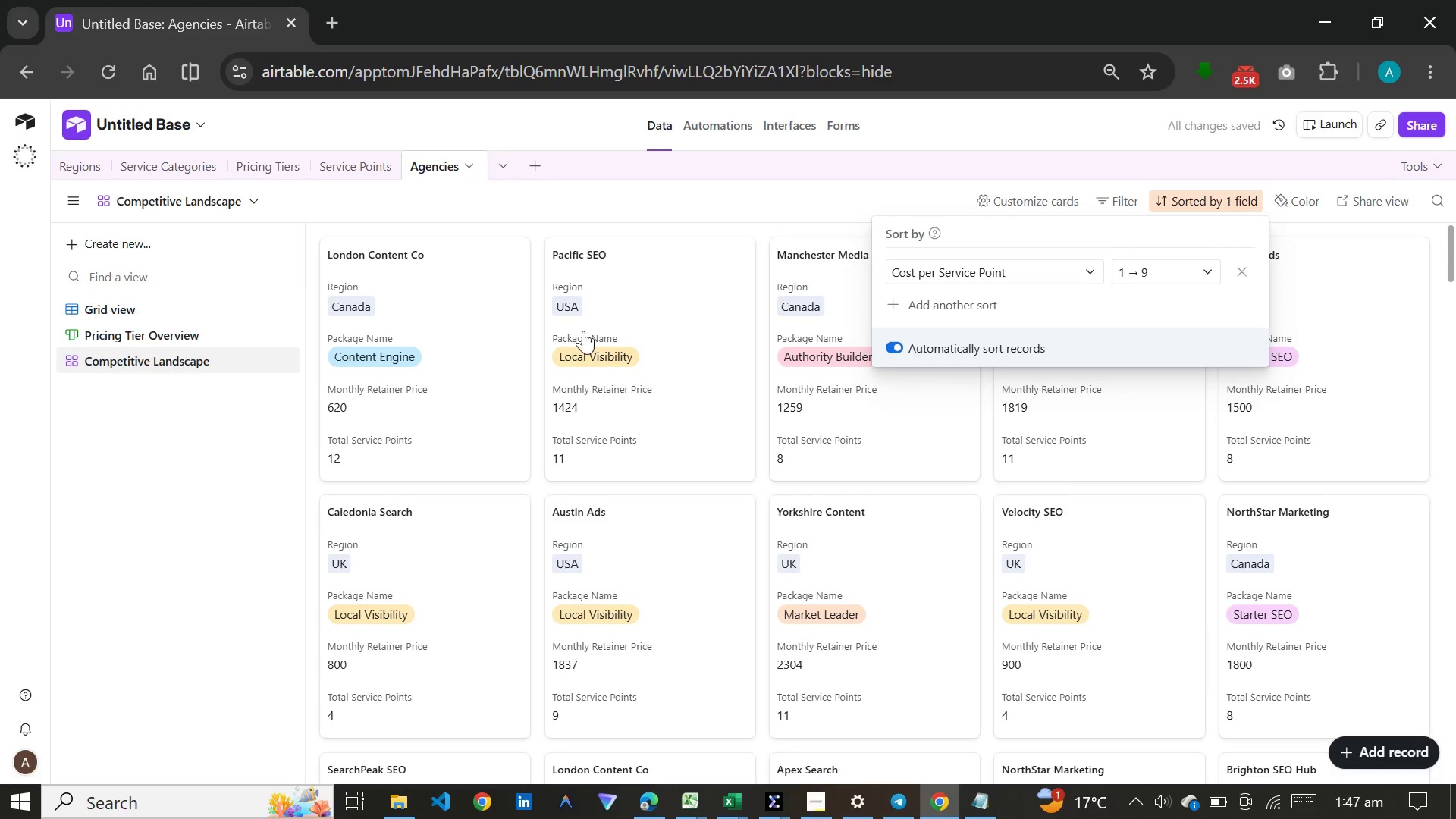 
left_click([218, 511])
 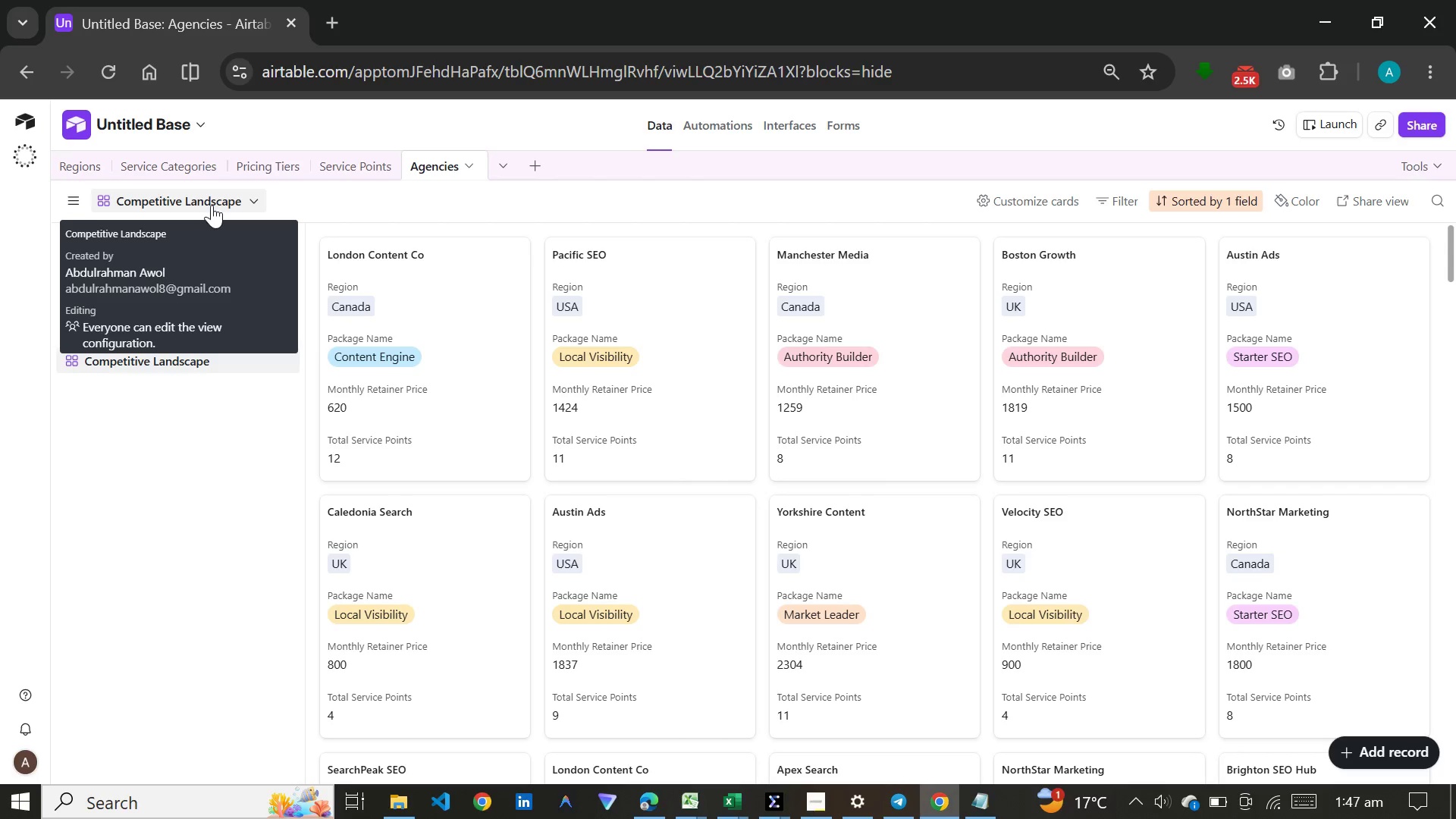 
wait(18.31)
 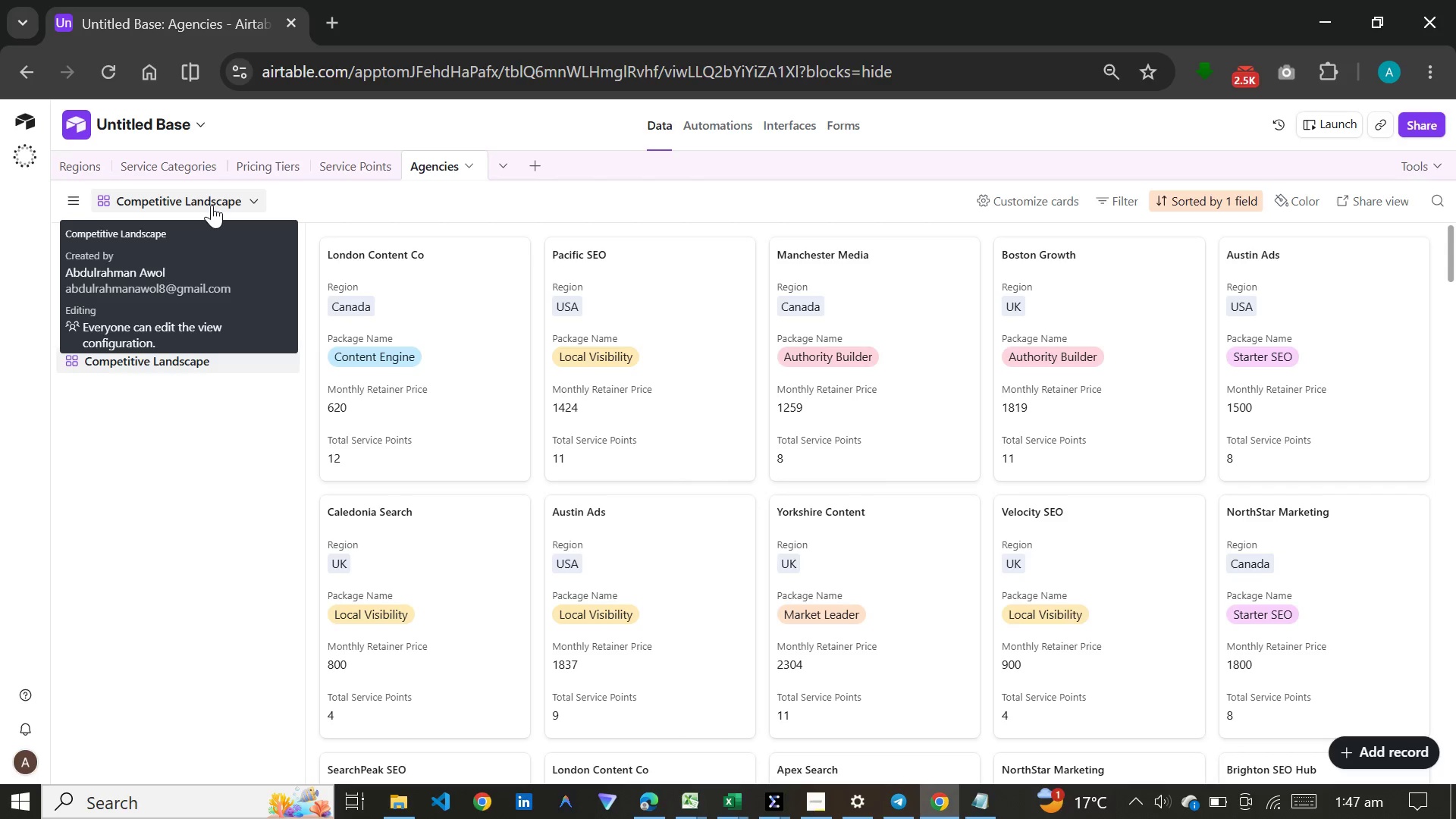 
left_click([165, 253])
 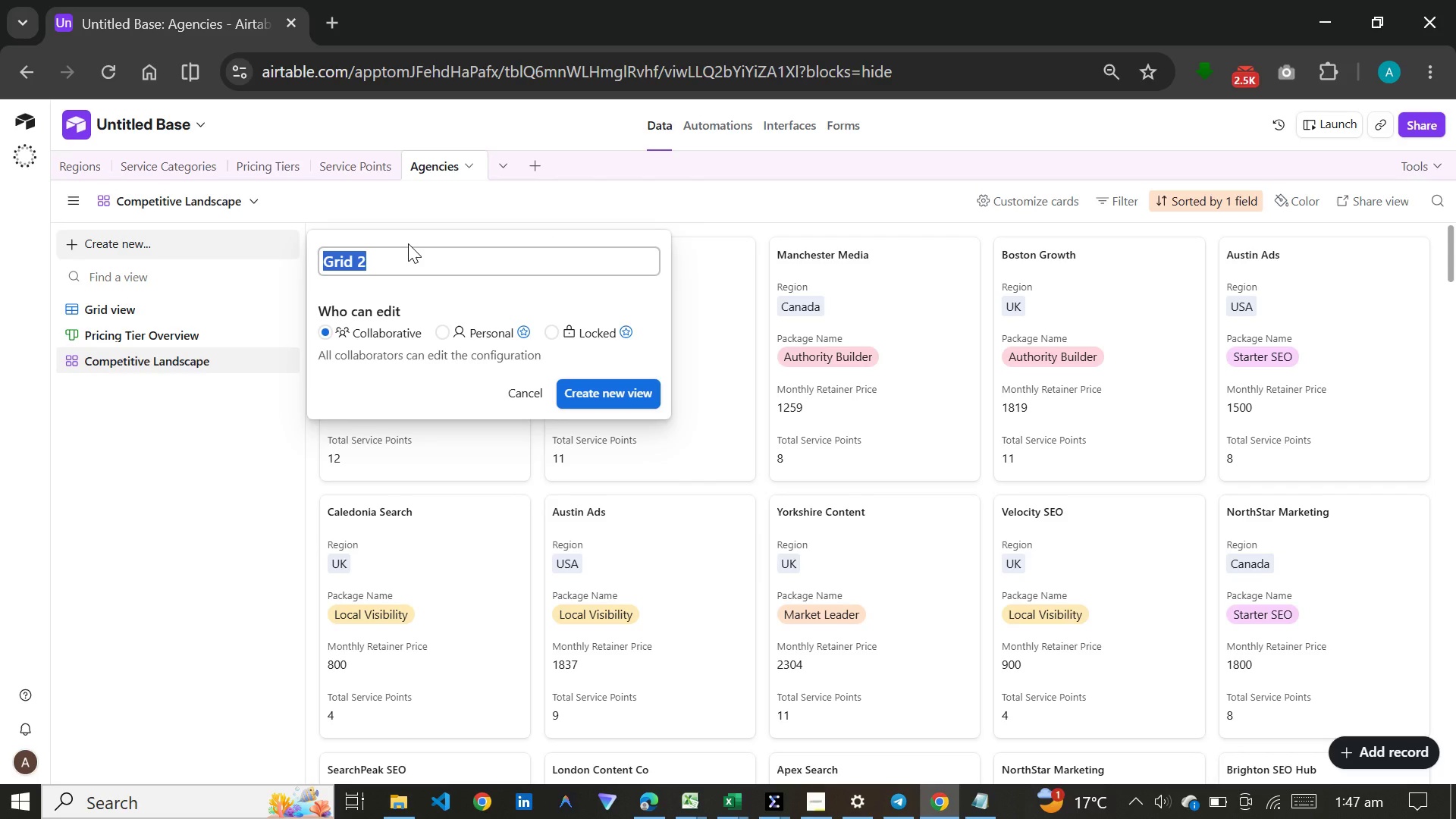 
wait(12.3)
 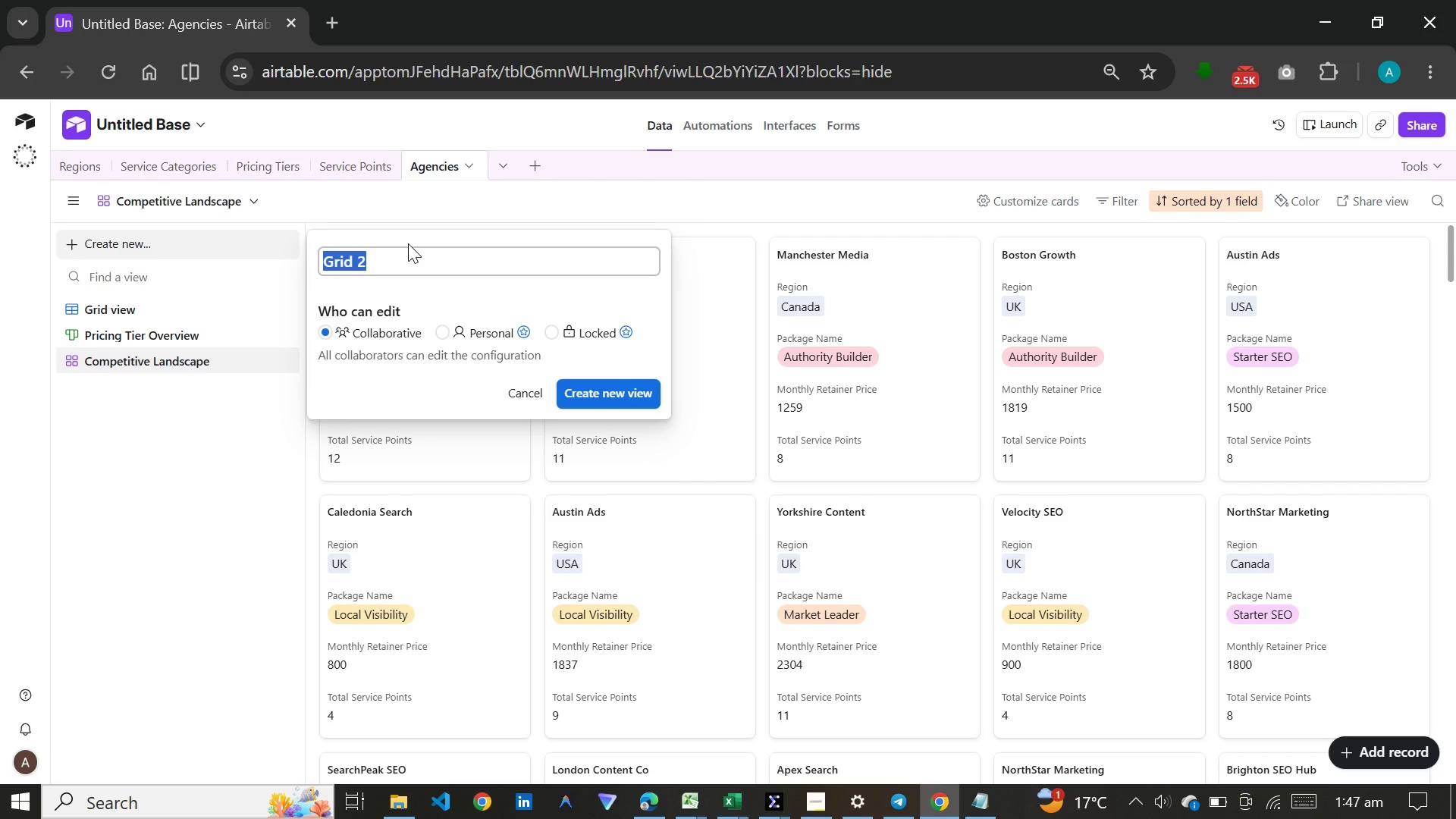 
type(Best Value A)
 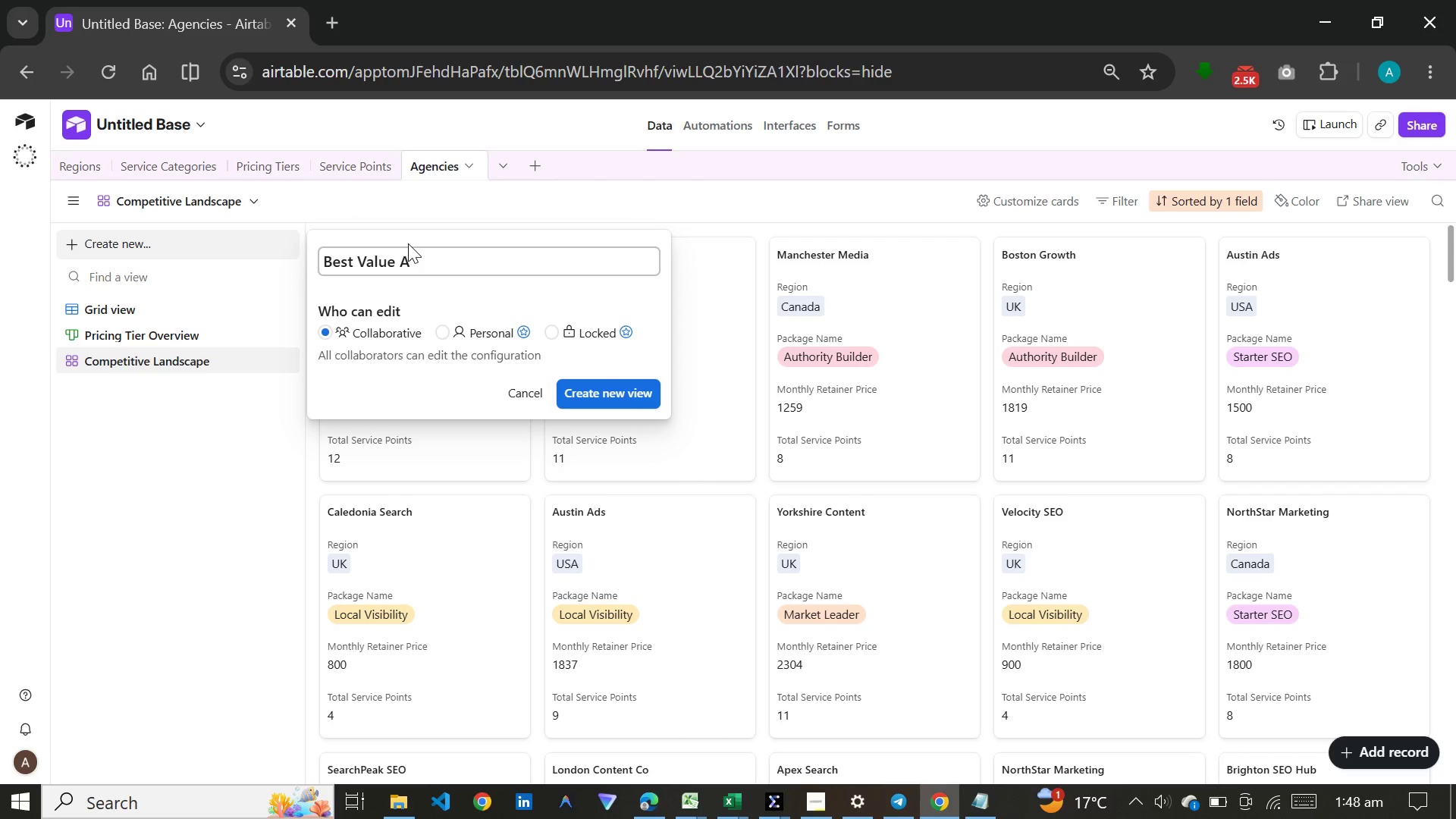 
type(genci)
 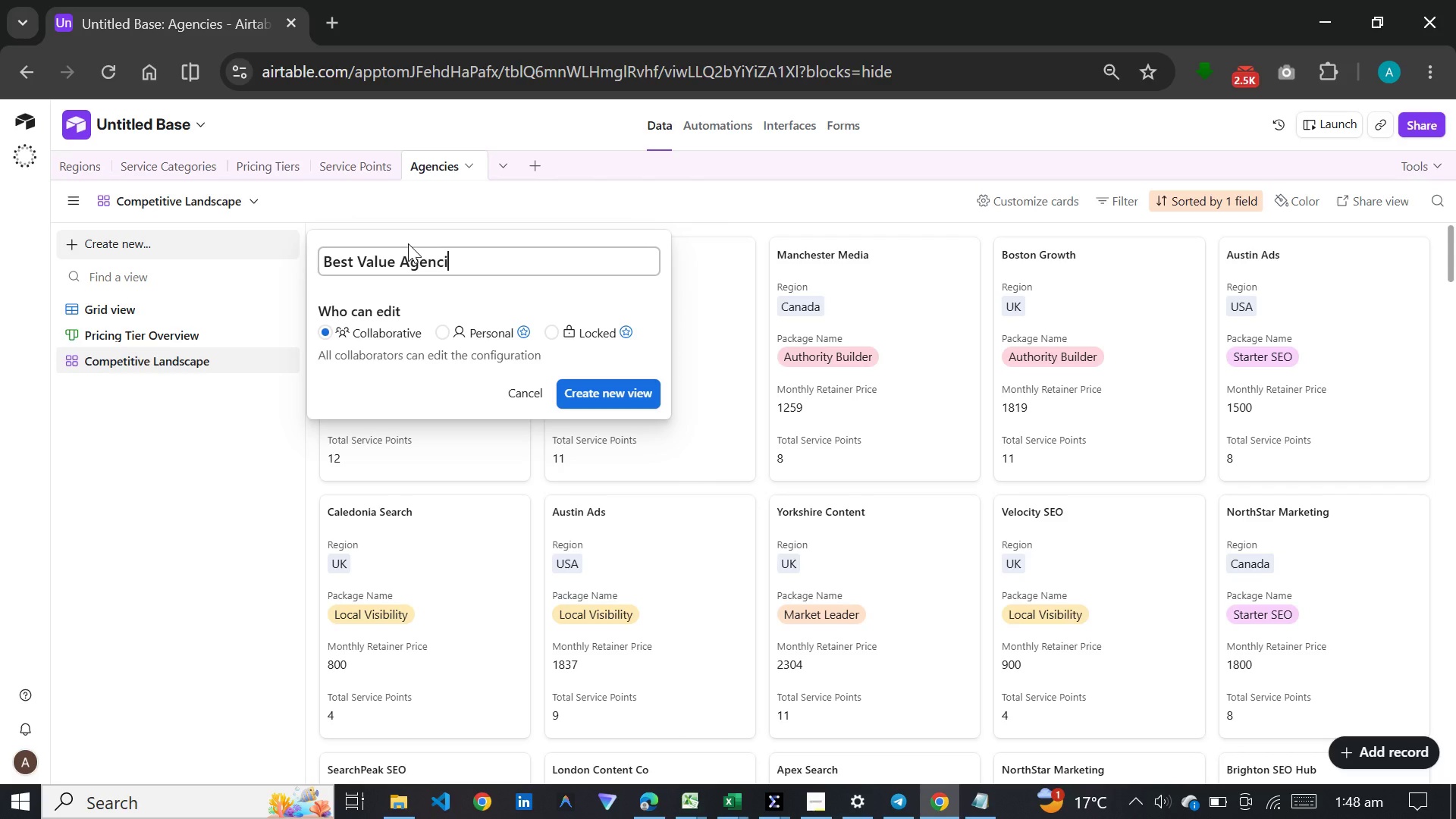 
type(es)
 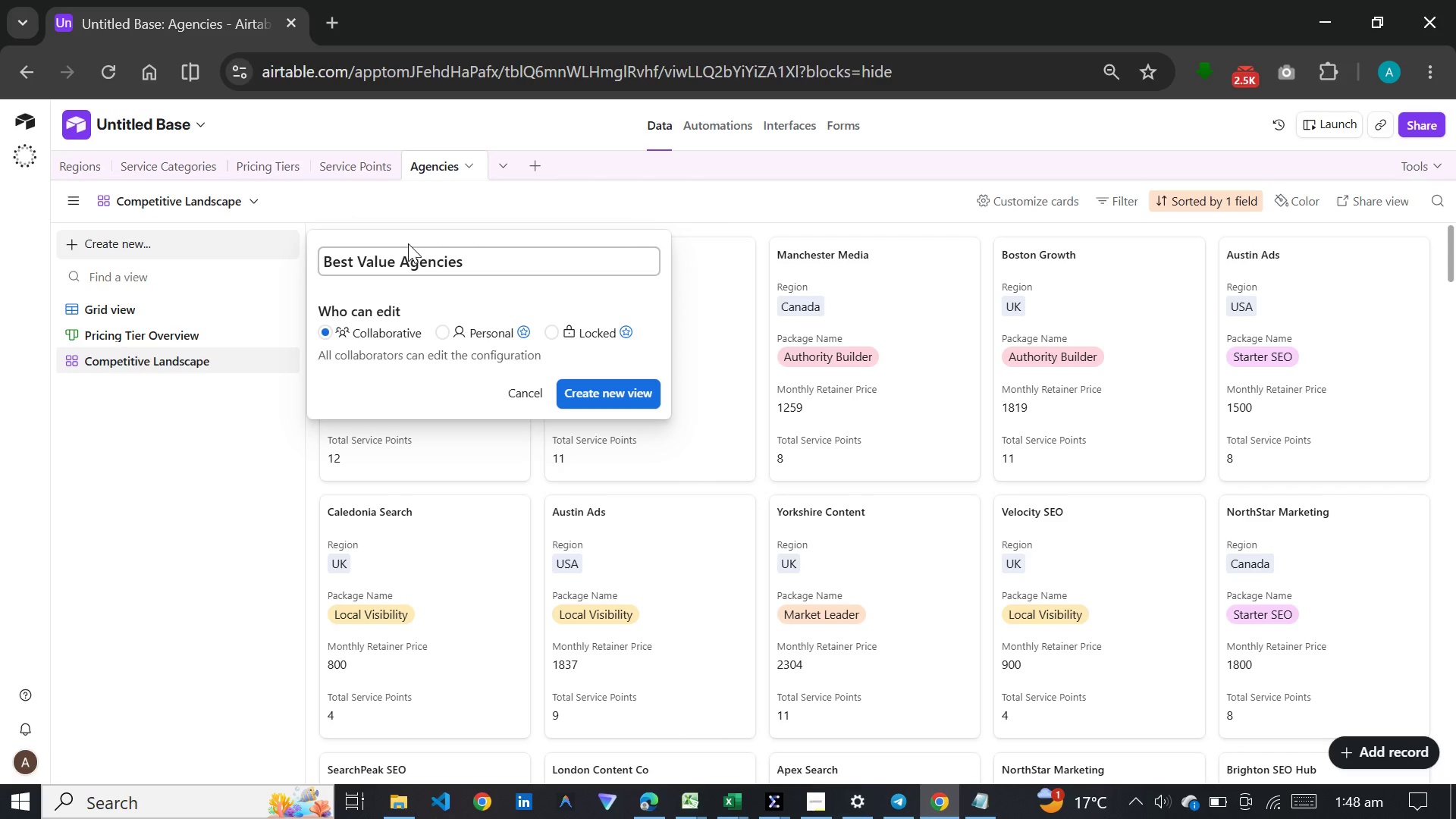 
key(Enter)
 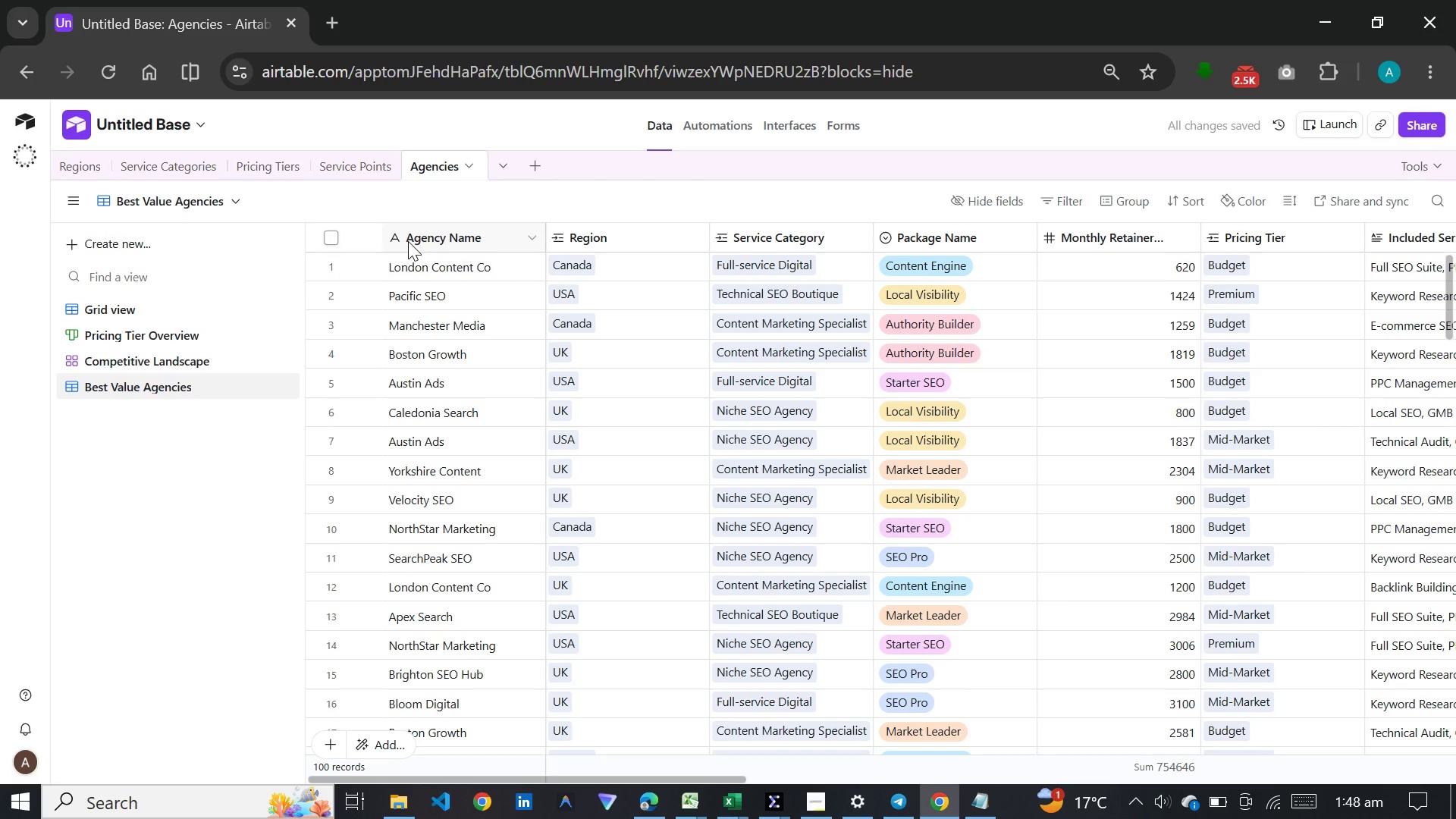 
wait(9.75)
 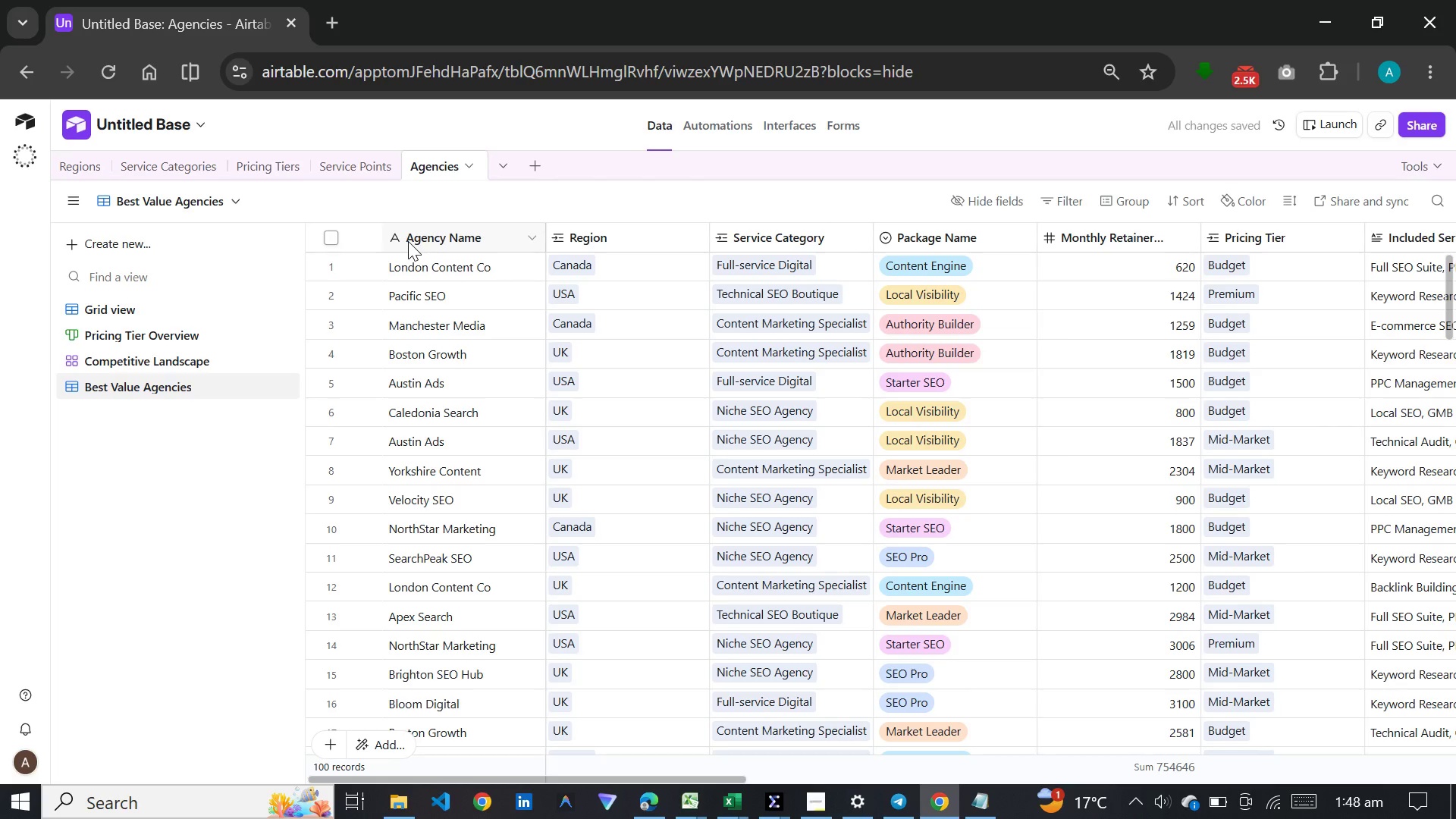 
left_click_drag(start_coordinate=[675, 777], to_coordinate=[1199, 744])
 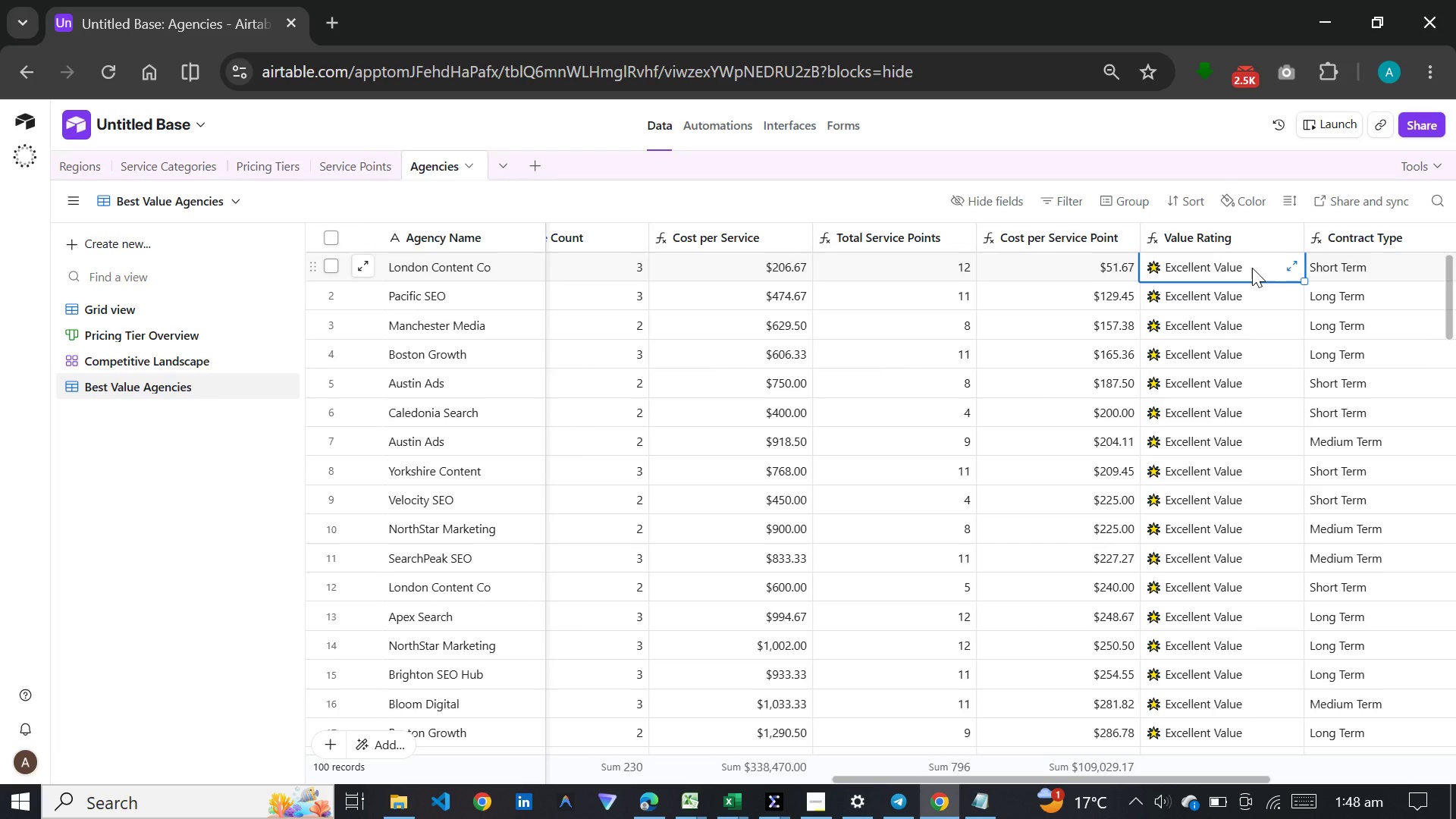 
key(Control+C)
 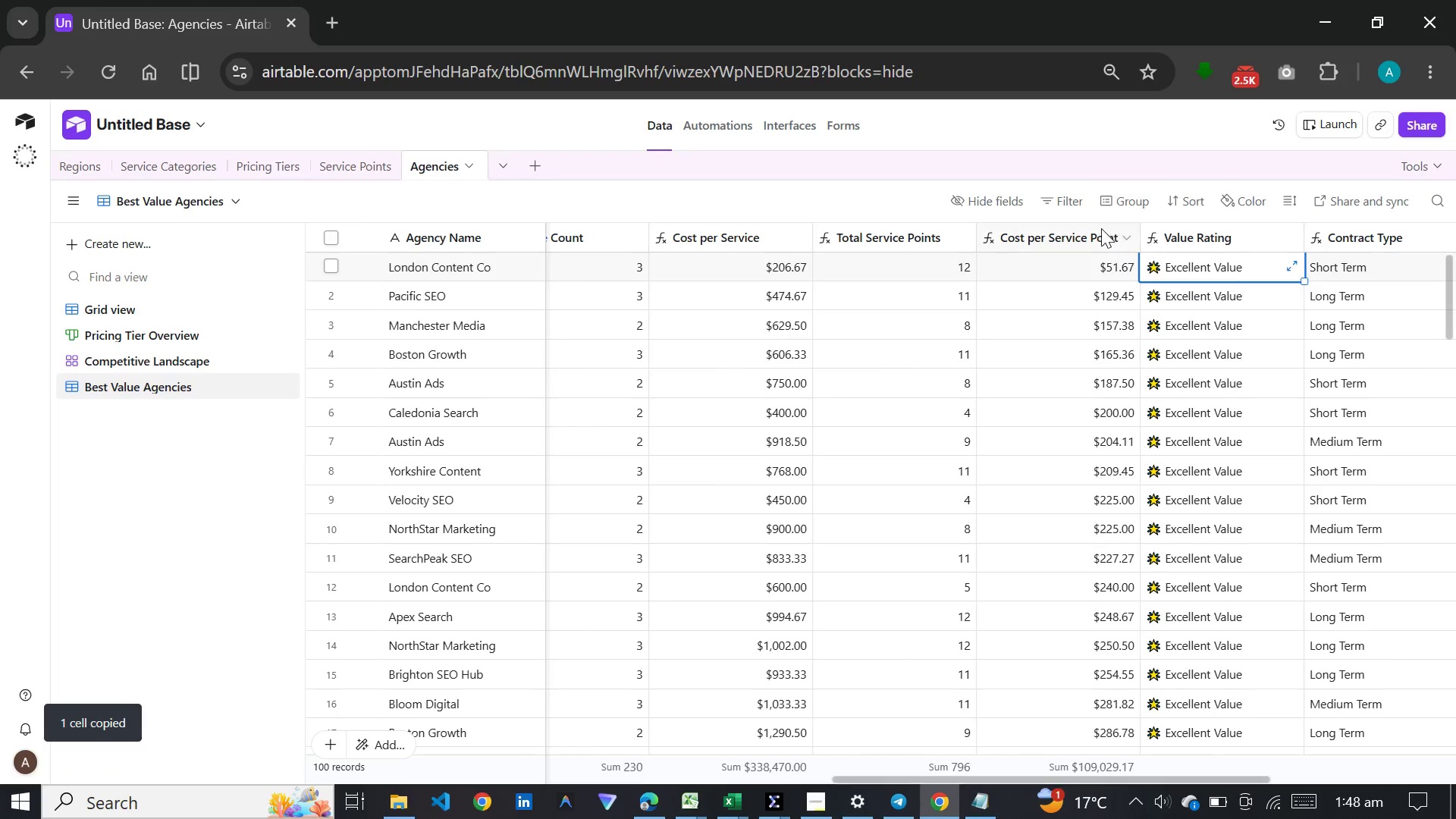 
left_click([1077, 200])
 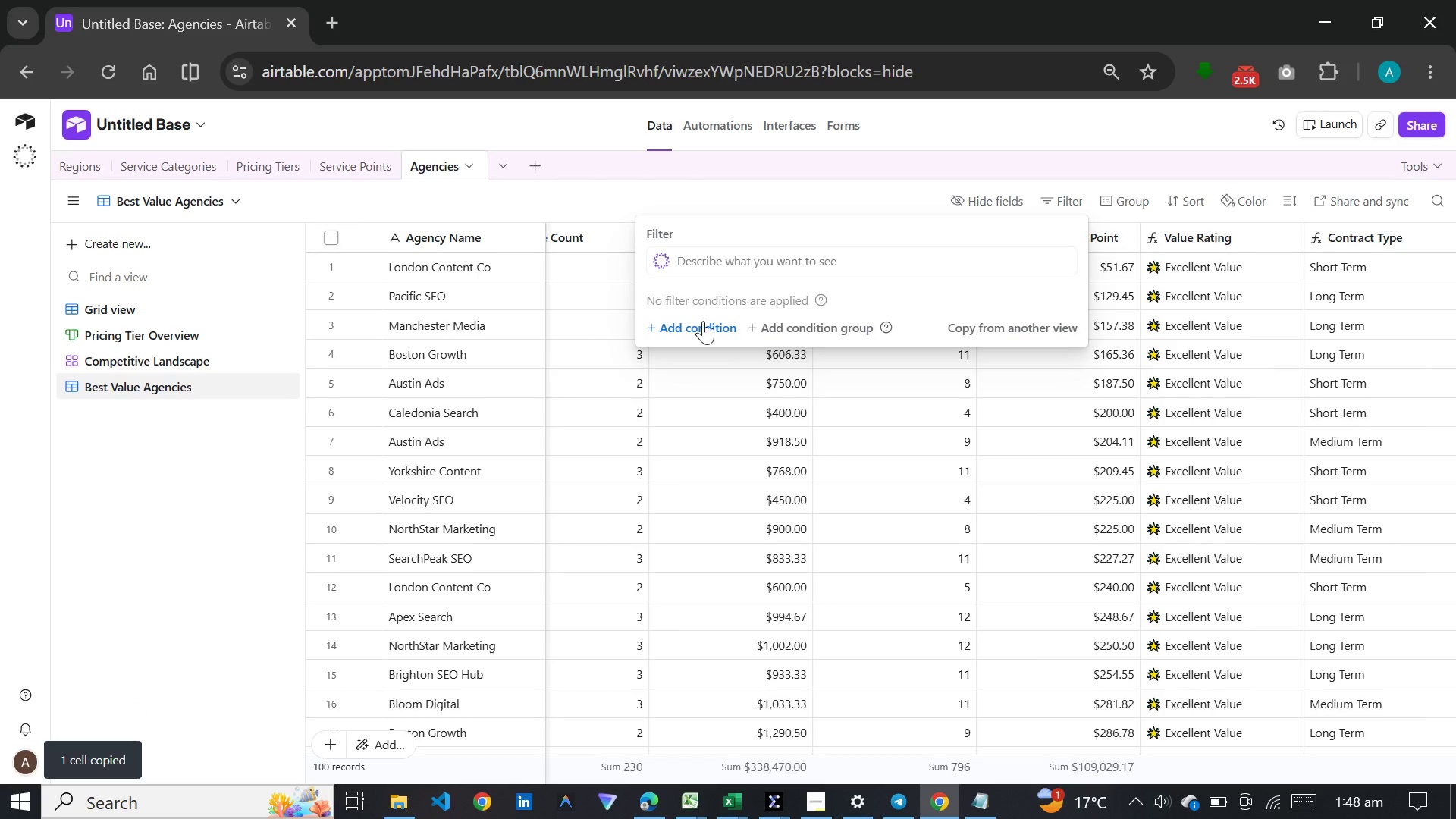 
left_click([702, 321])
 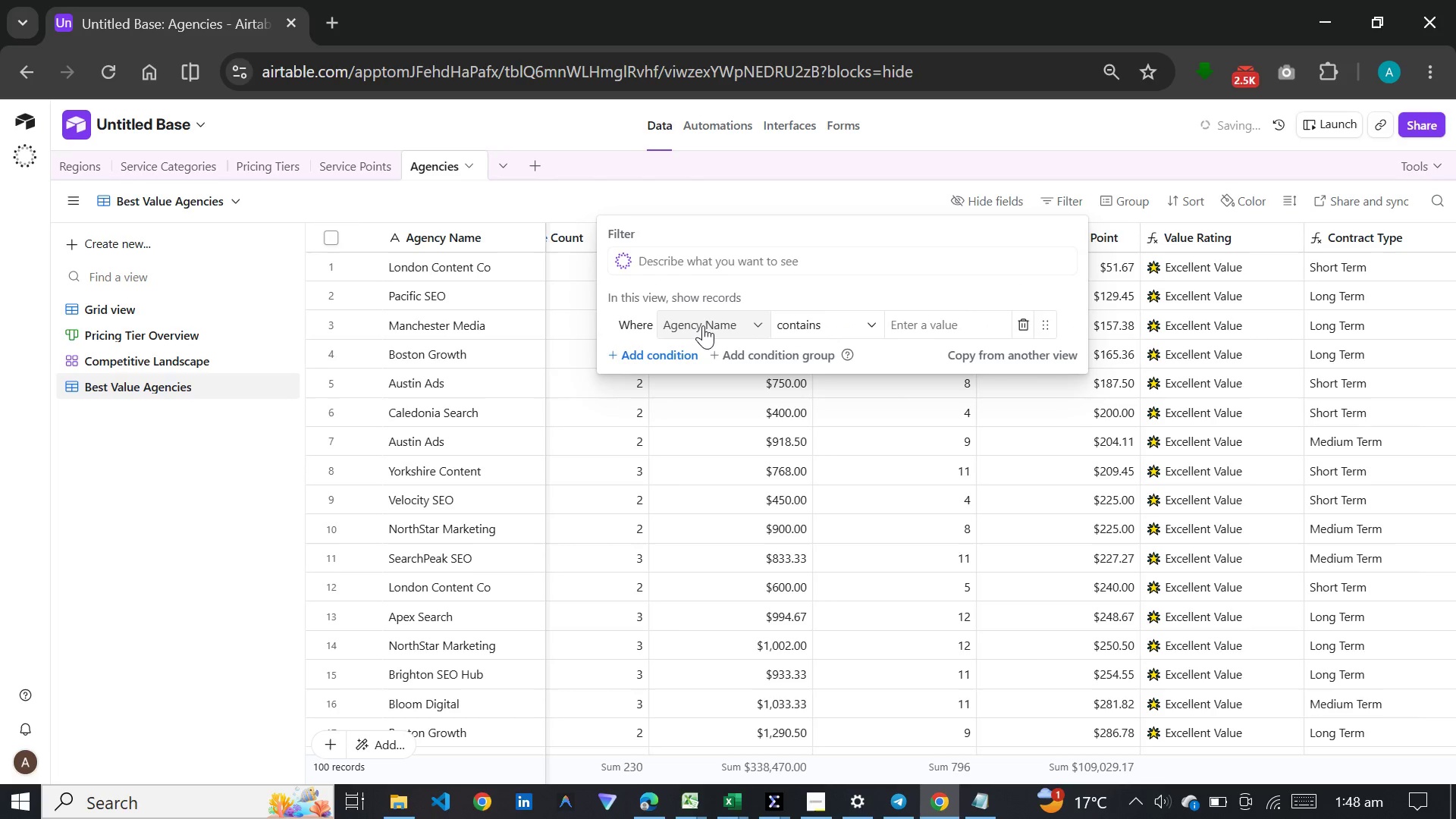 
left_click([703, 325])
 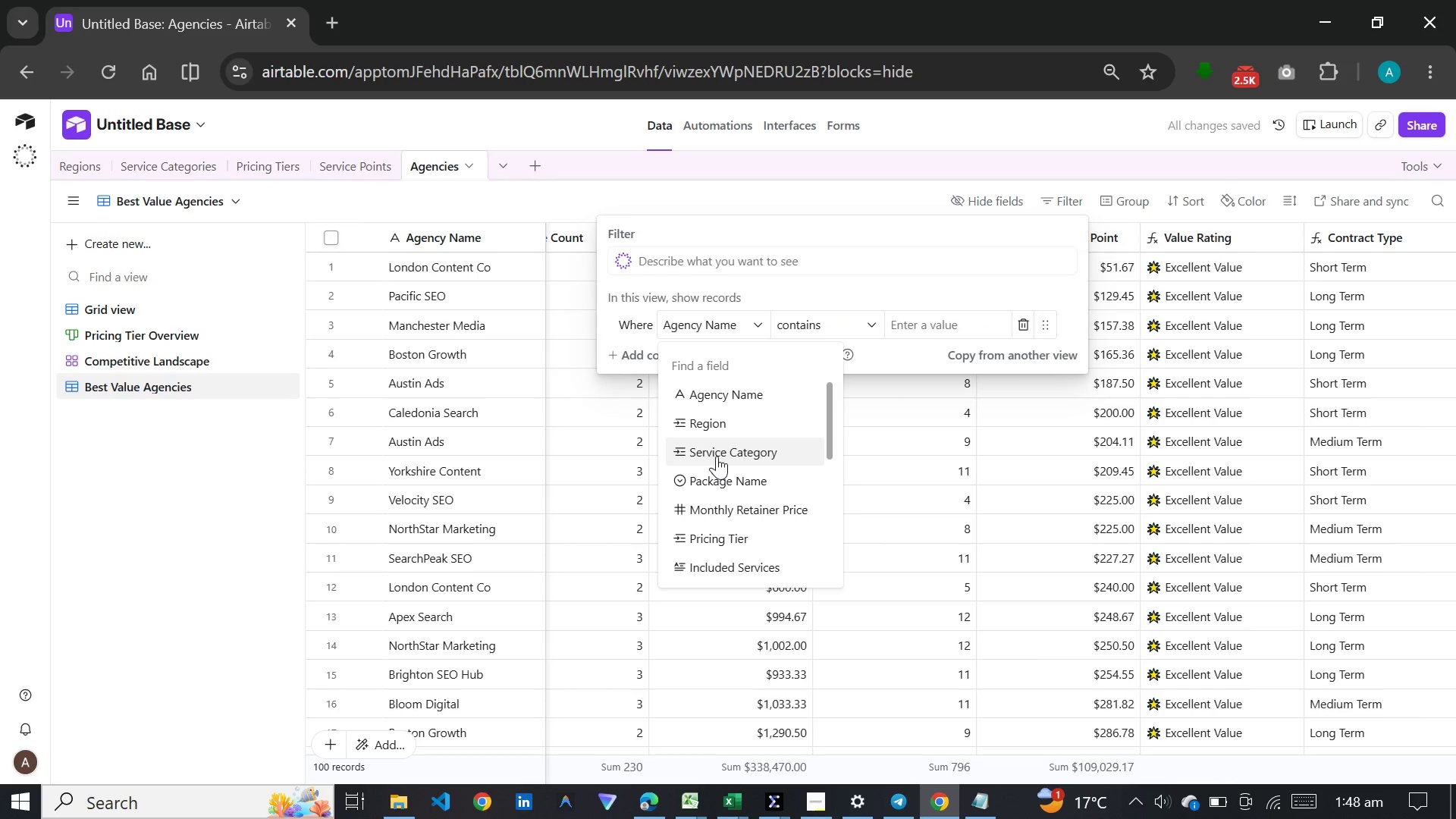 
scroll: coordinate [717, 450], scroll_direction: down, amount: 7.0
 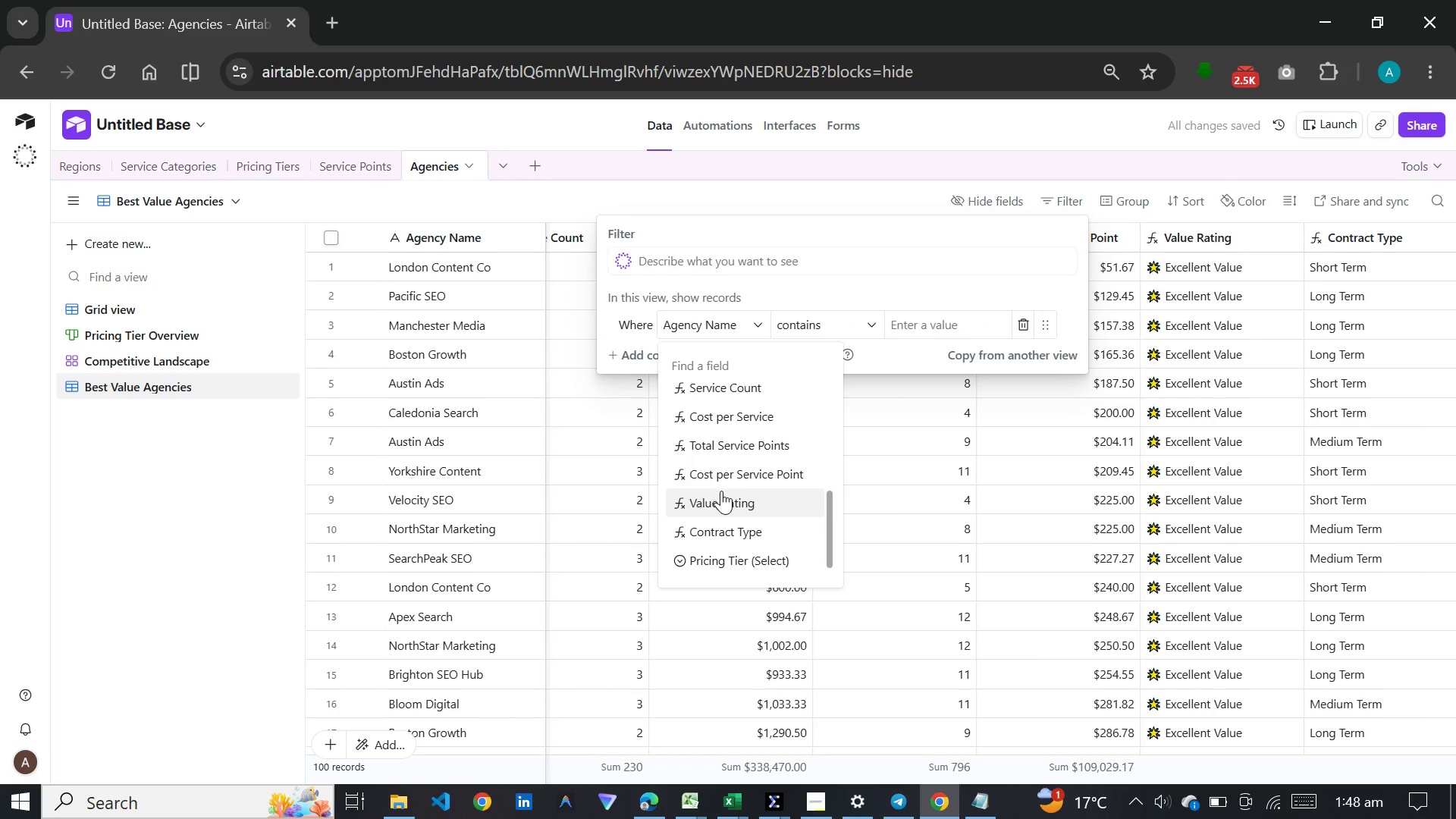 
left_click([721, 491])
 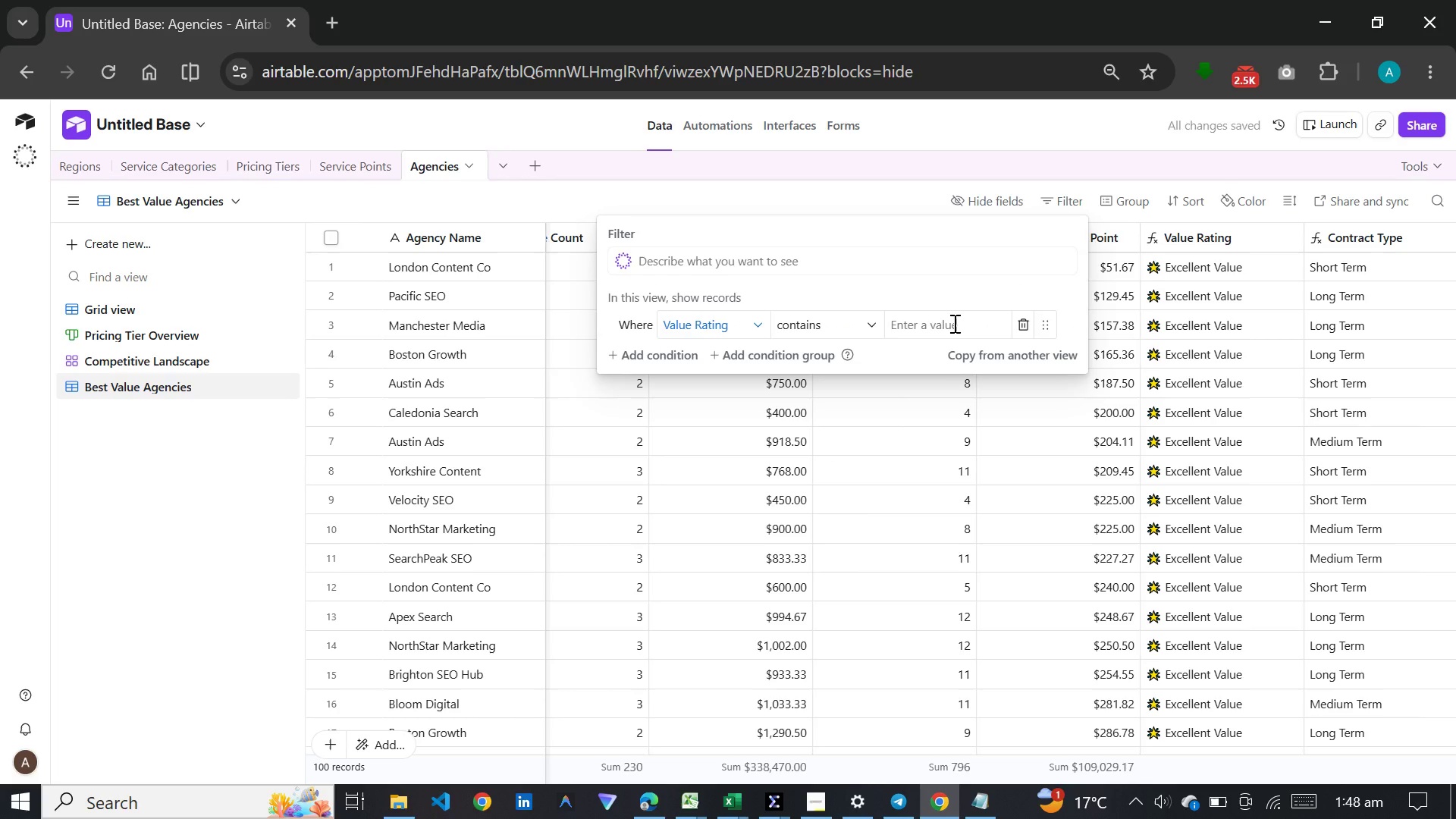 
wait(5.69)
 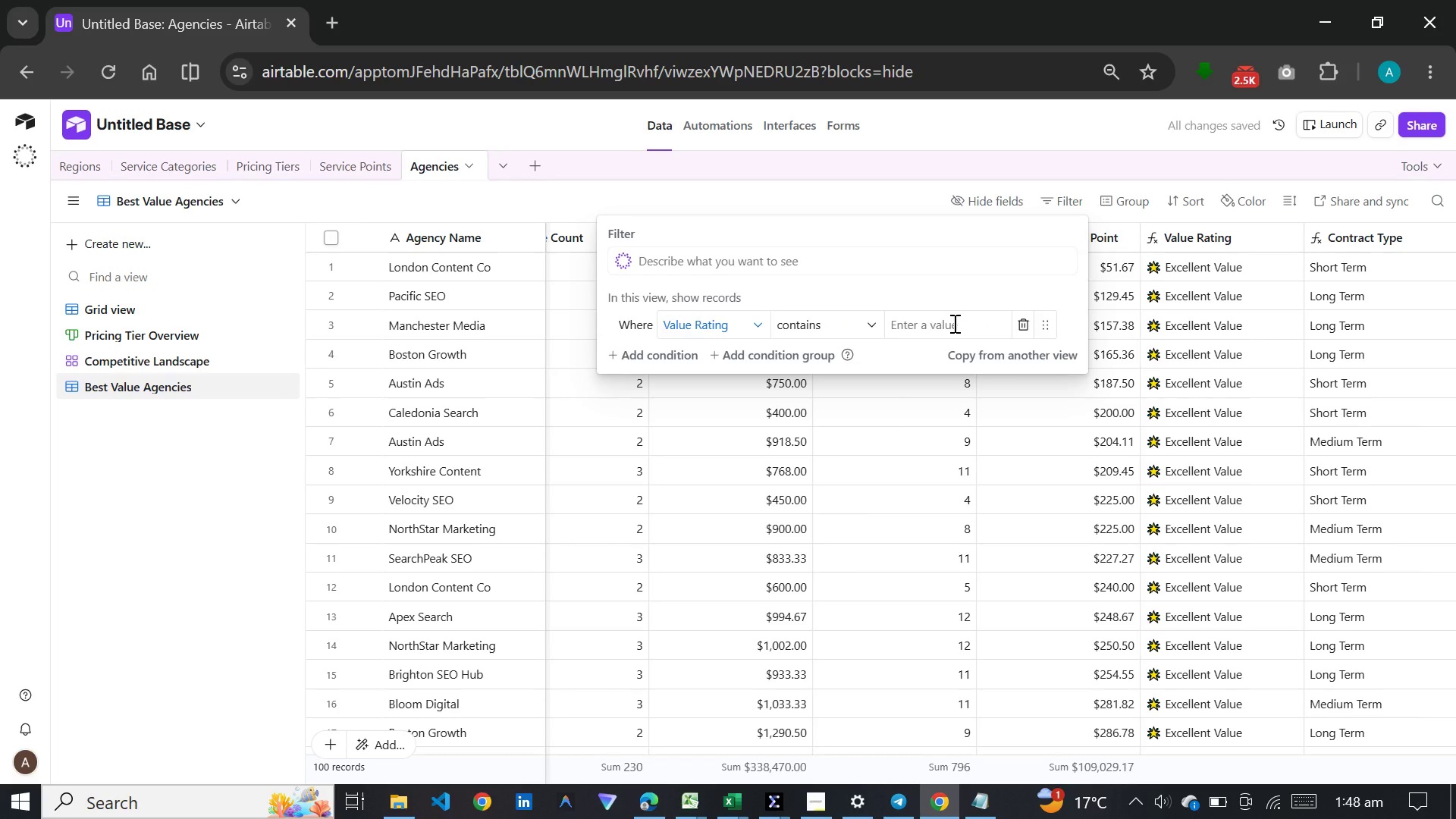 
left_click([953, 323])
 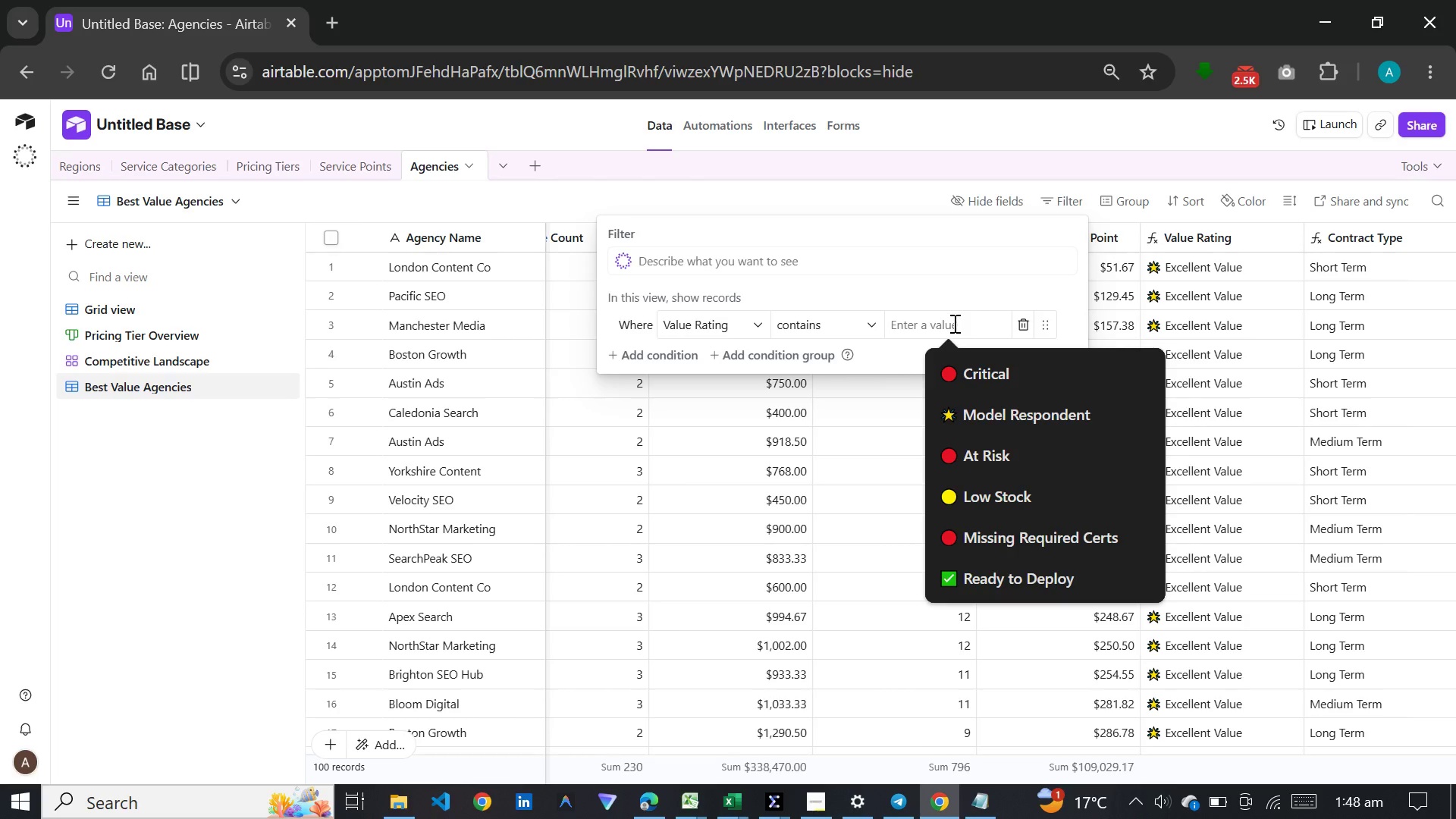 
key(Control+V)
 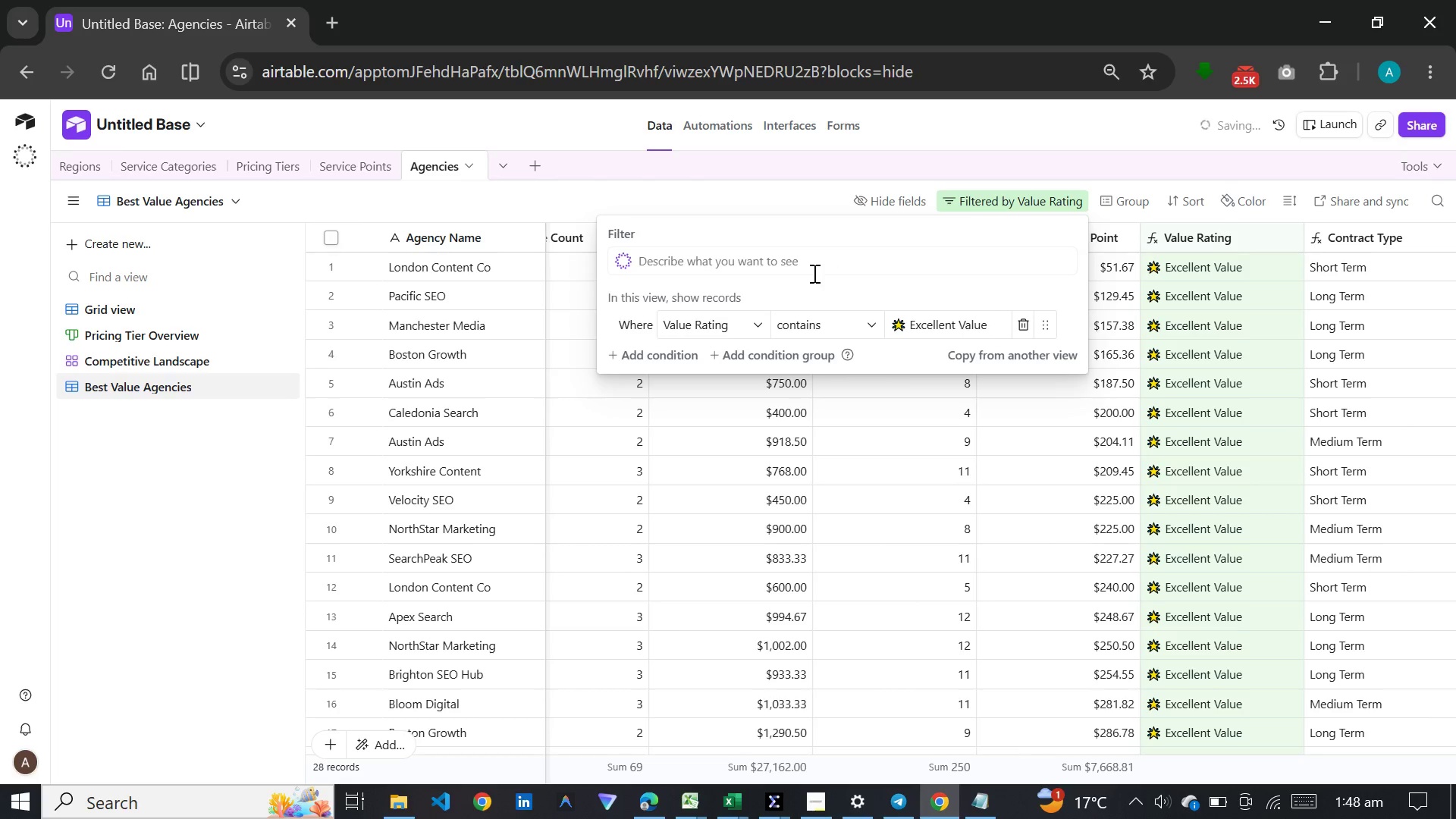 
left_click([874, 500])
 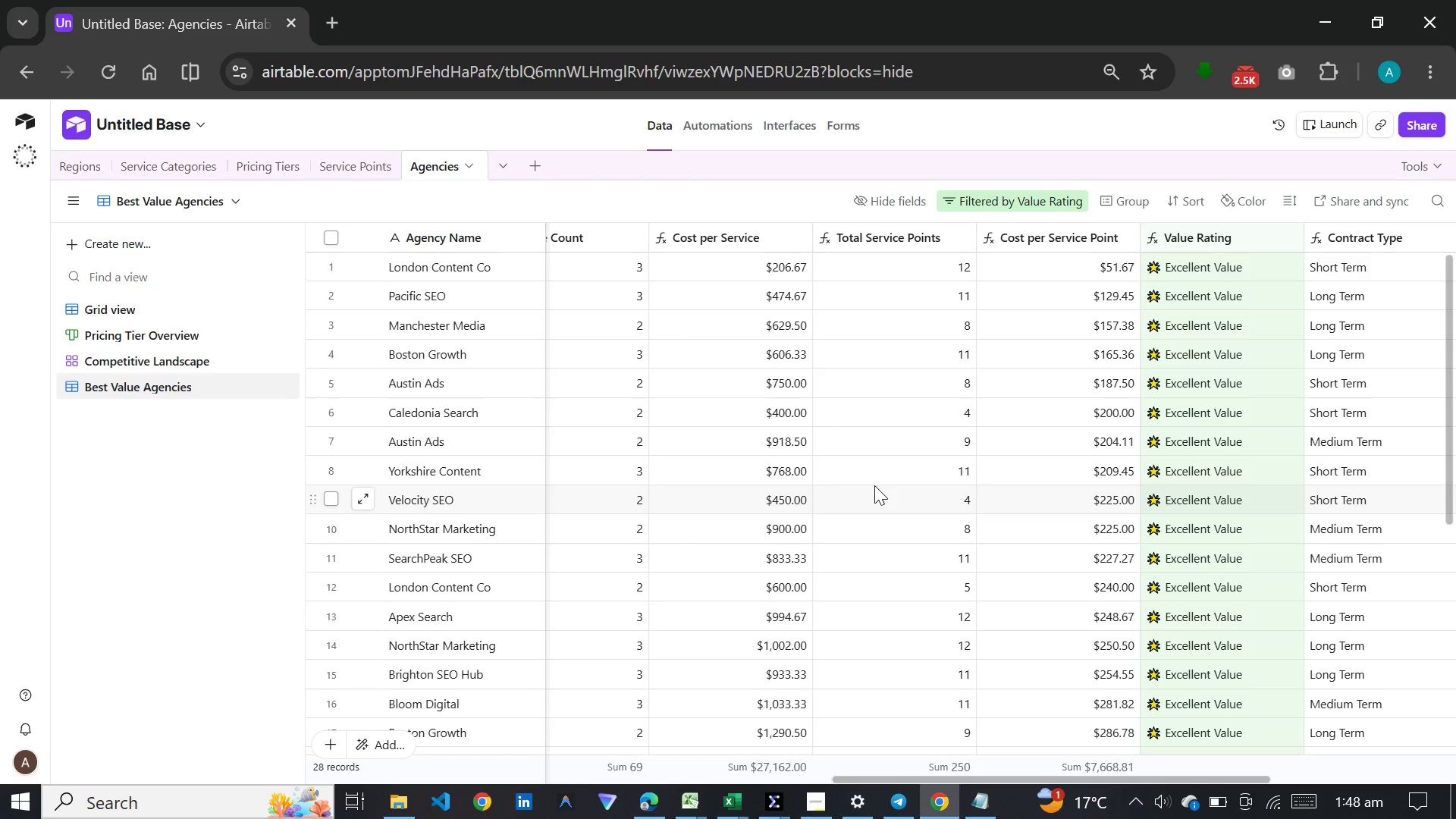 
wait(11.75)
 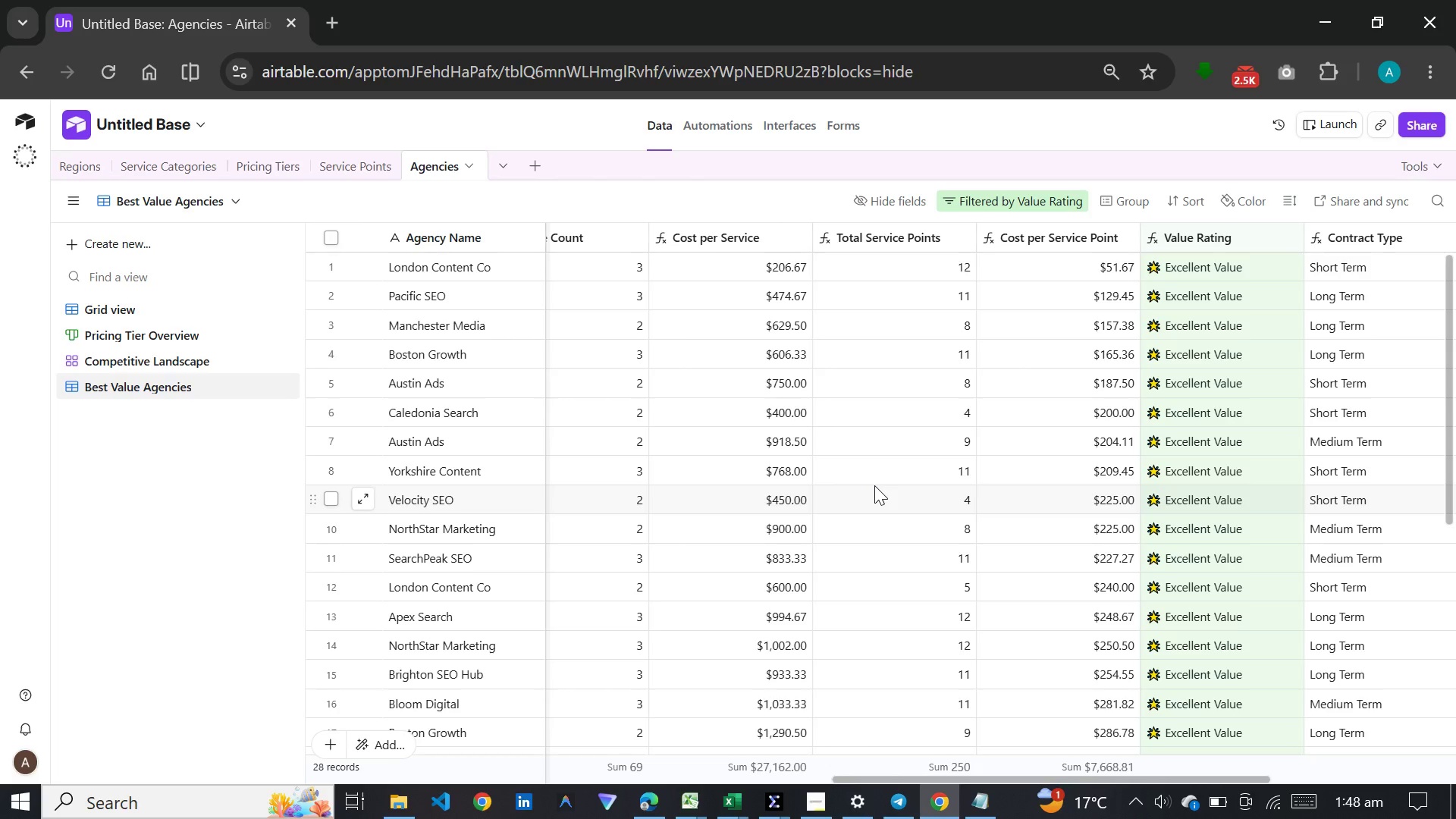 
left_click([1185, 193])
 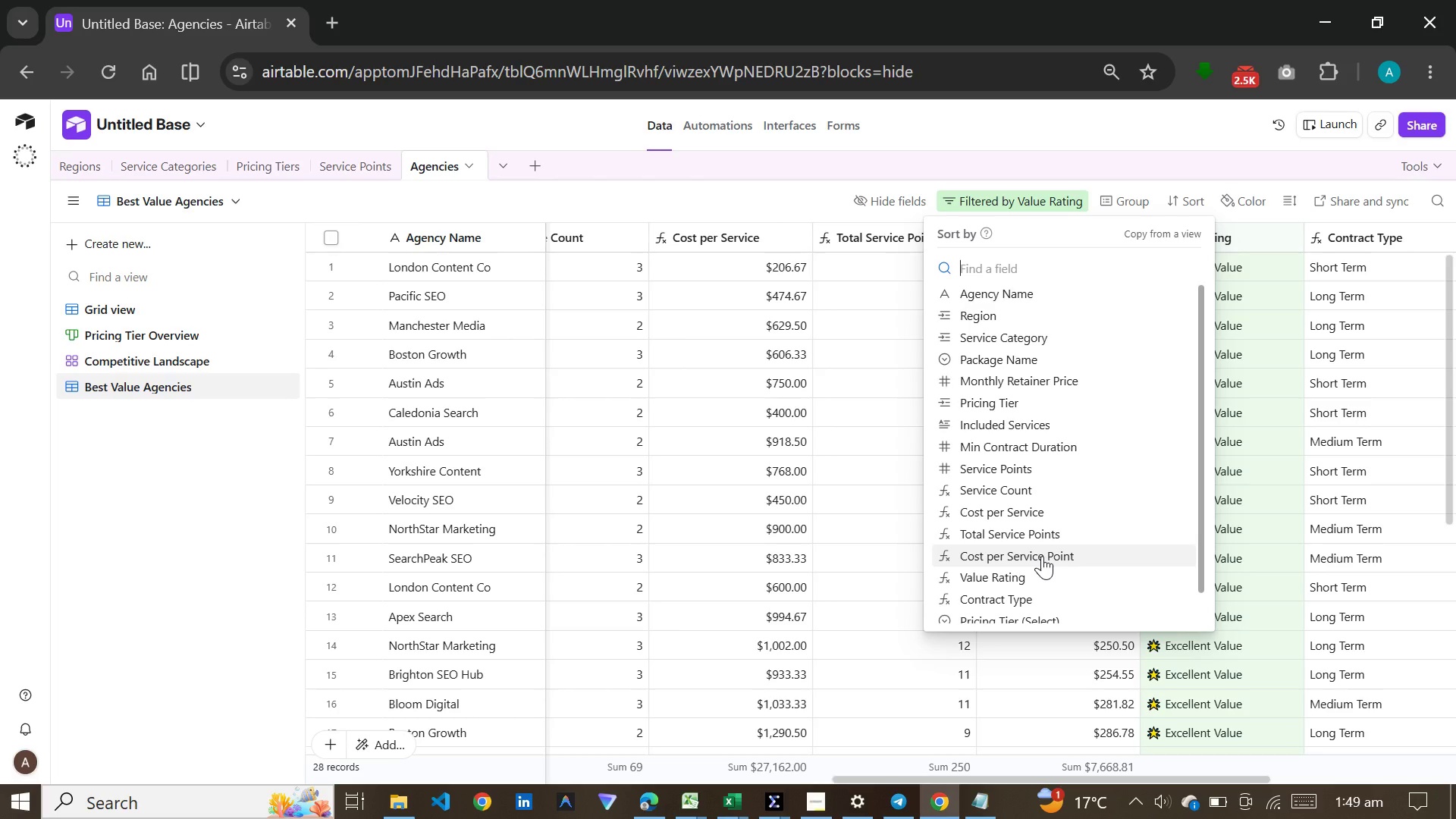 
wait(6.14)
 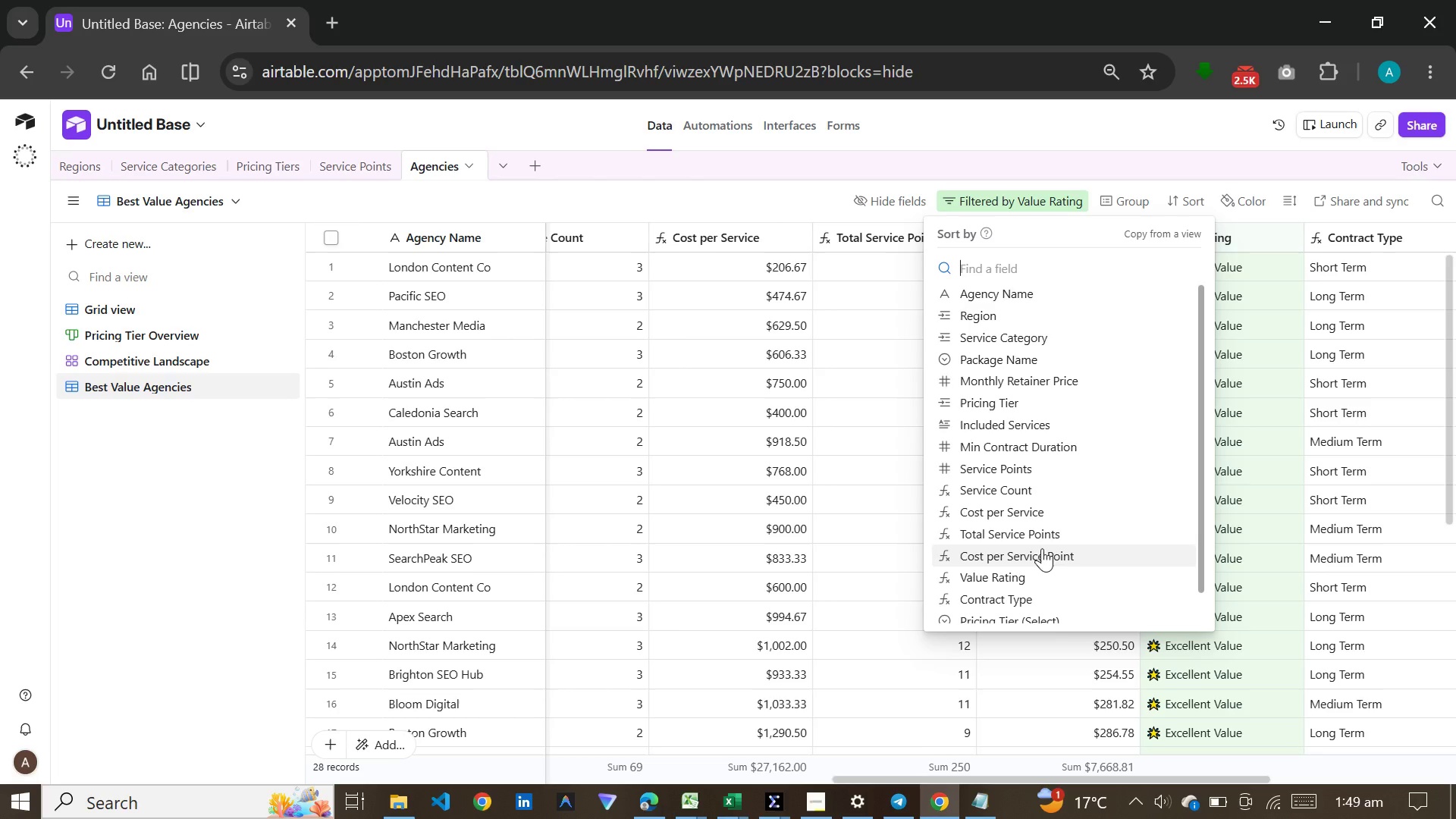 
left_click([1042, 556])
 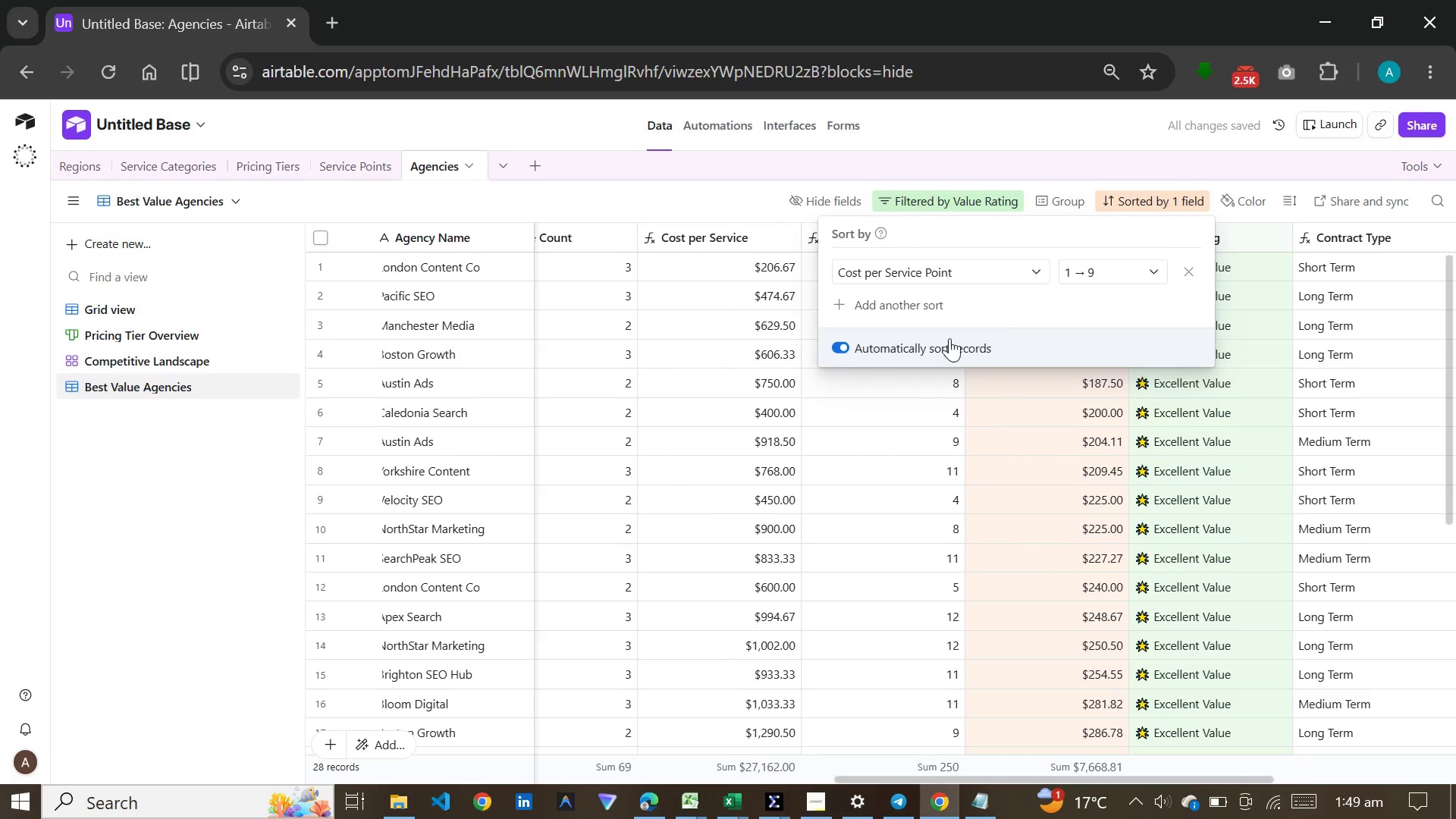 
left_click([718, 280])
 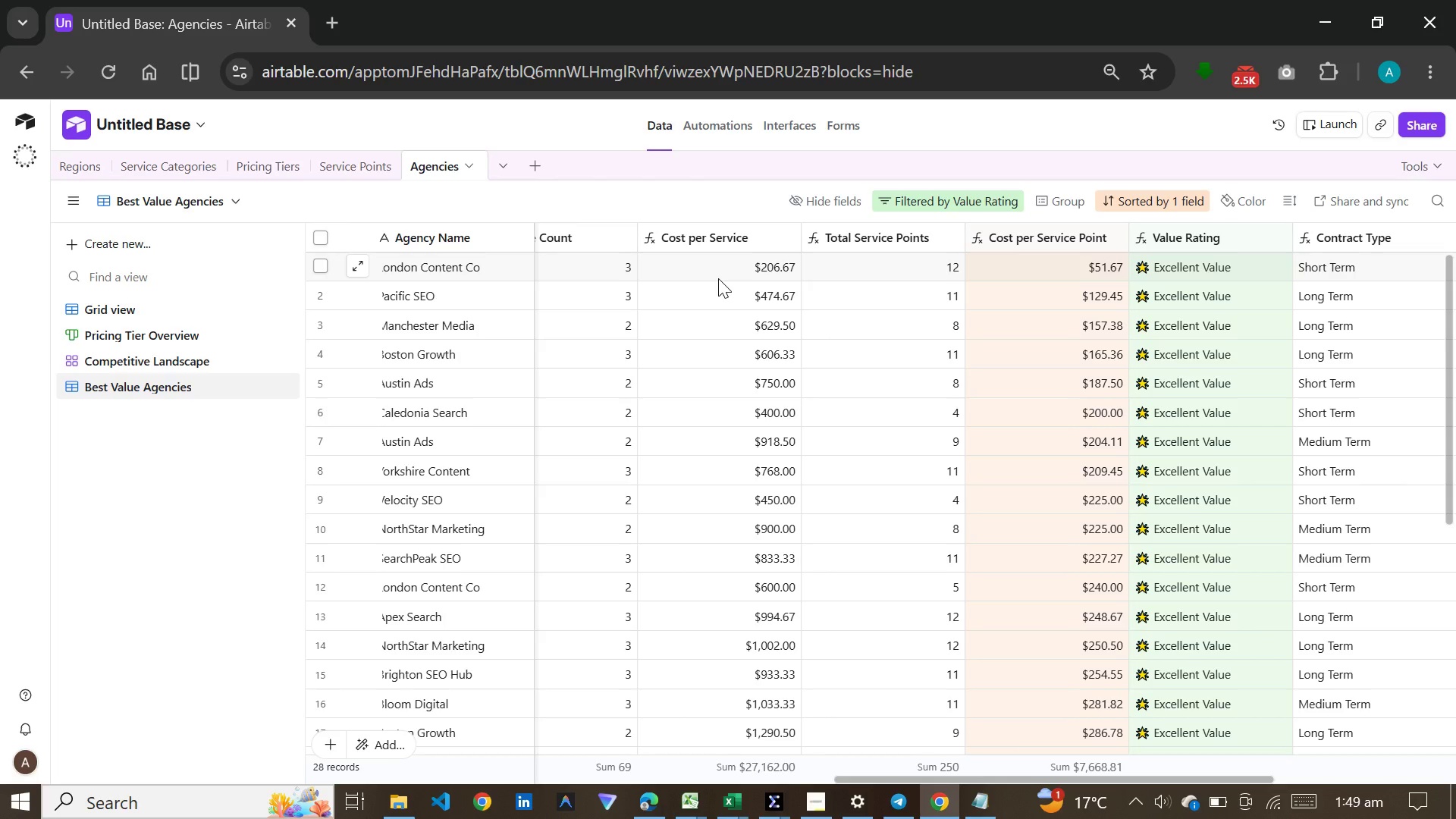 
wait(8.95)
 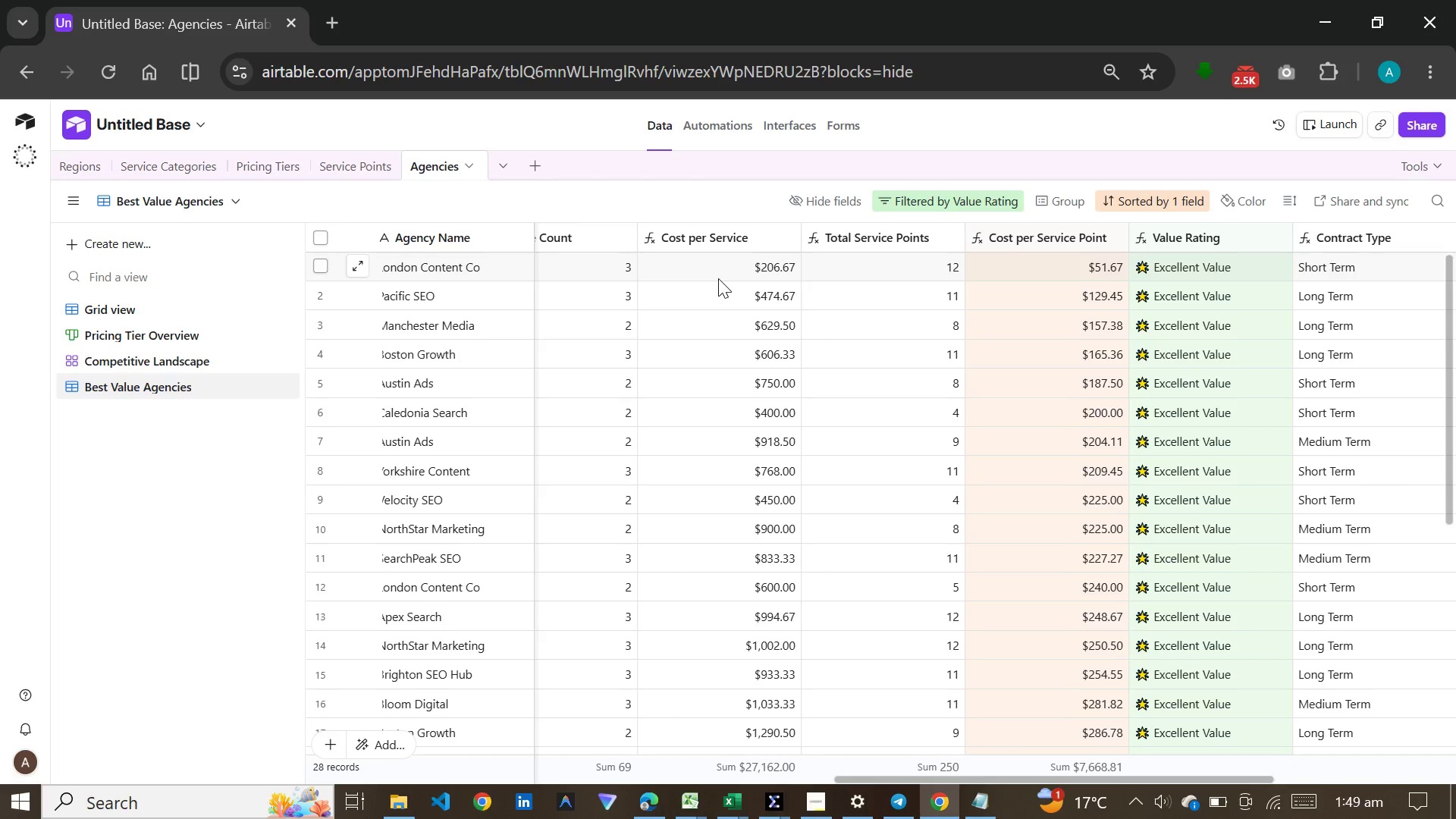 
left_click([852, 203])
 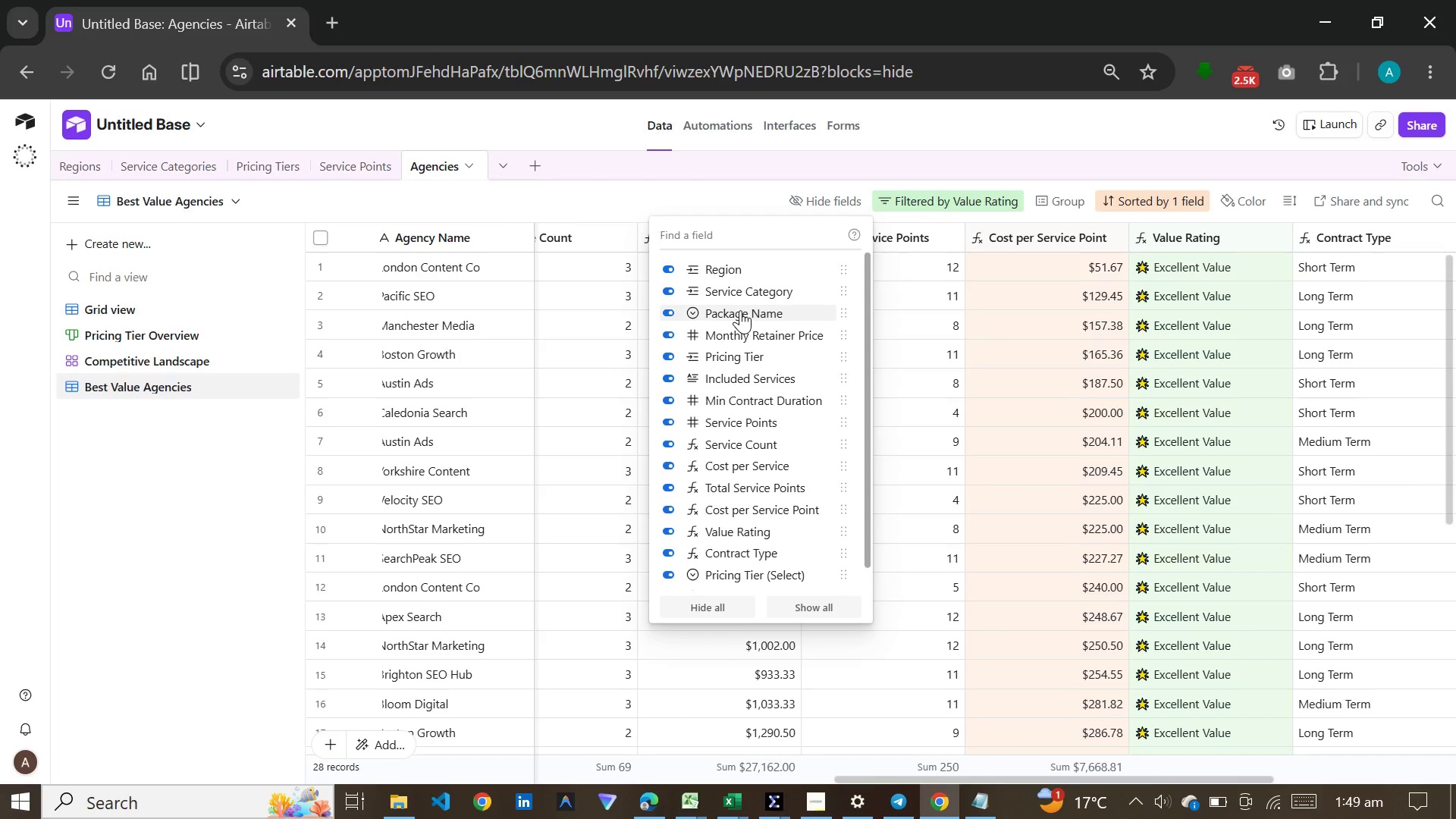 
wait(14.2)
 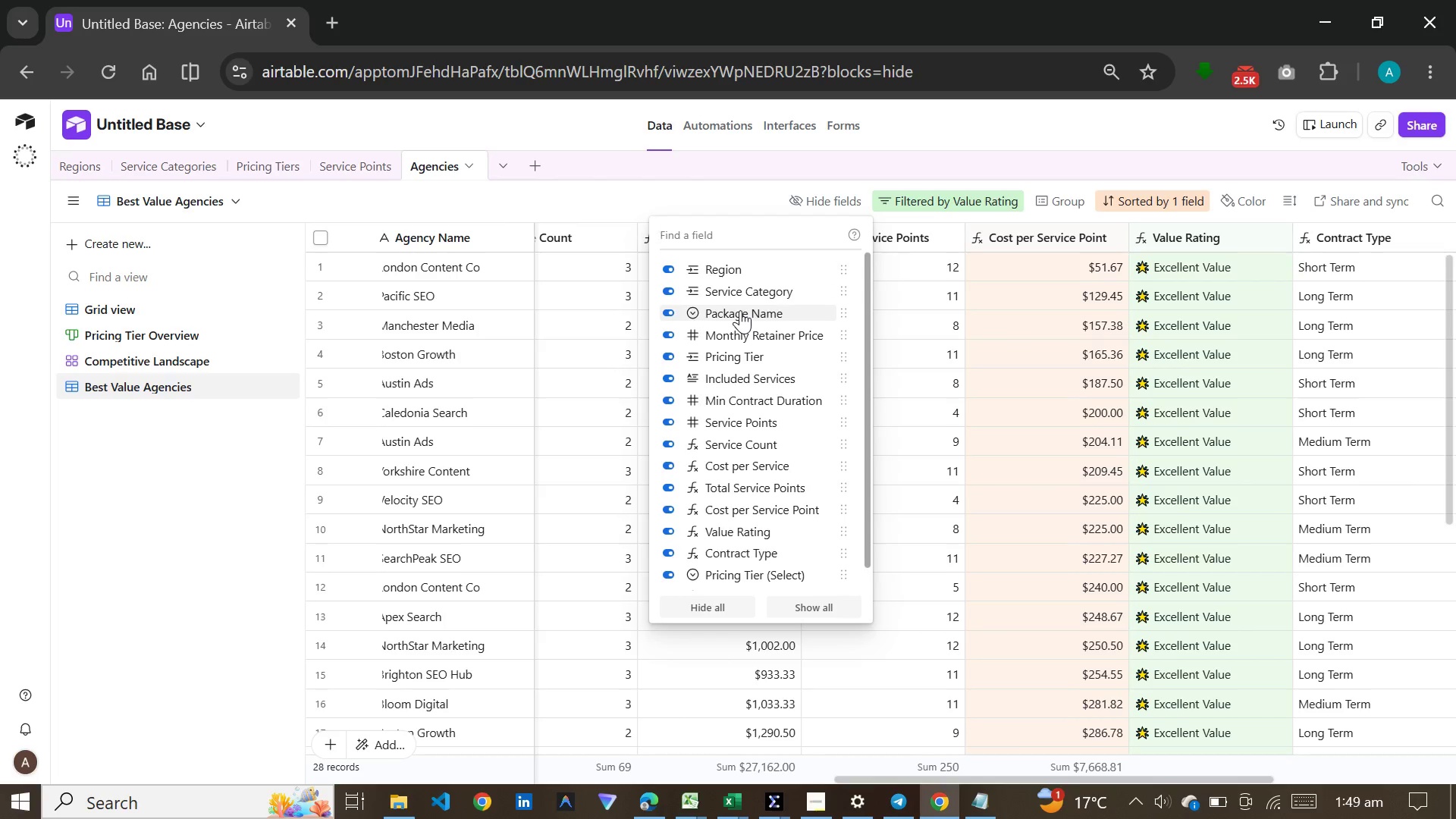 
left_click([736, 353])
 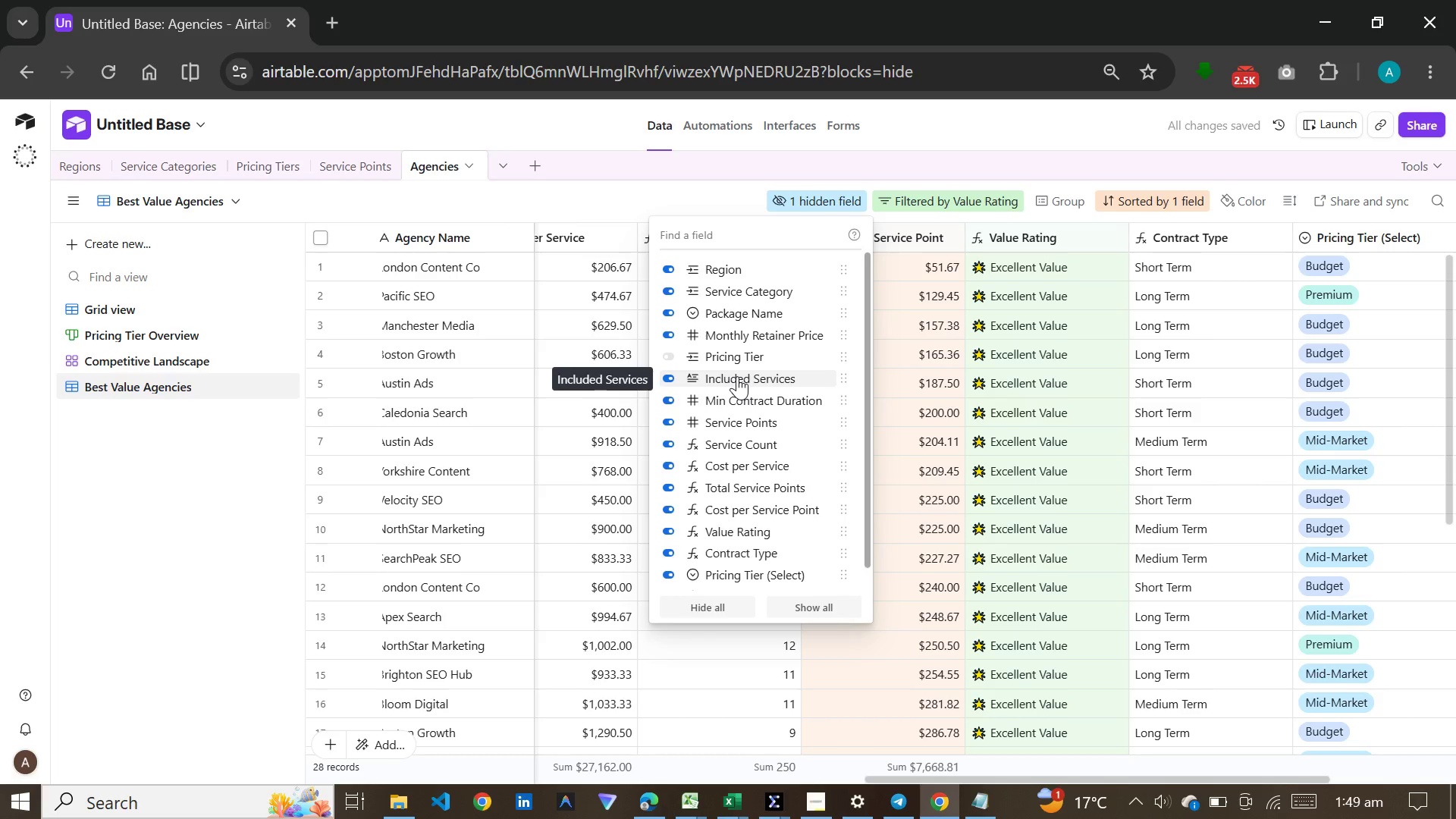 
left_click([737, 376])
 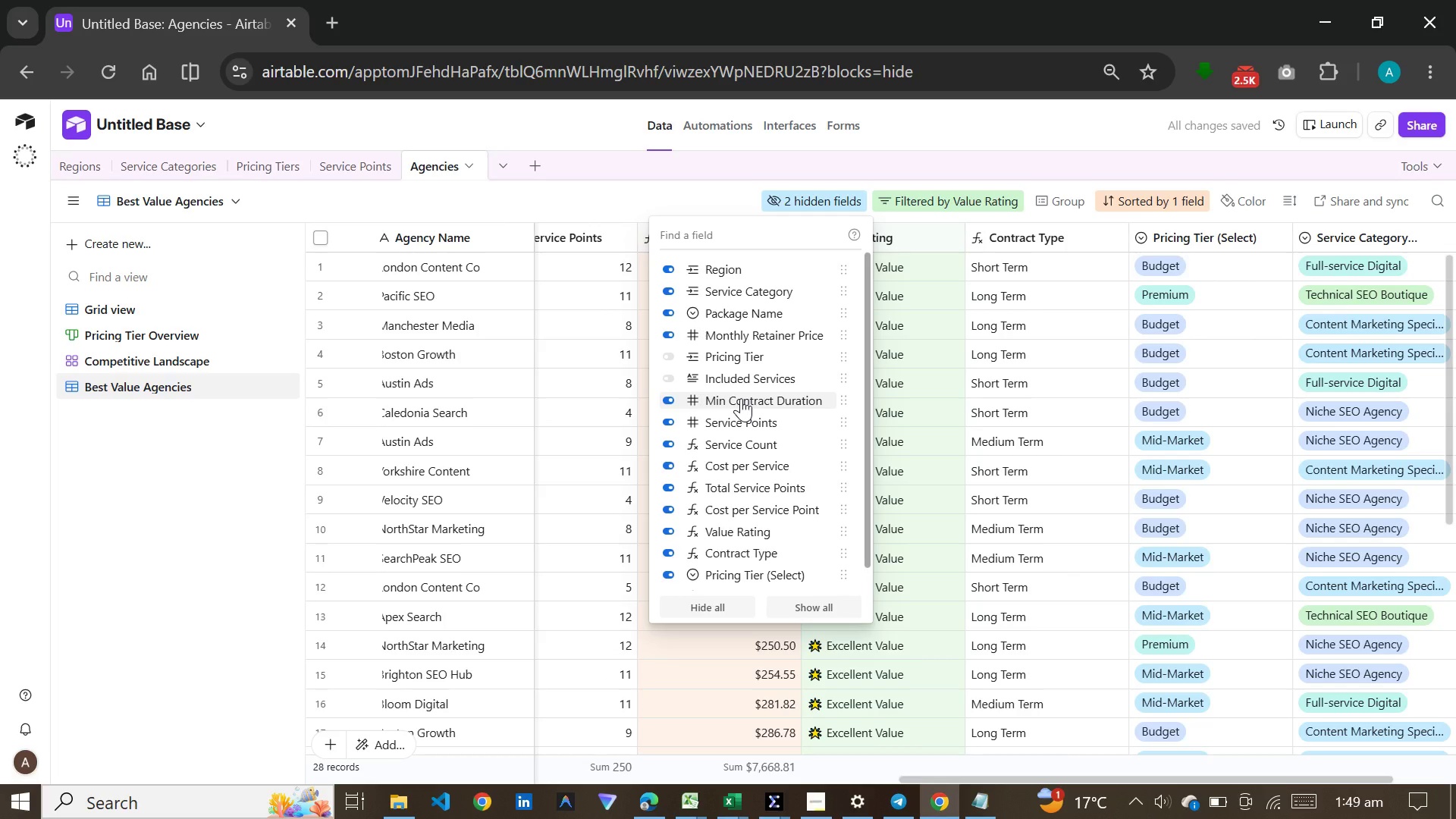 
left_click([741, 398])
 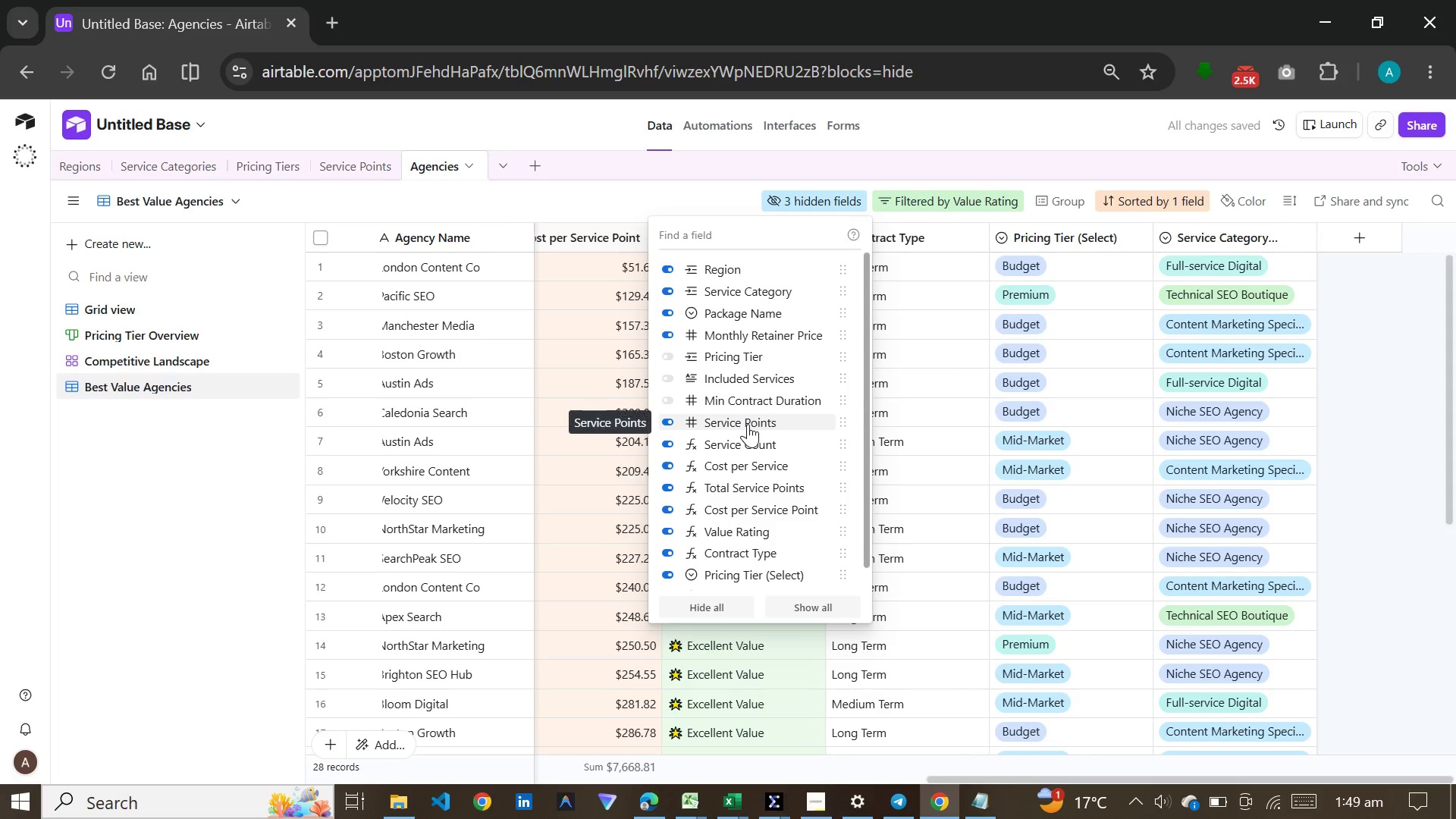 
left_click([748, 424])
 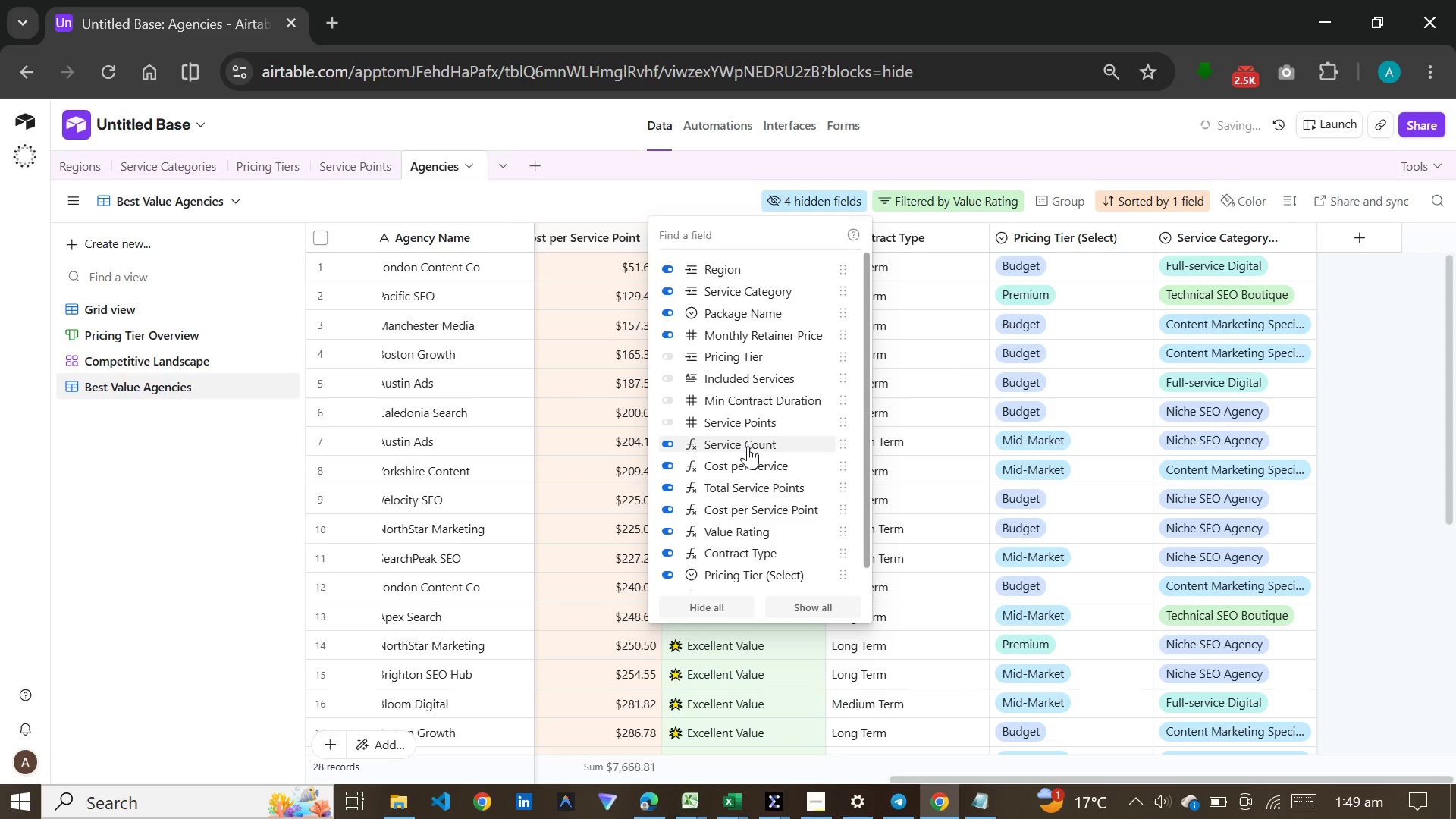 
left_click([748, 446])
 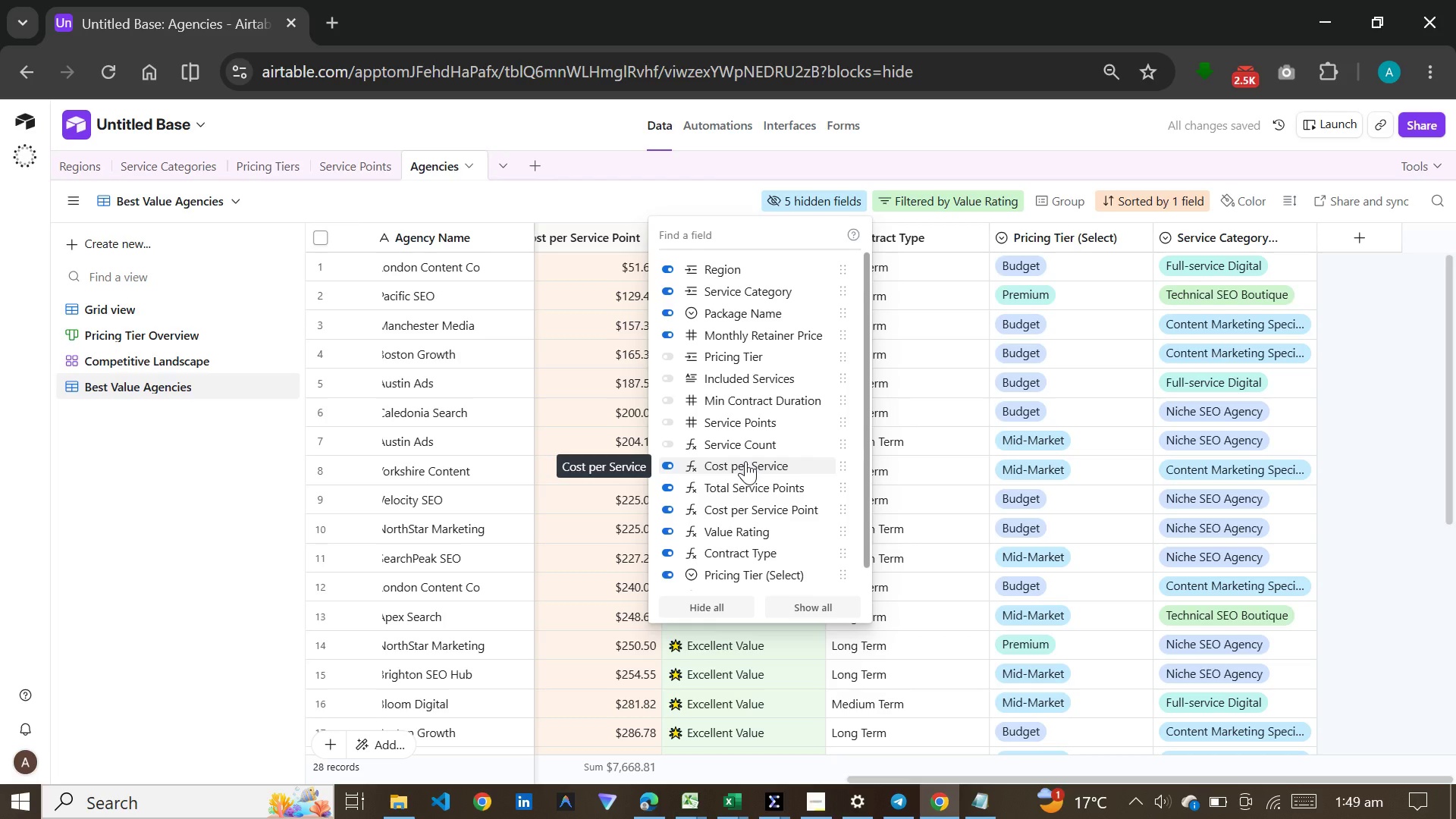 
mouse_move([751, 494])
 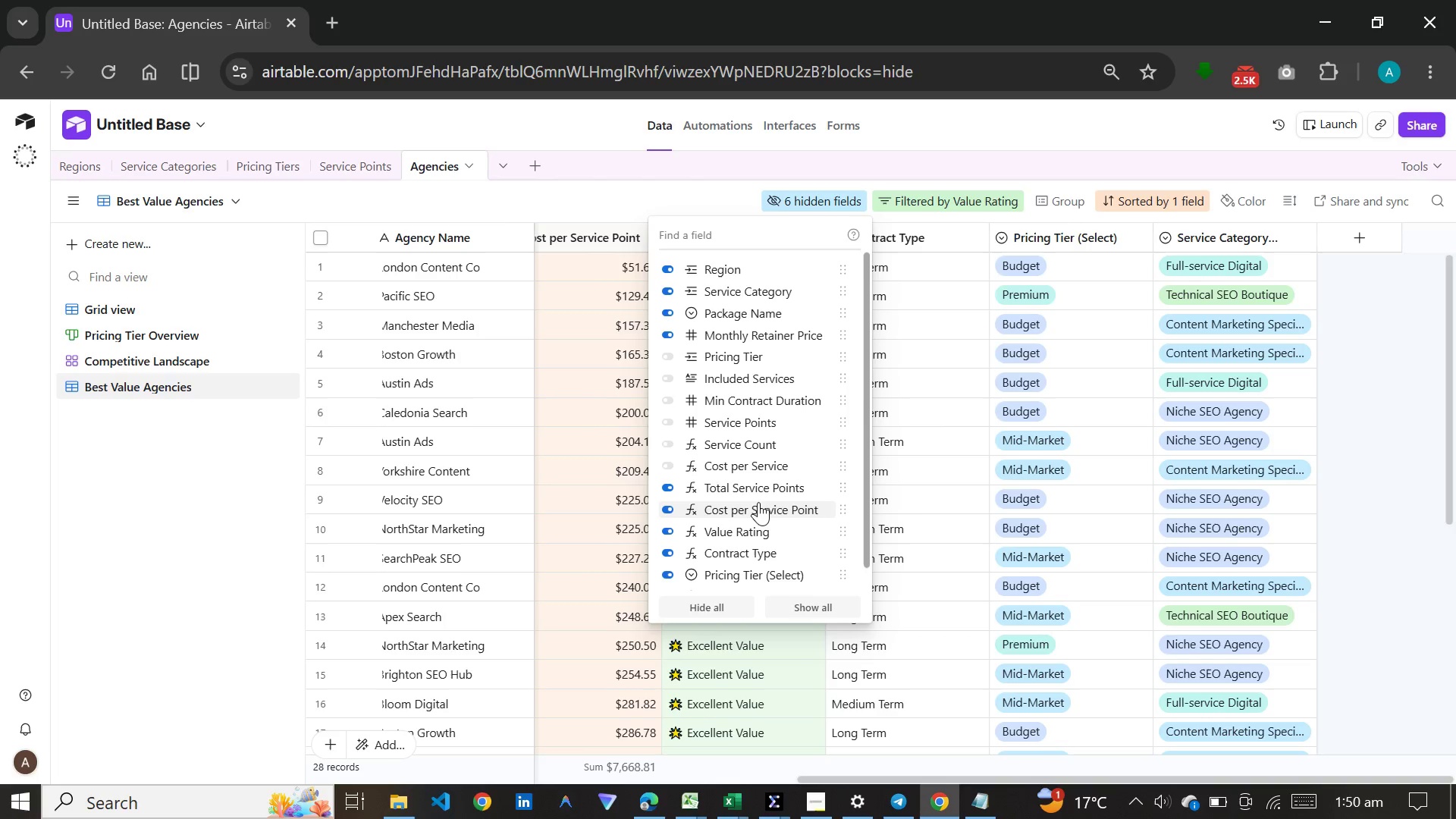 
wait(23.28)
 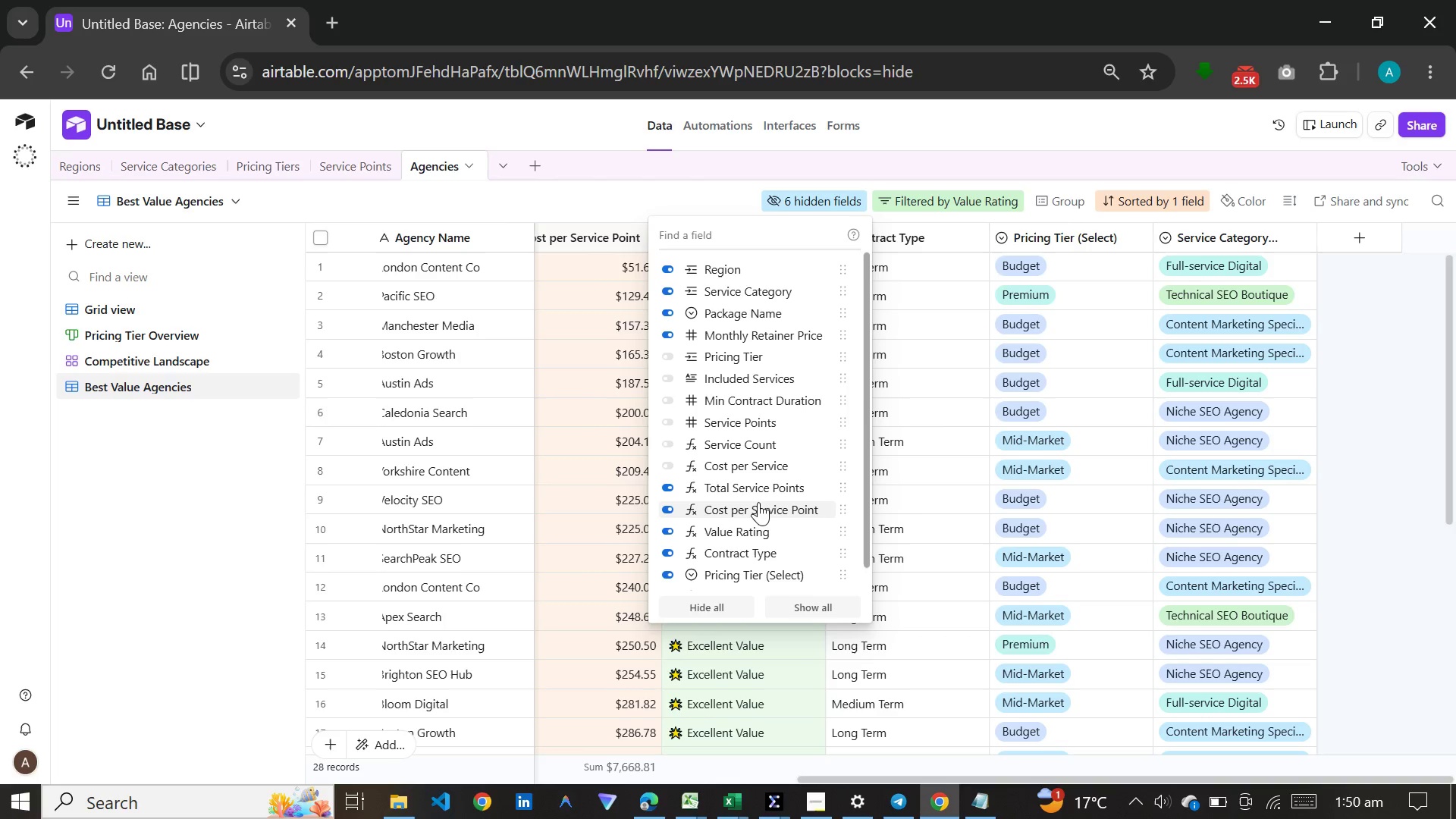 
left_click([755, 544])
 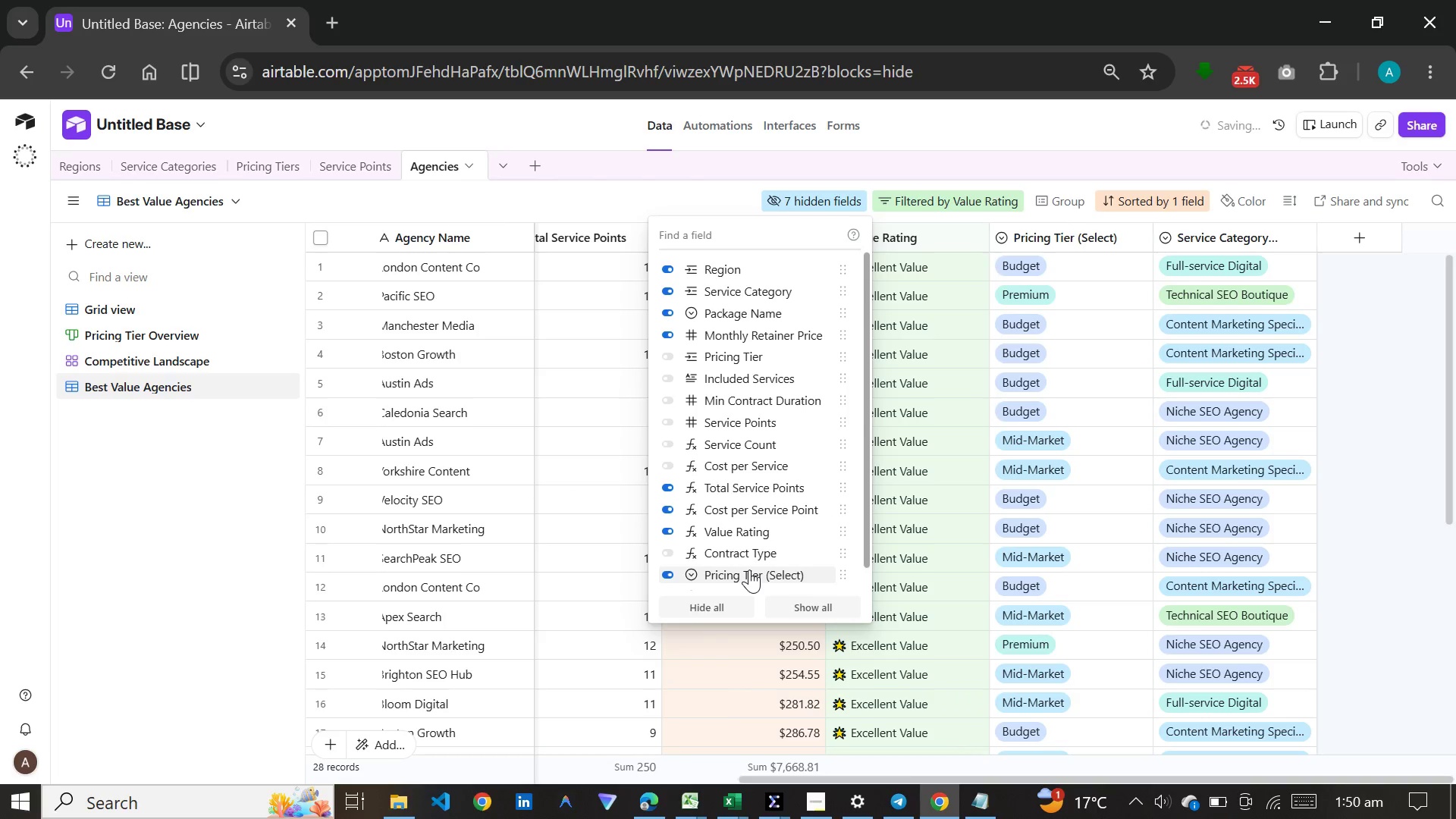 
left_click([749, 570])
 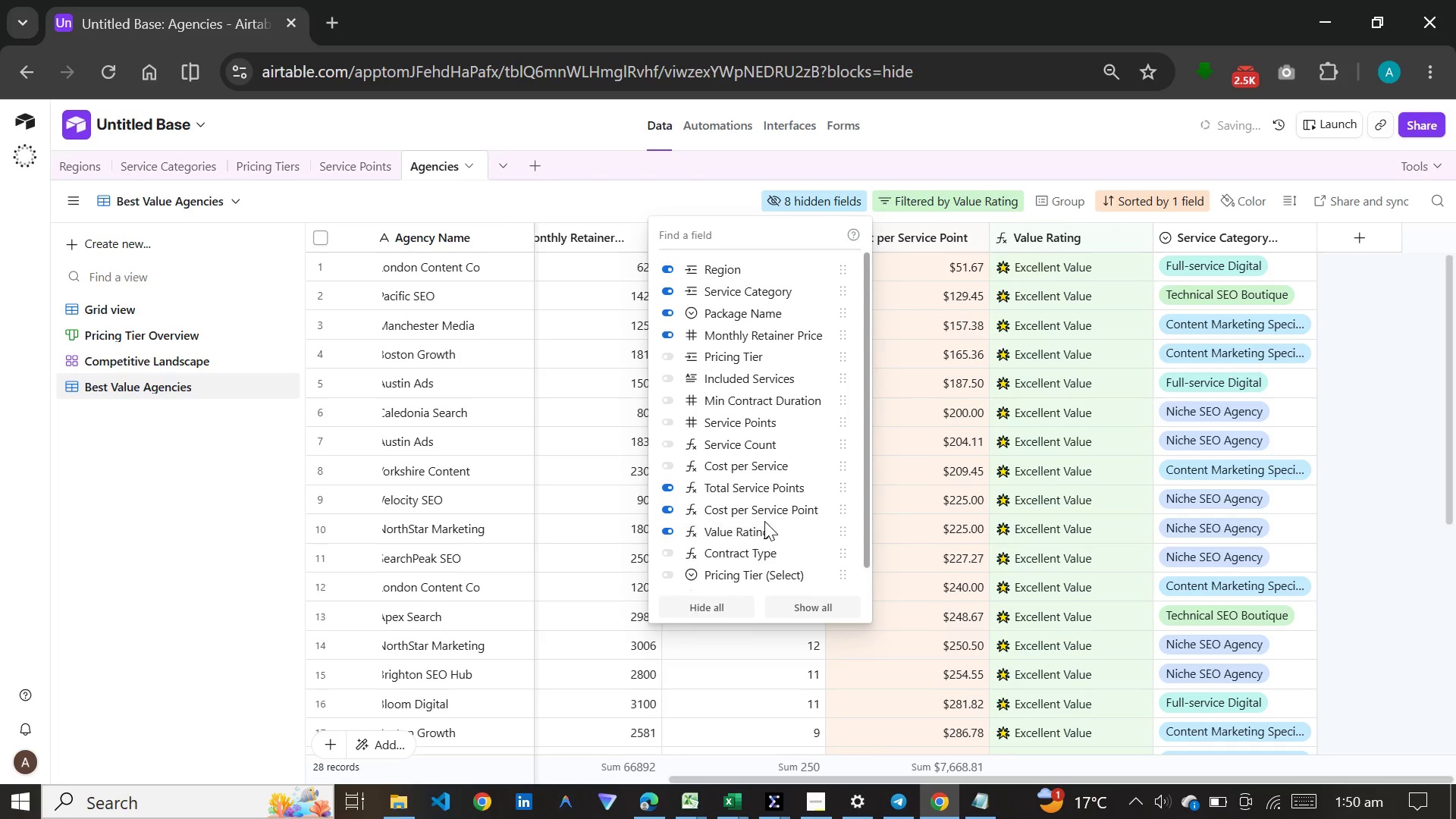 
scroll: coordinate [764, 519], scroll_direction: down, amount: 3.0
 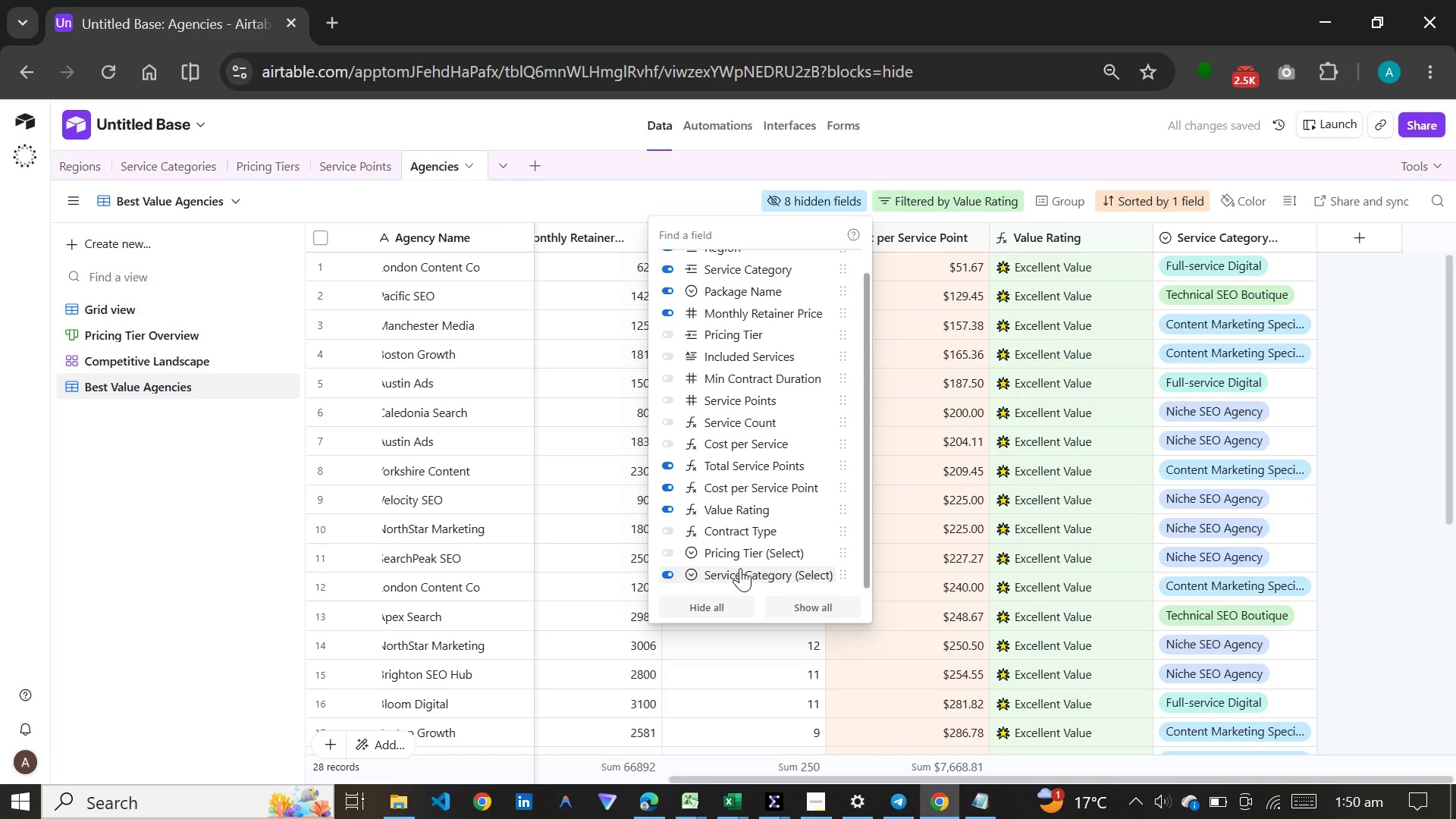 
left_click([740, 568])
 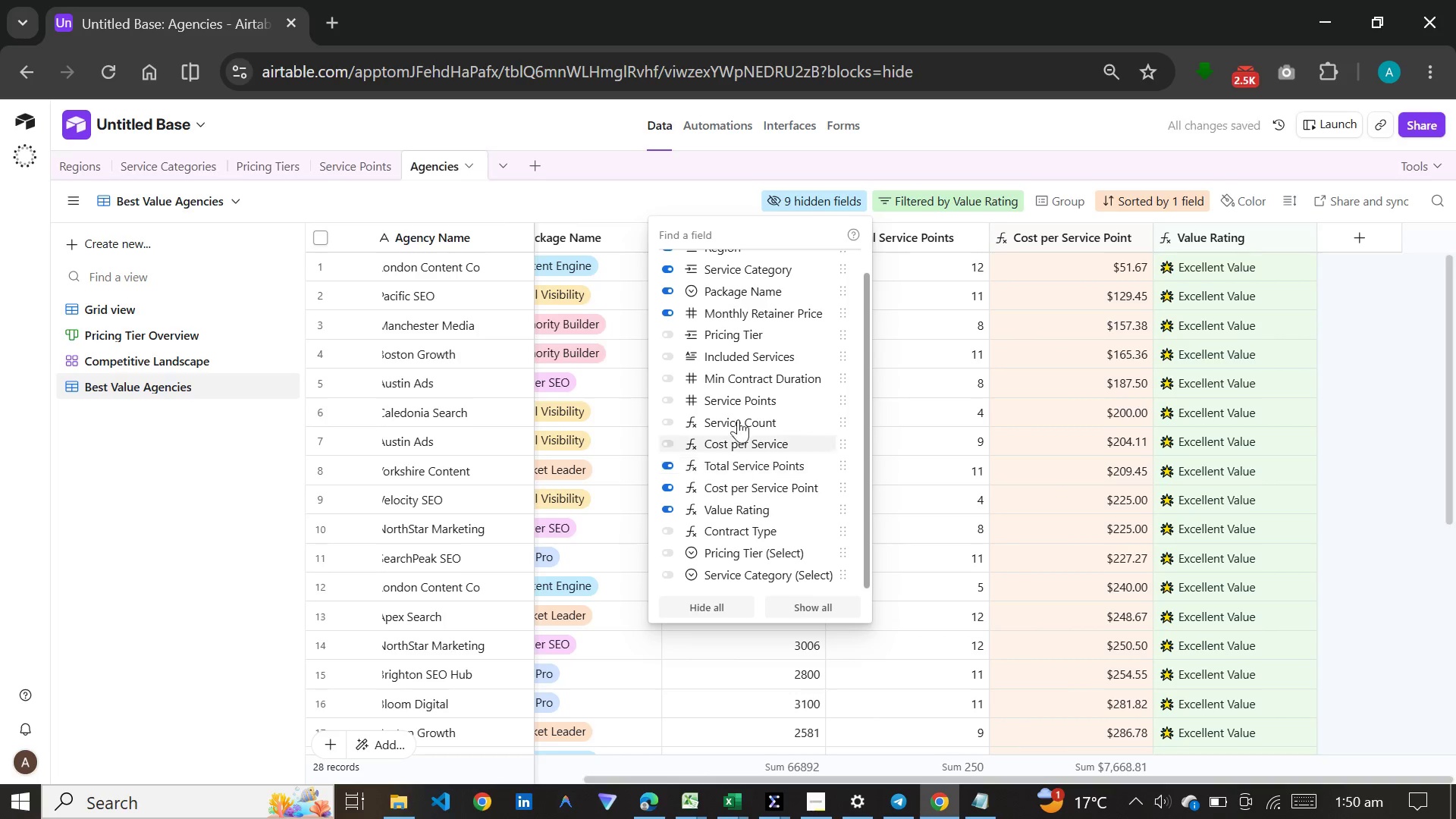 
scroll: coordinate [738, 387], scroll_direction: up, amount: 4.0
 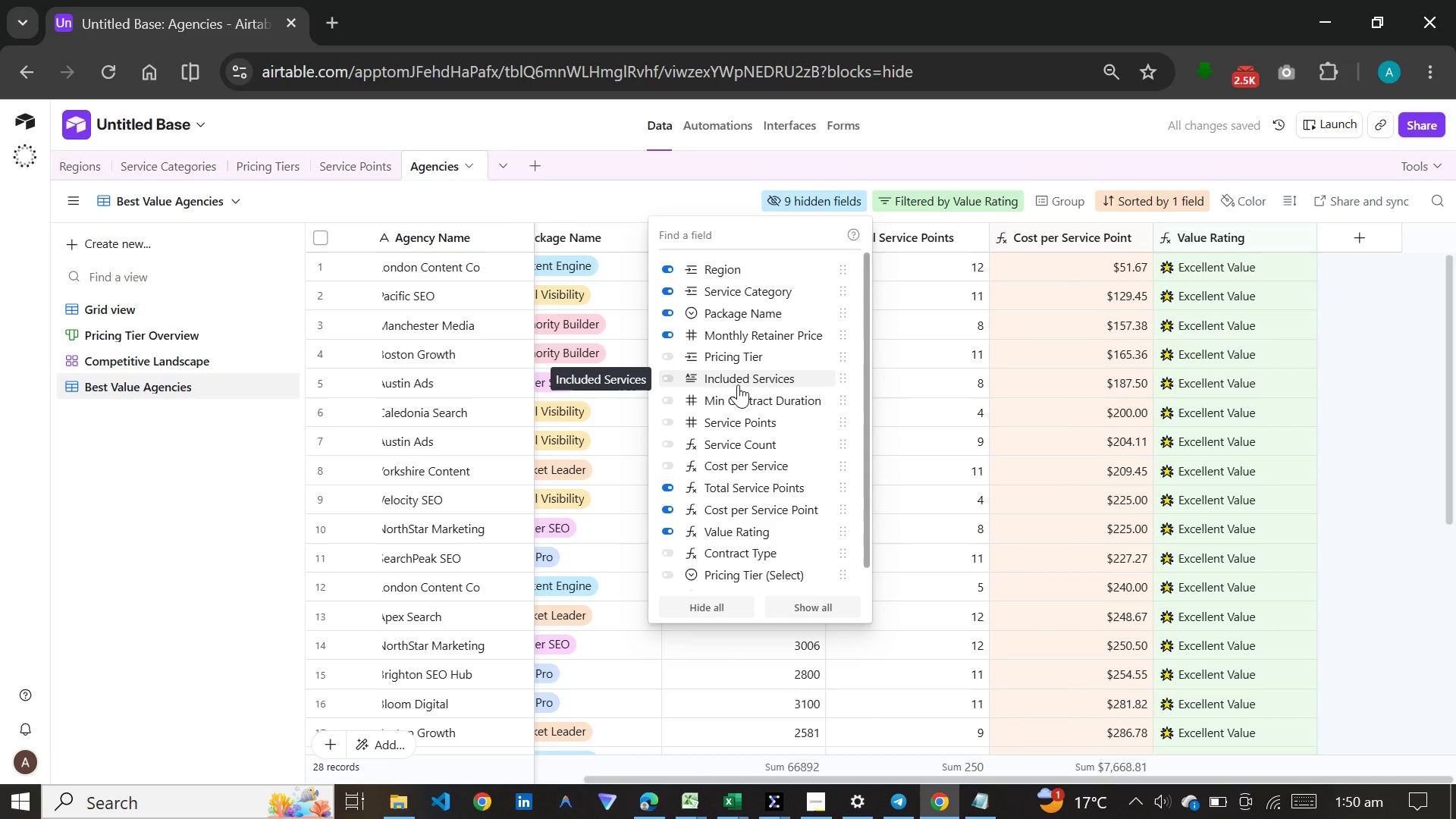 
wait(8.2)
 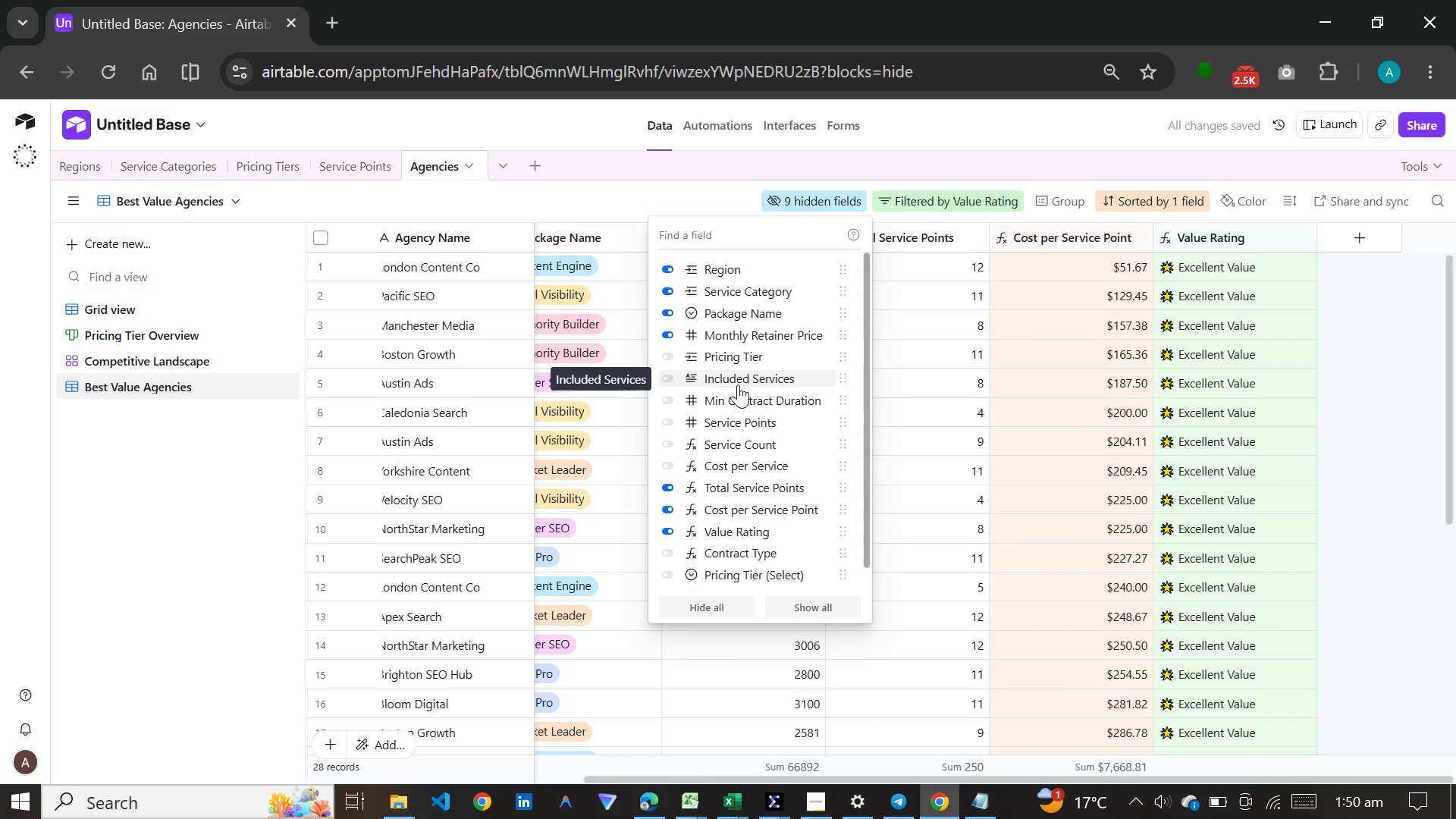 
scroll: coordinate [704, 448], scroll_direction: up, amount: 5.0
 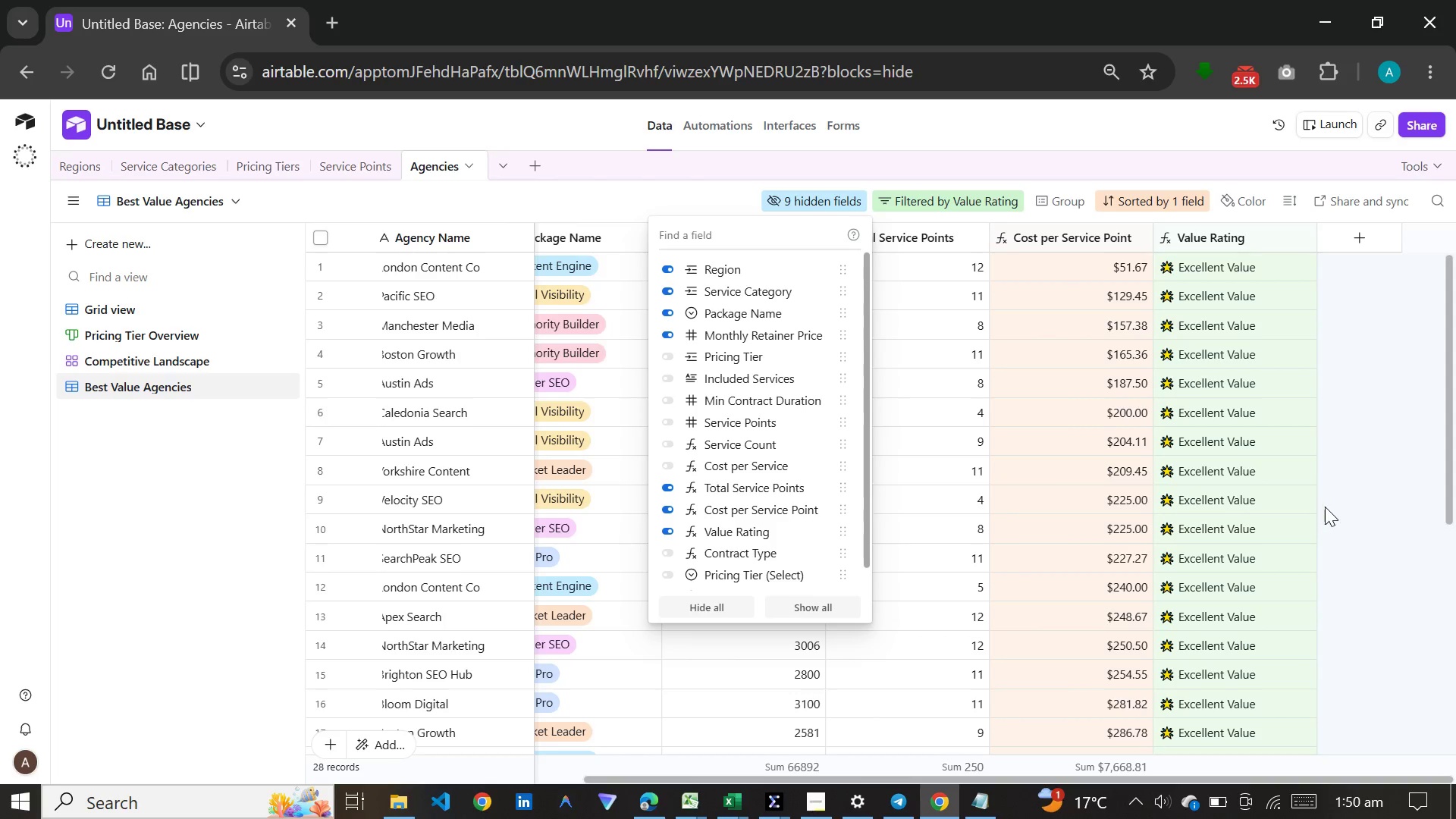 
left_click([1341, 504])
 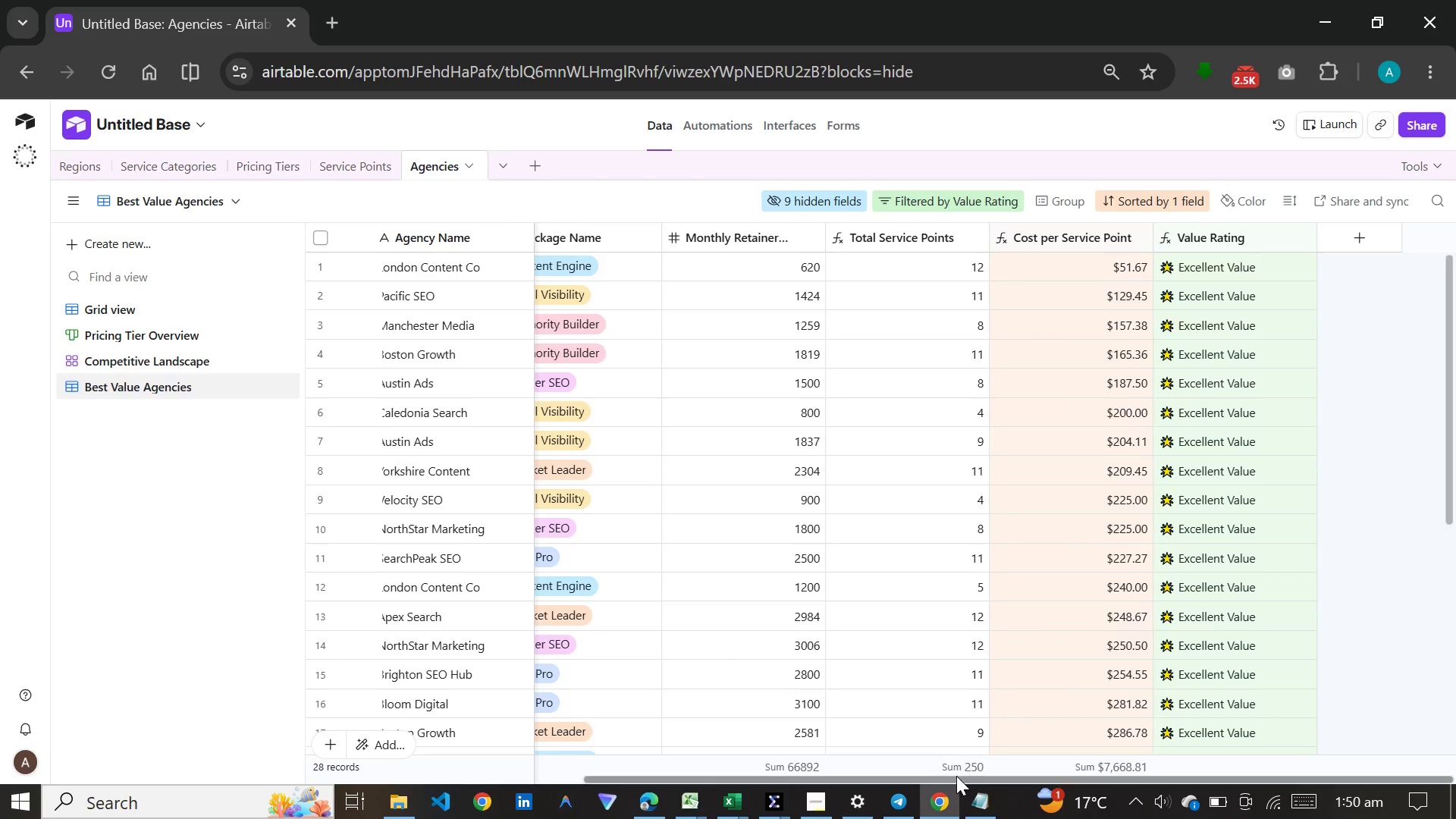 
left_click_drag(start_coordinate=[956, 776], to_coordinate=[612, 739])
 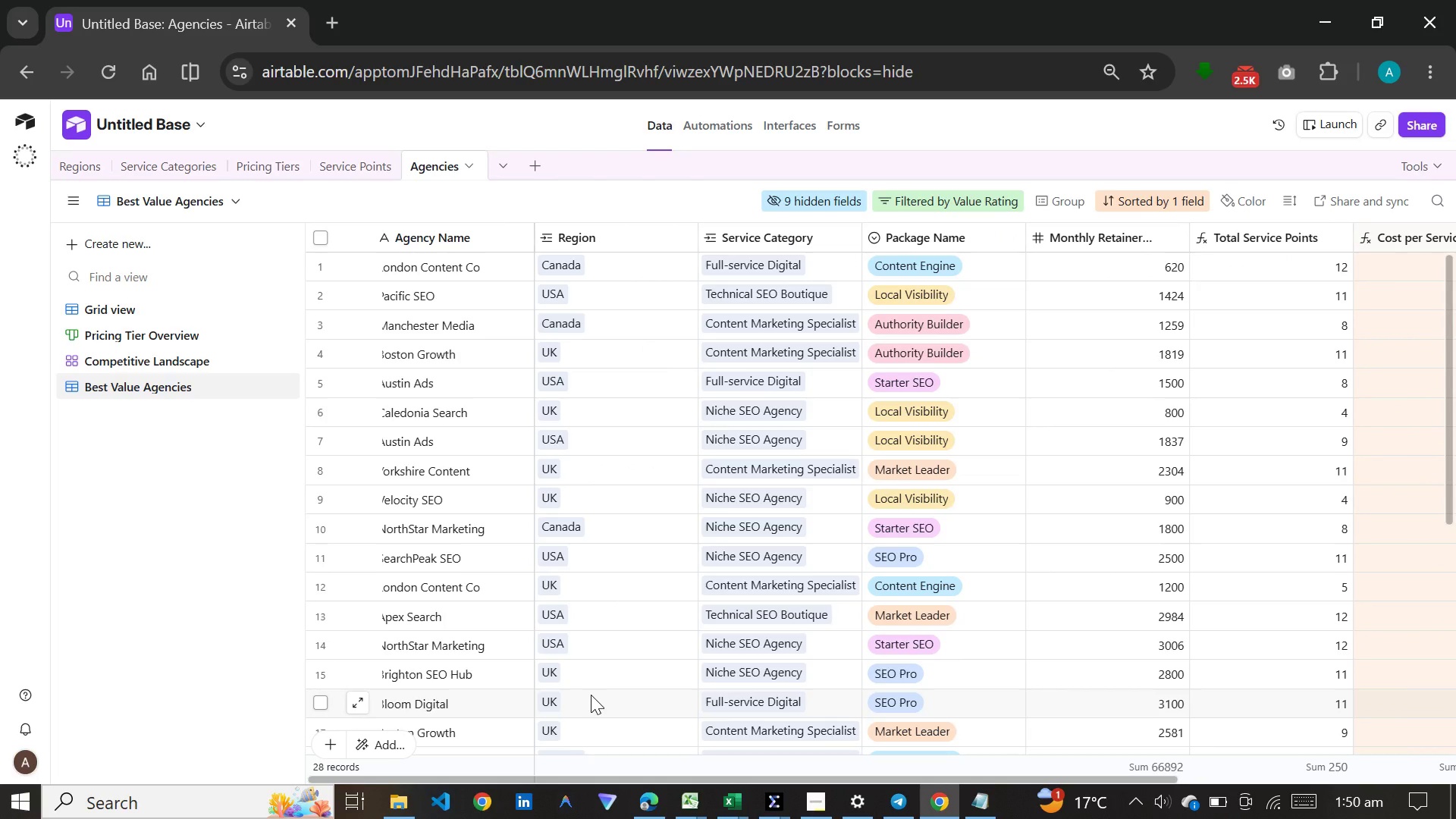 
wait(8.45)
 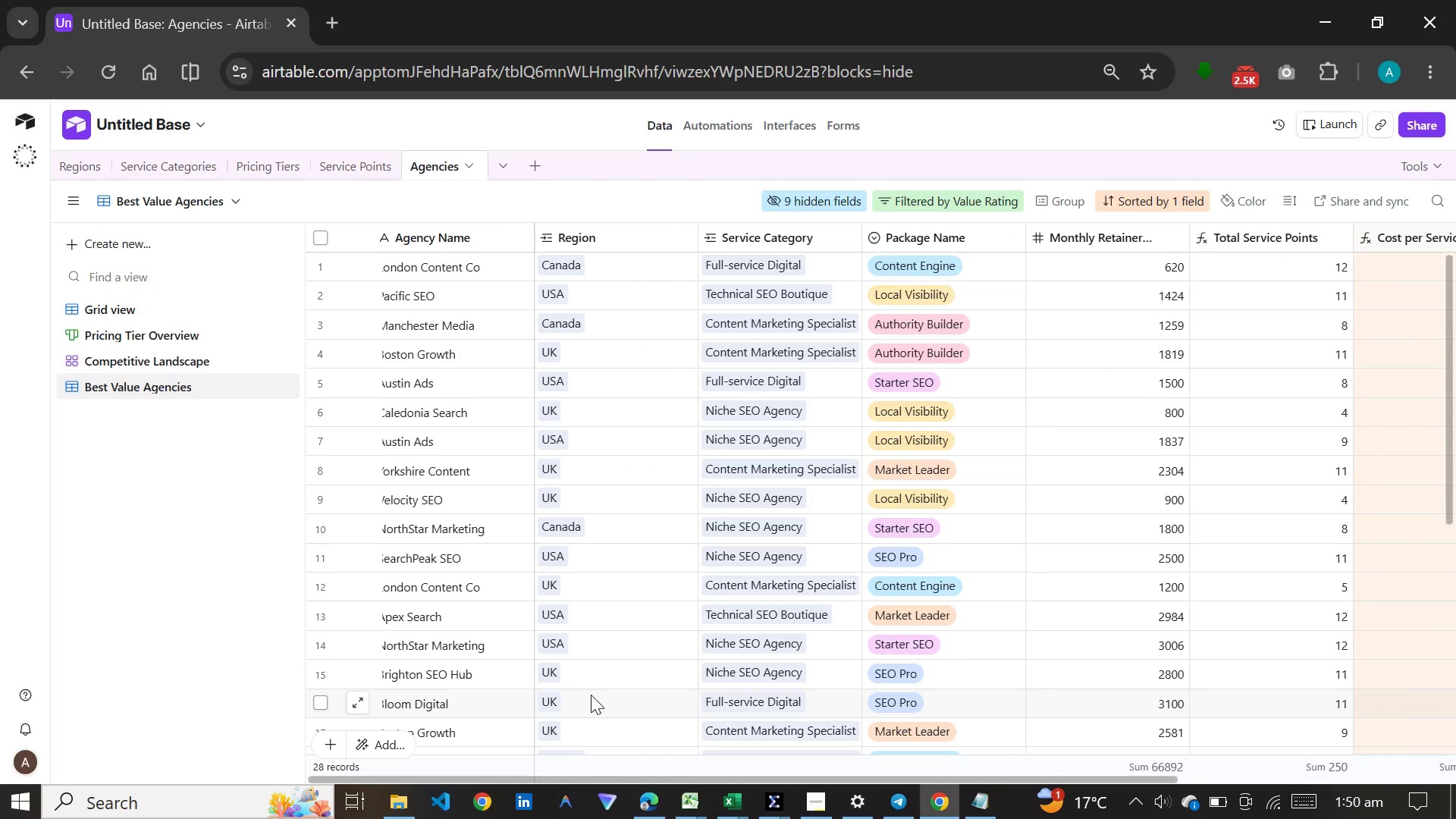 
left_click([826, 808])